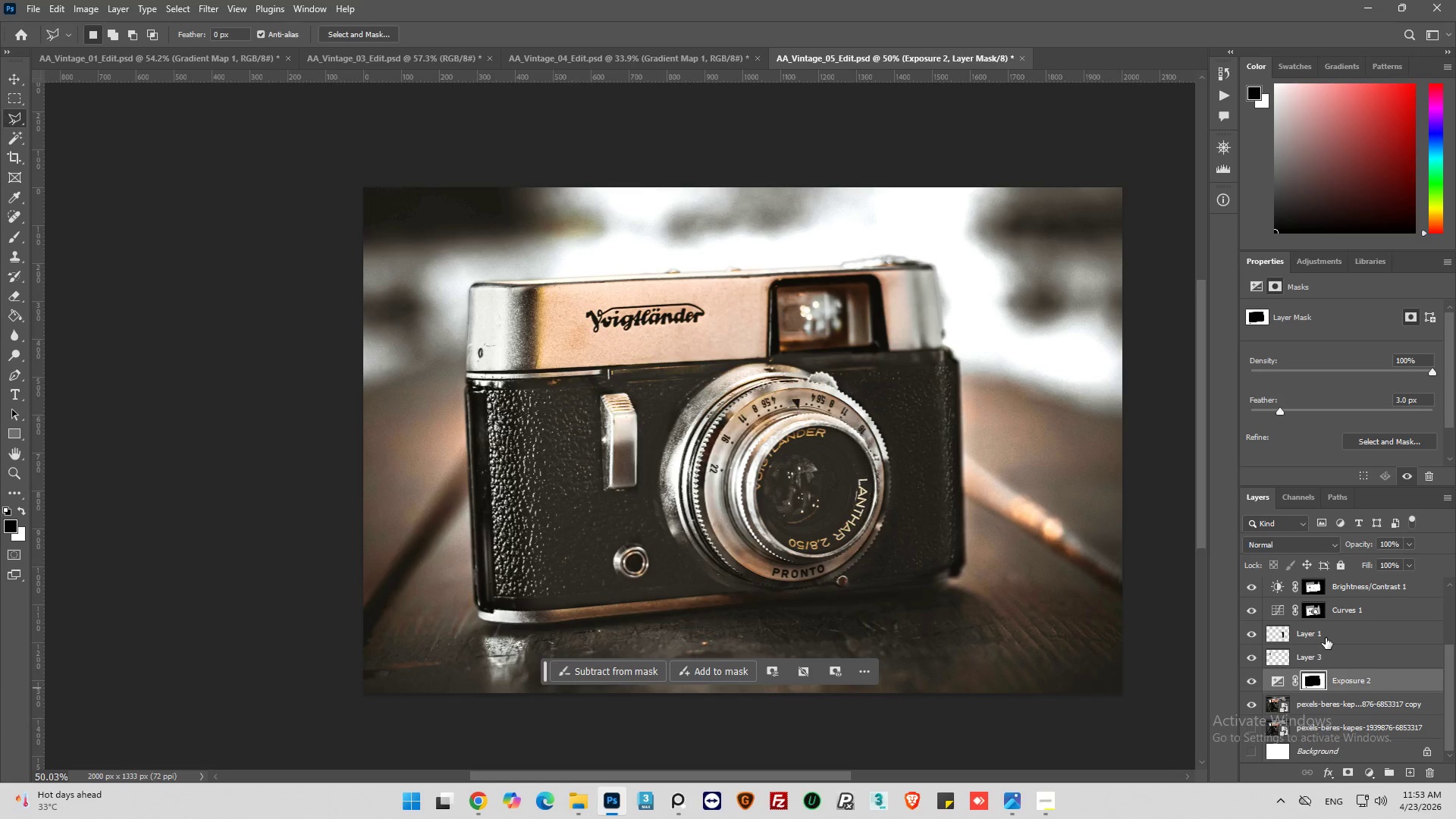 
wait(21.55)
 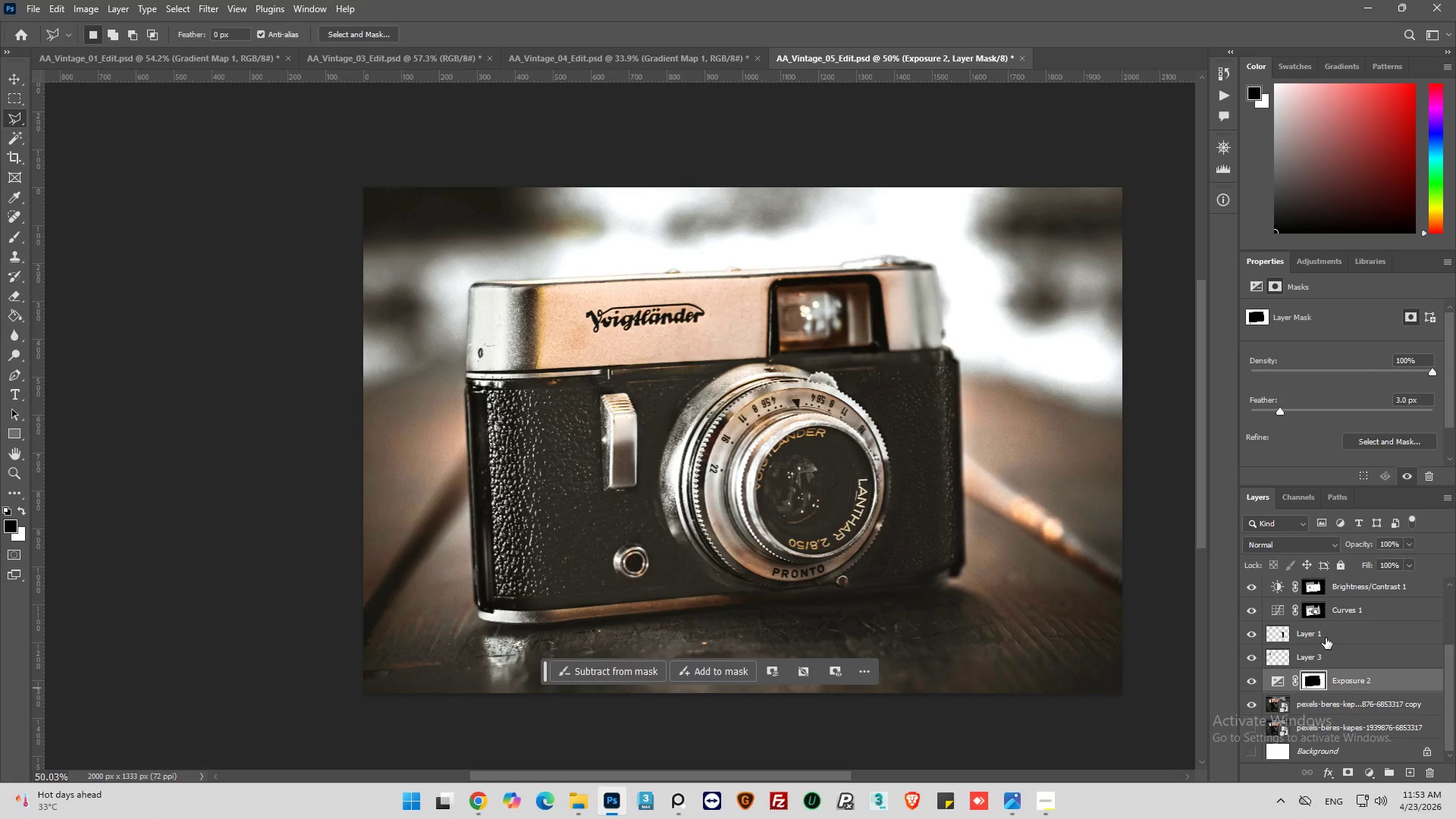 
left_click([626, 58])
 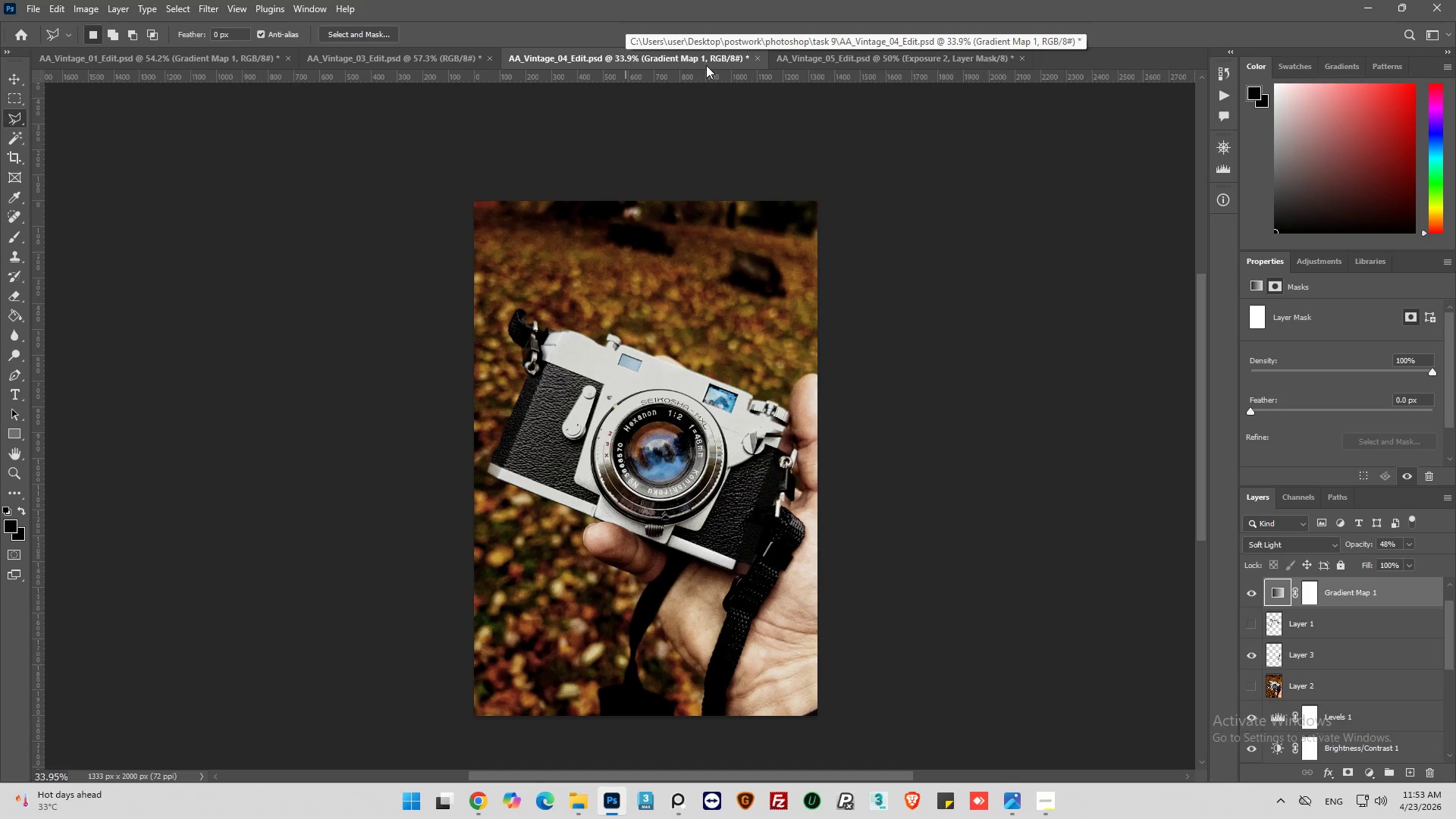 
left_click([832, 58])
 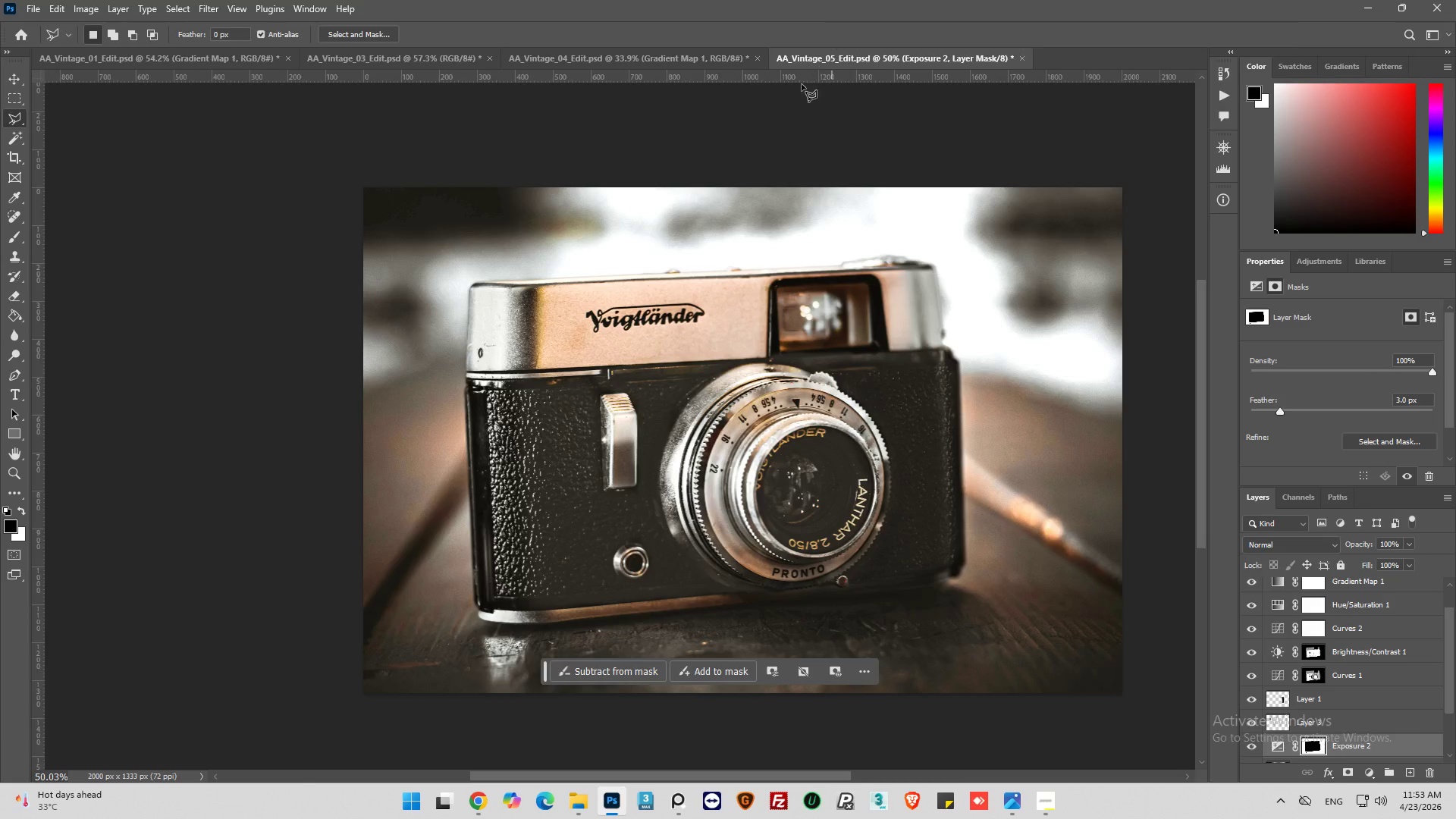 
hold_key(key=AltLeft, duration=0.47)
scroll: coordinate [924, 472], scroll_direction: up, amount: 4.0
 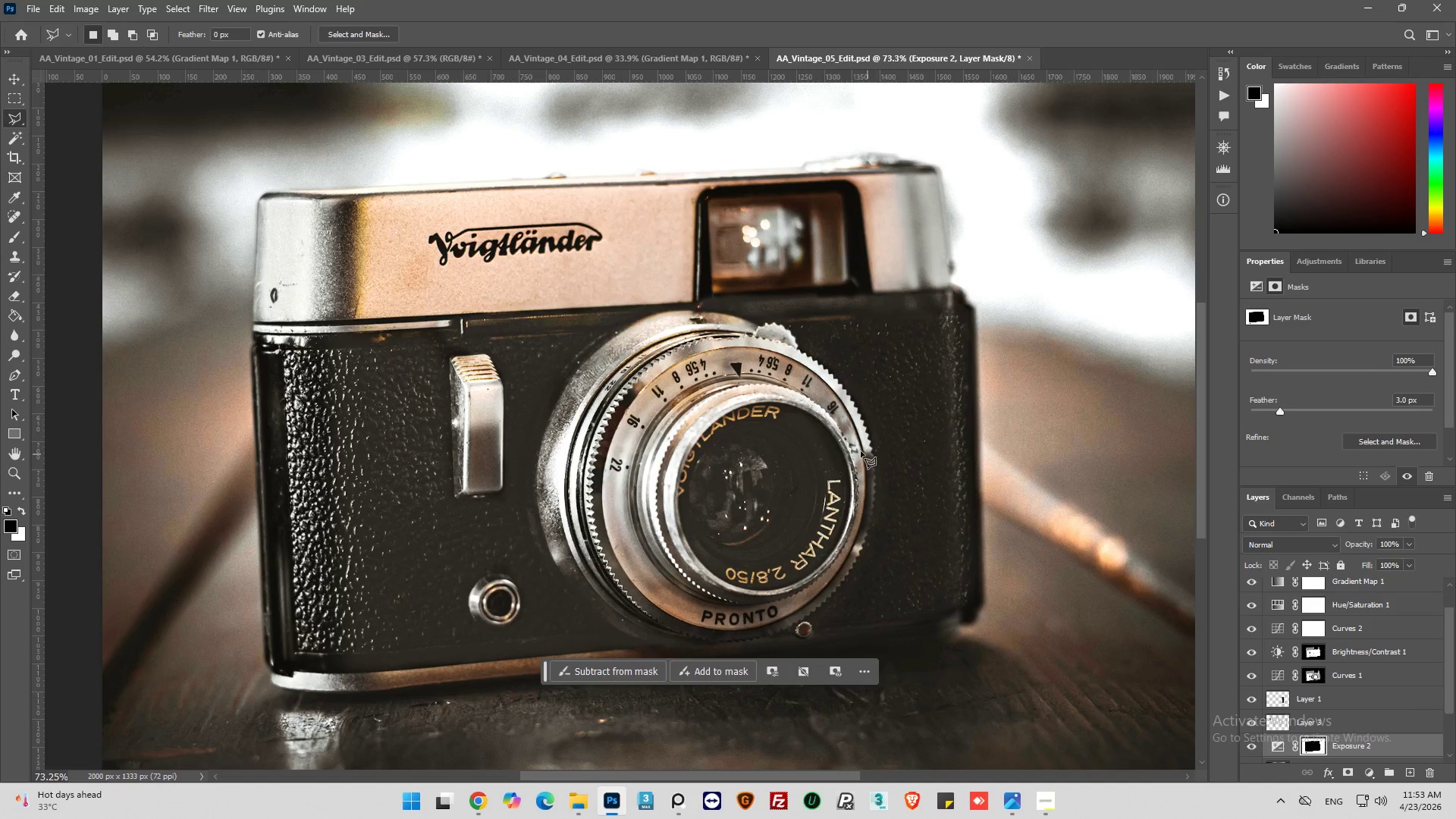 
hold_key(key=AltLeft, duration=0.34)
scroll: coordinate [833, 431], scroll_direction: down, amount: 2.0
 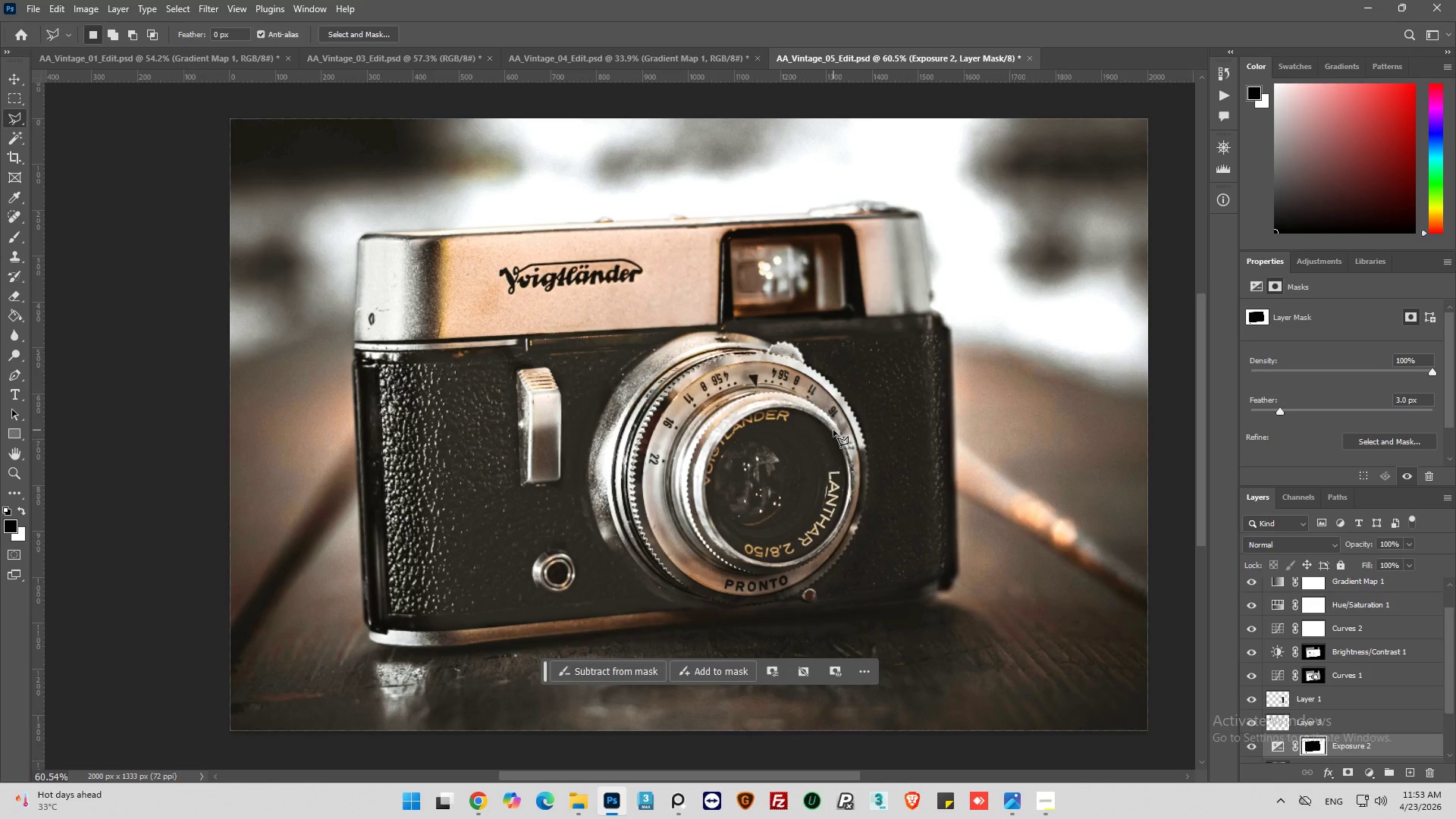 
key(Alt+AltLeft)
 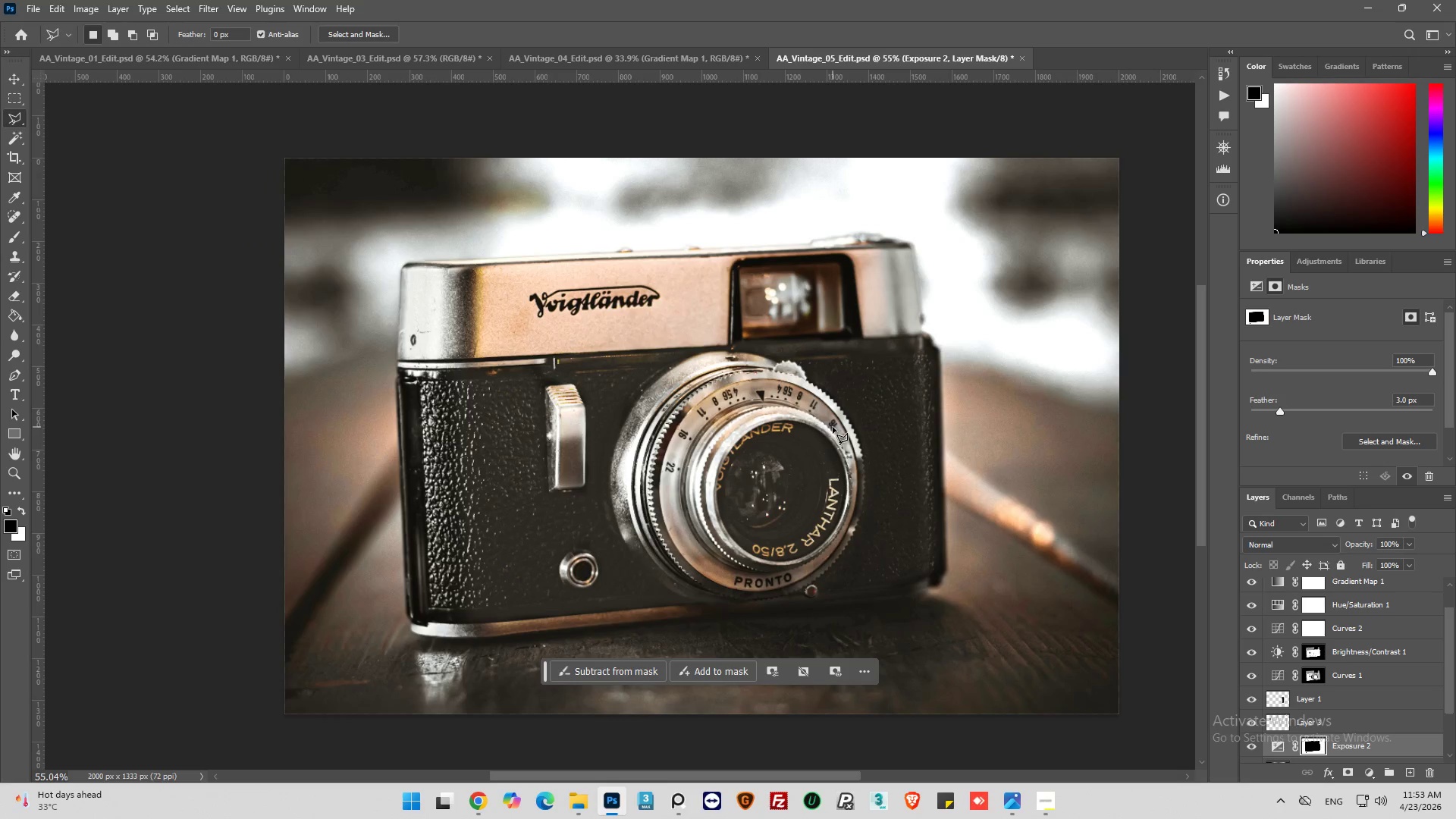 
scroll: coordinate [833, 428], scroll_direction: none, amount: 0.0
 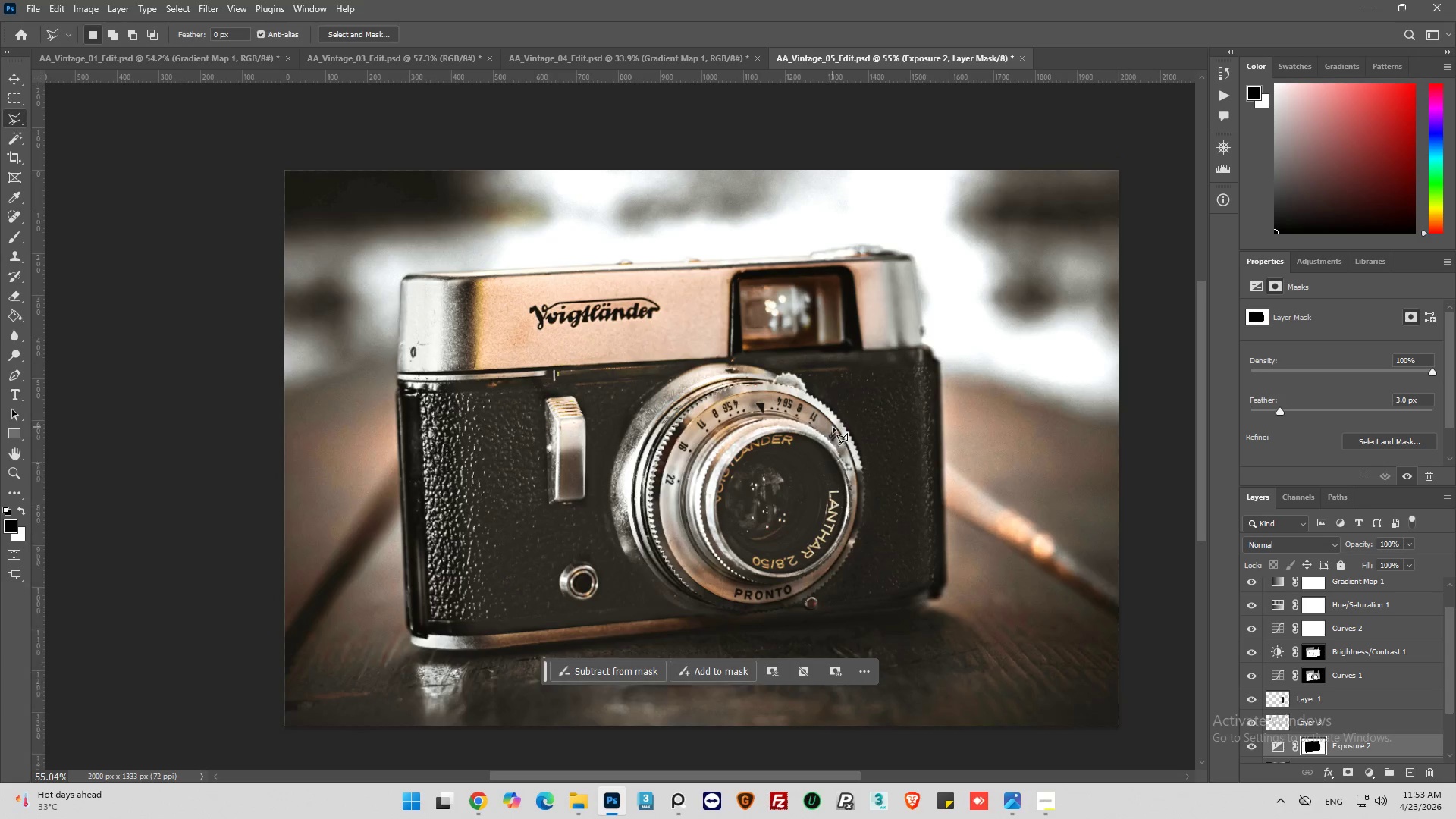 
scroll: coordinate [1357, 645], scroll_direction: up, amount: 7.0
 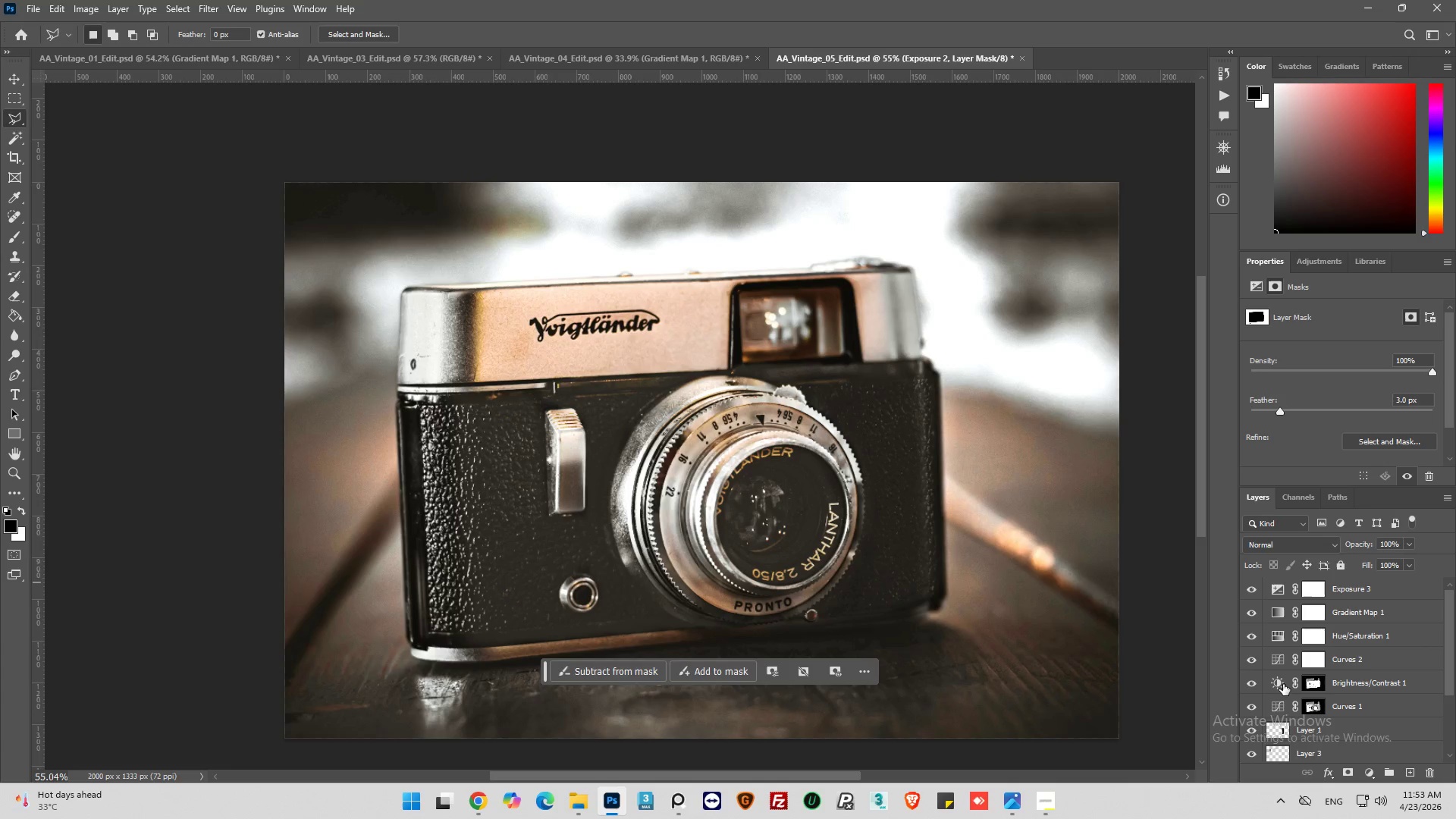 
left_click([1277, 684])
 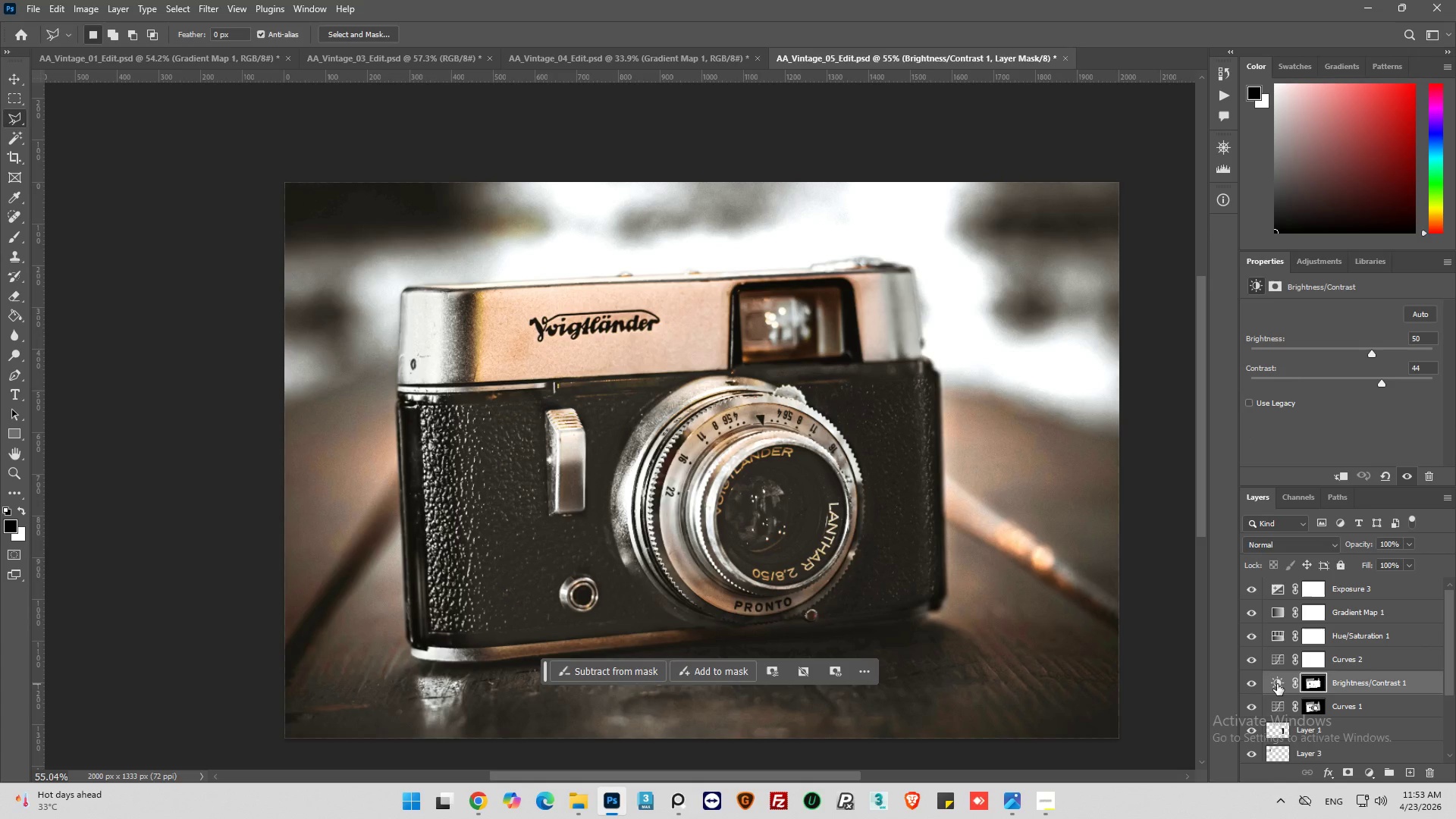 
left_click([1277, 684])
 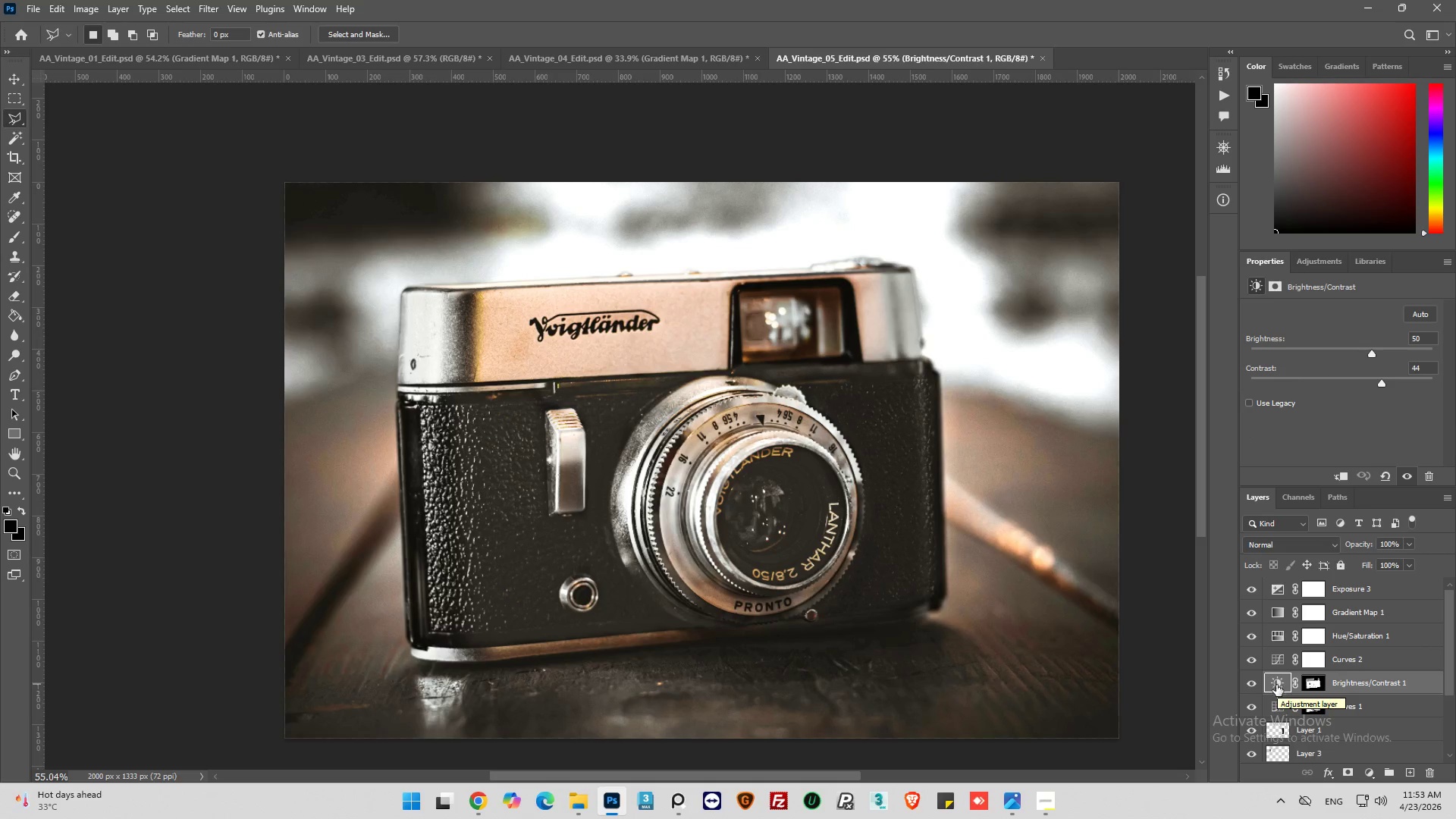 
left_click([1245, 682])
 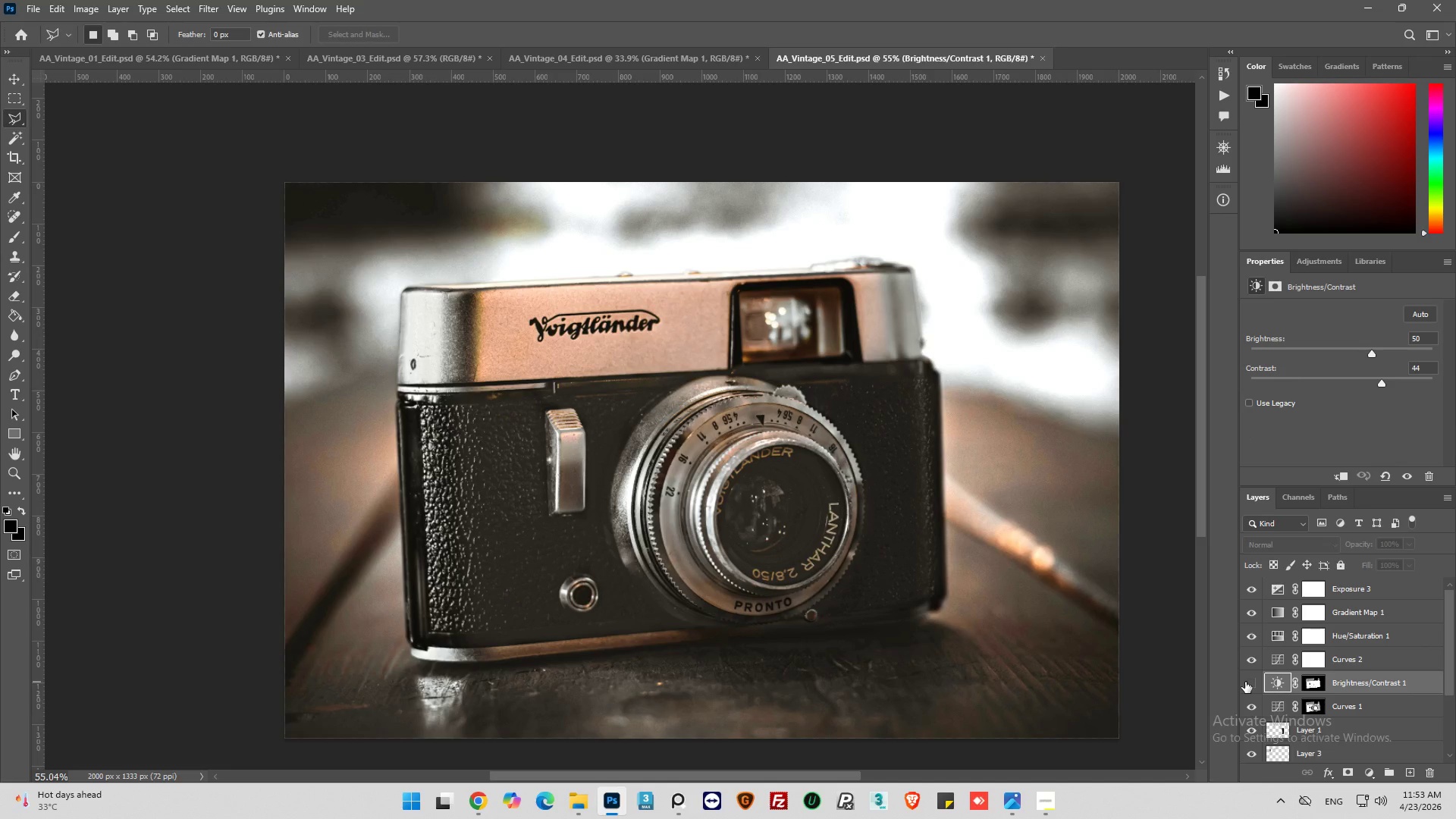 
left_click([1245, 682])
 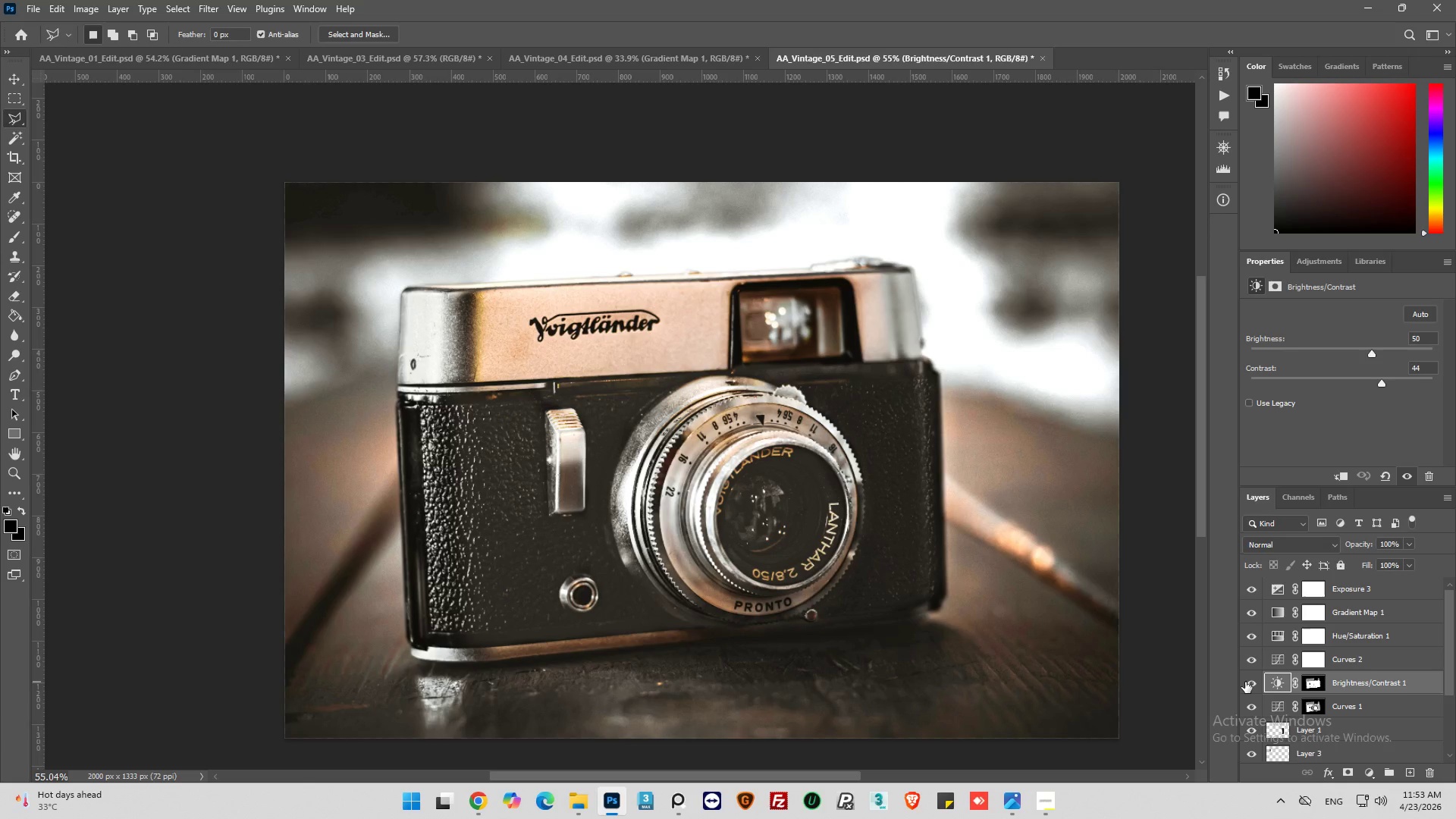 
left_click([1245, 682])
 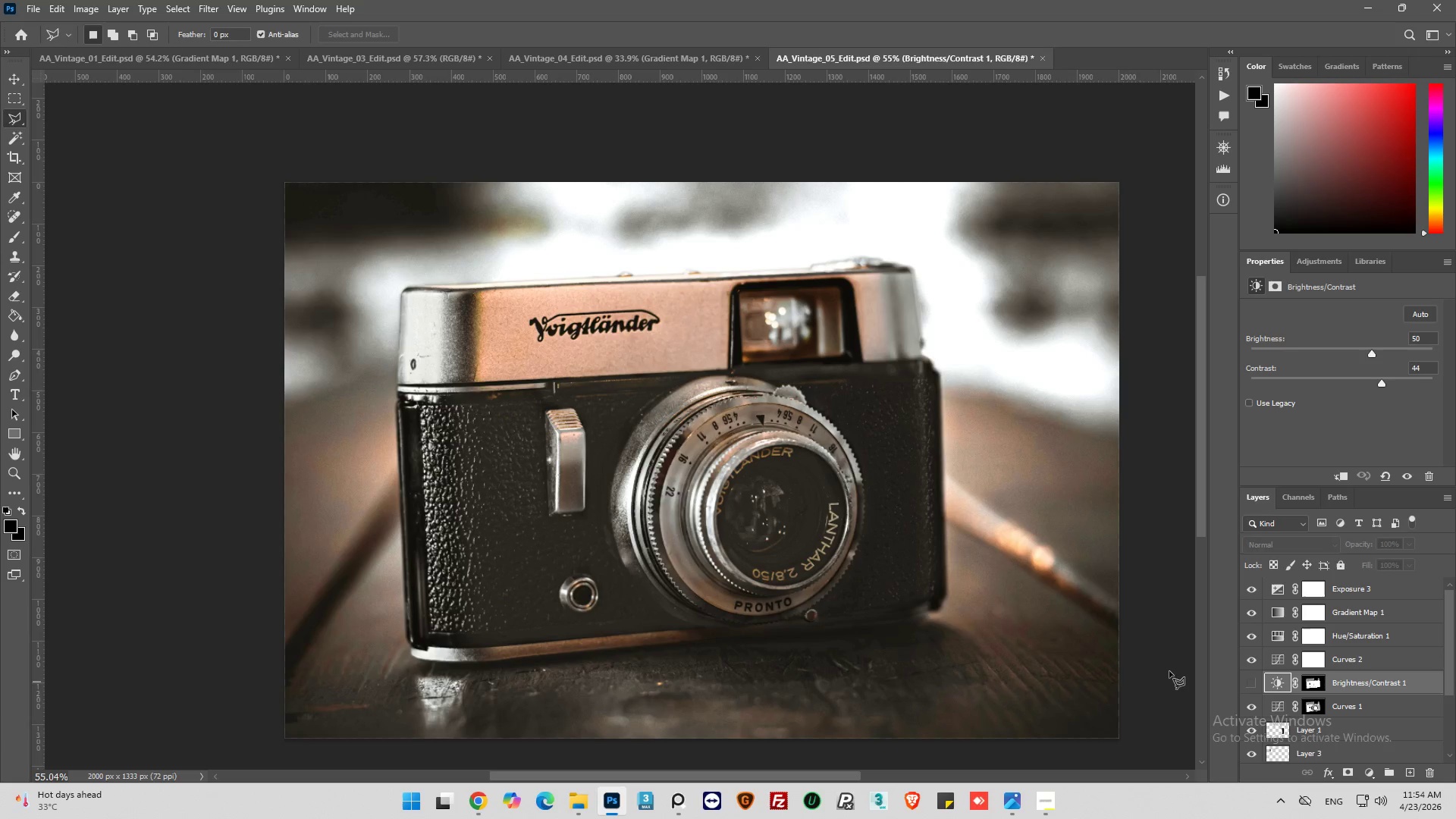 
hold_key(key=AltLeft, duration=0.94)
scroll: coordinate [641, 499], scroll_direction: up, amount: 10.0
 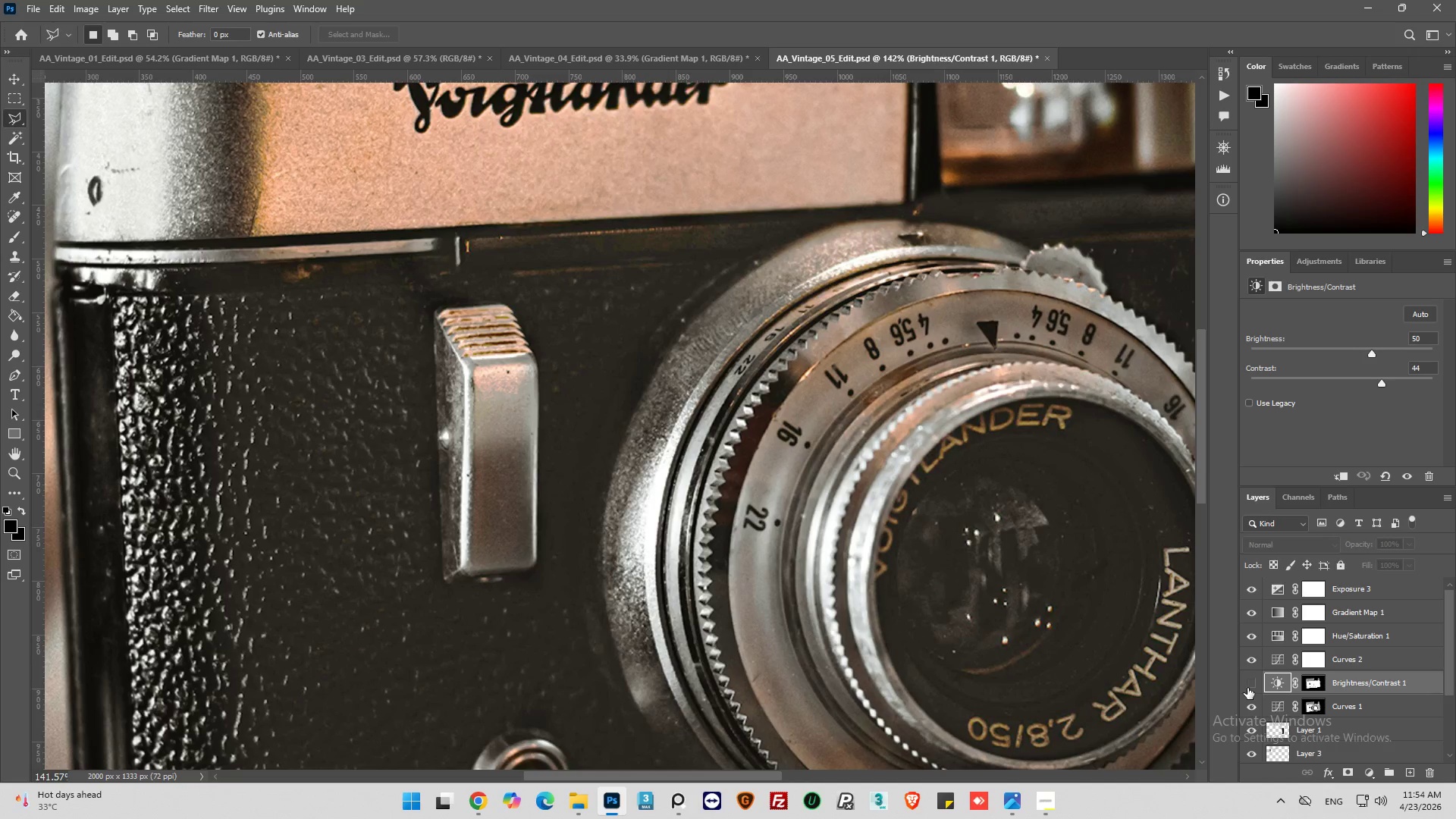 
left_click([1247, 688])
 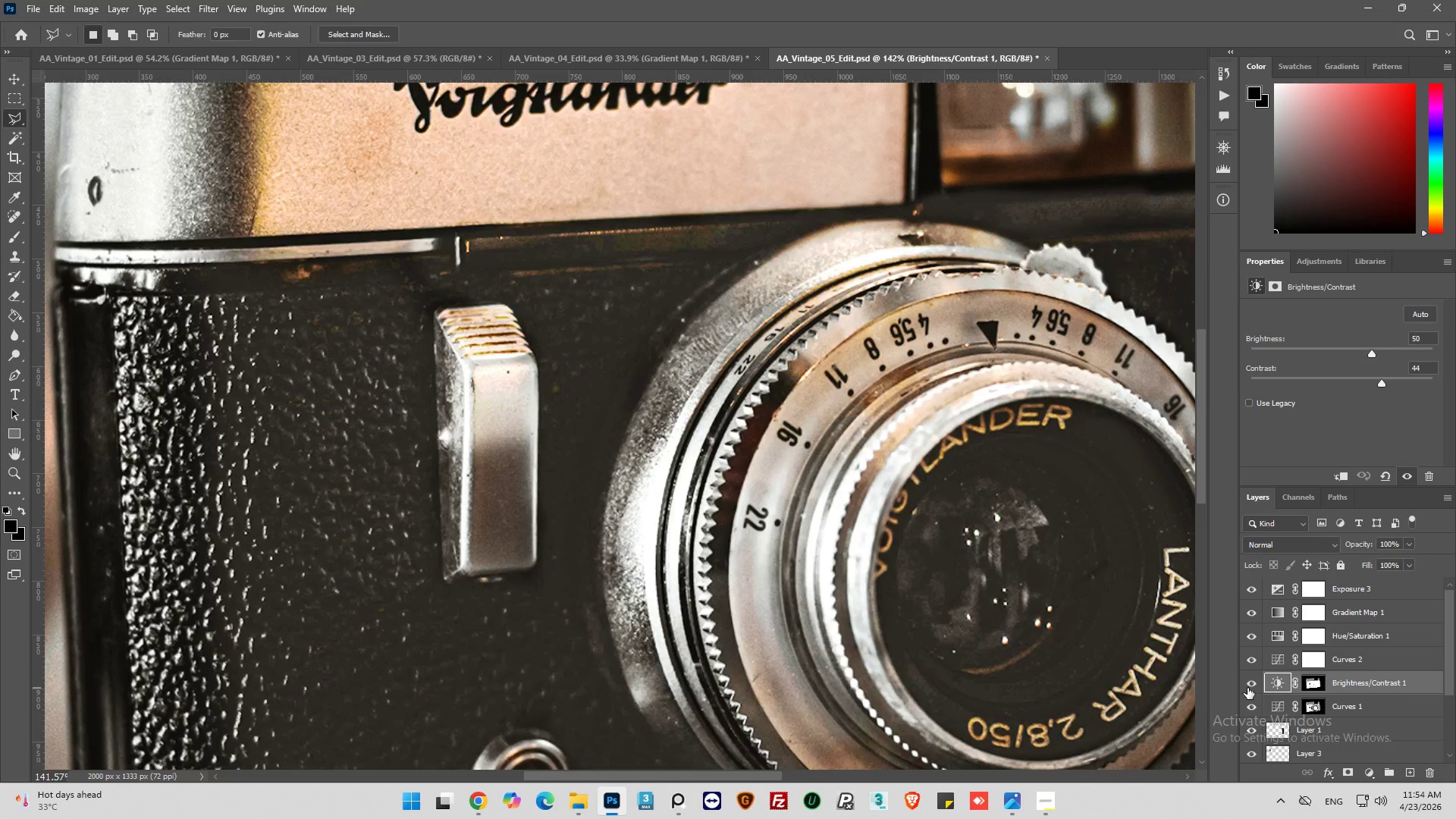 
left_click([1247, 688])
 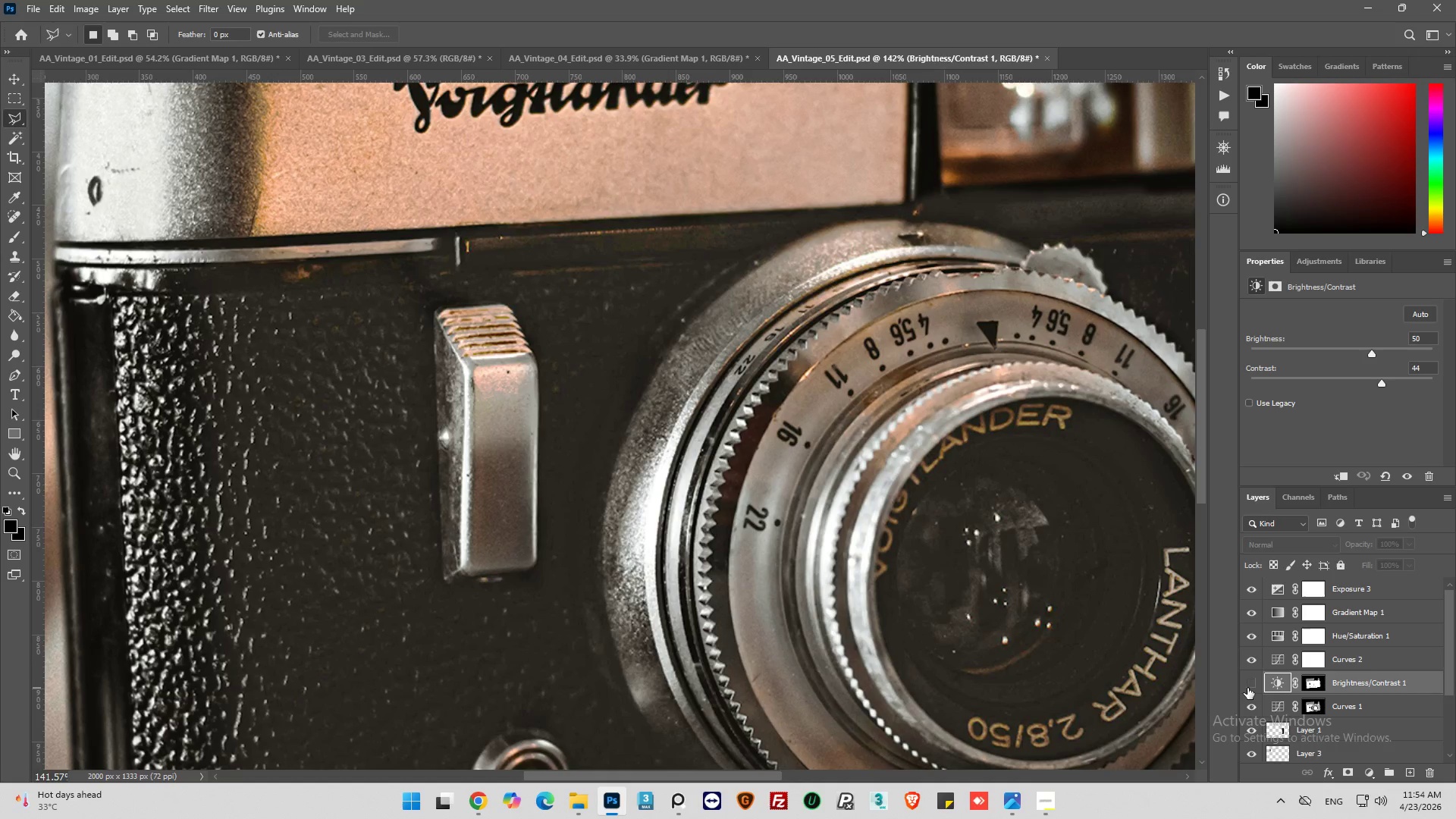 
left_click([1247, 688])
 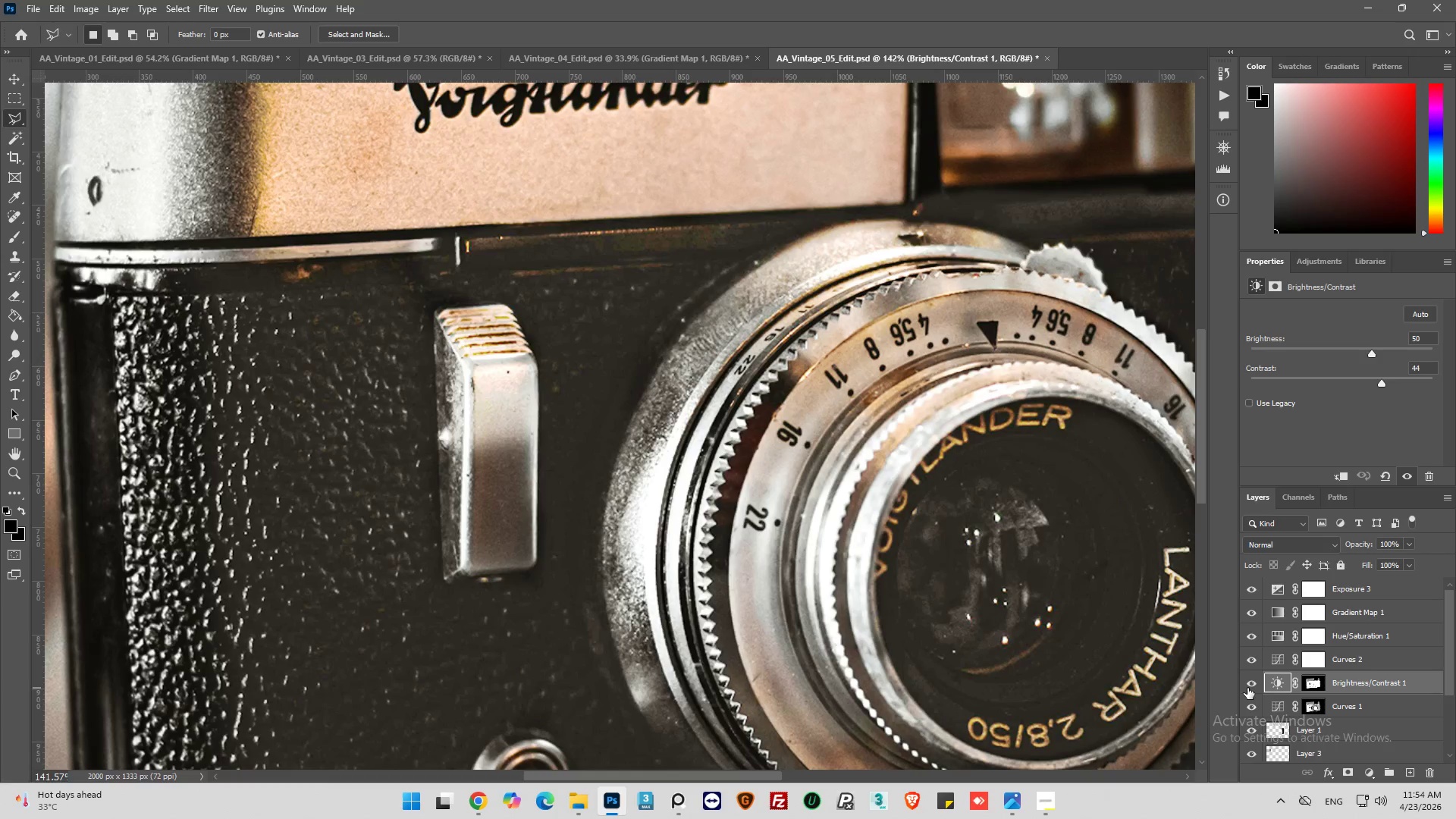 
left_click([1247, 688])
 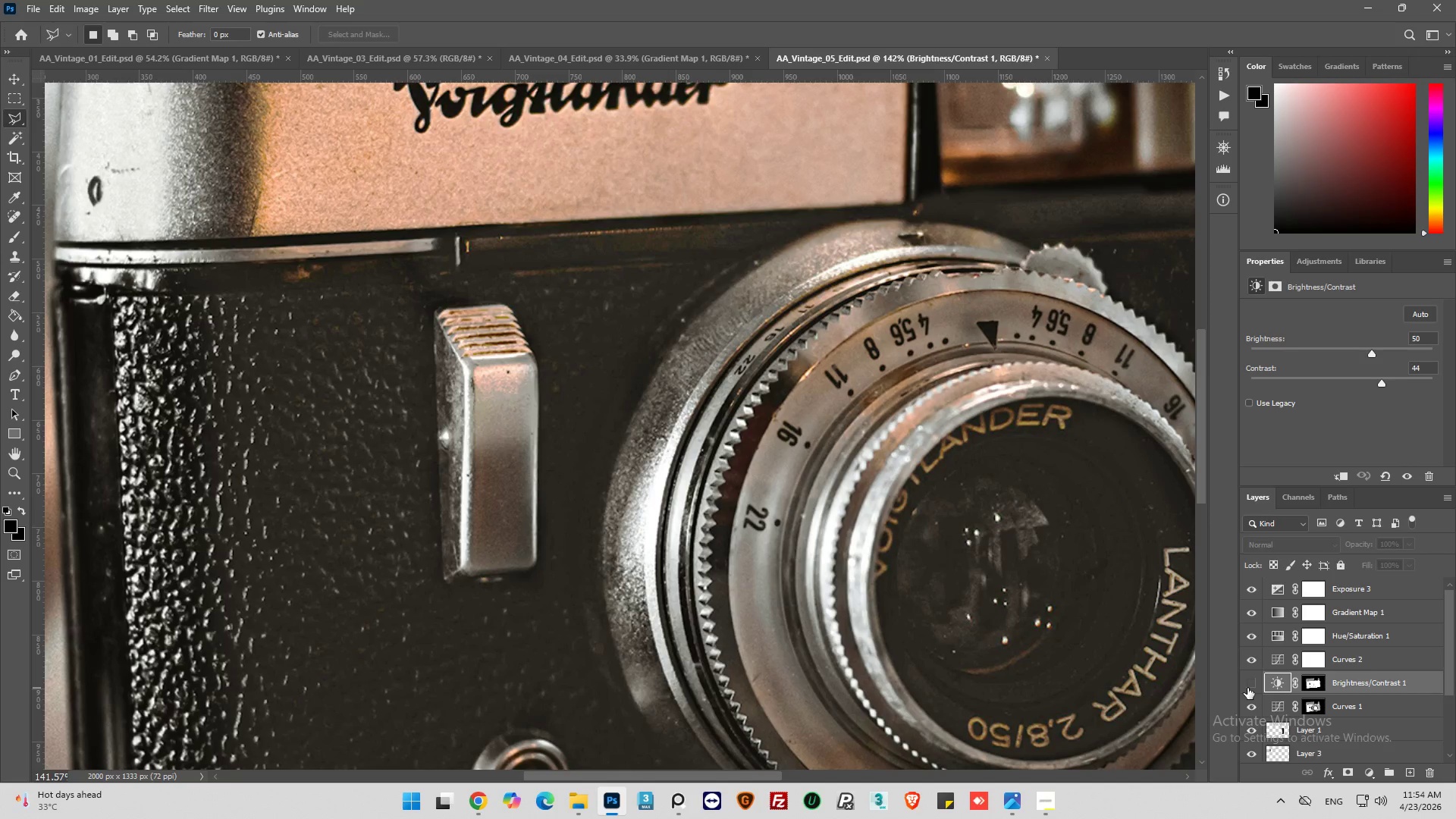 
left_click([1247, 688])
 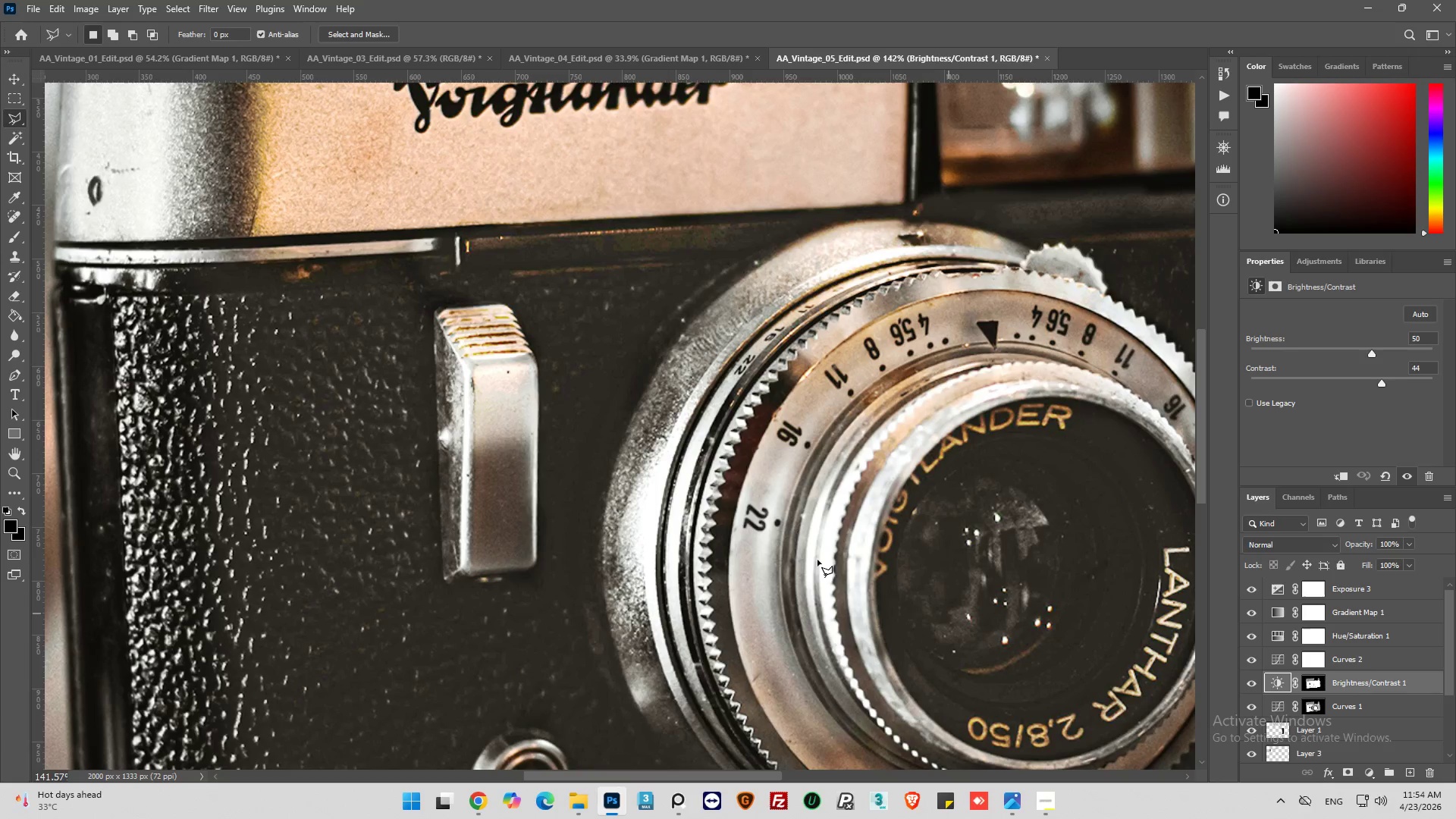 
hold_key(key=AltLeft, duration=0.41)
scroll: coordinate [790, 544], scroll_direction: down, amount: 5.0
 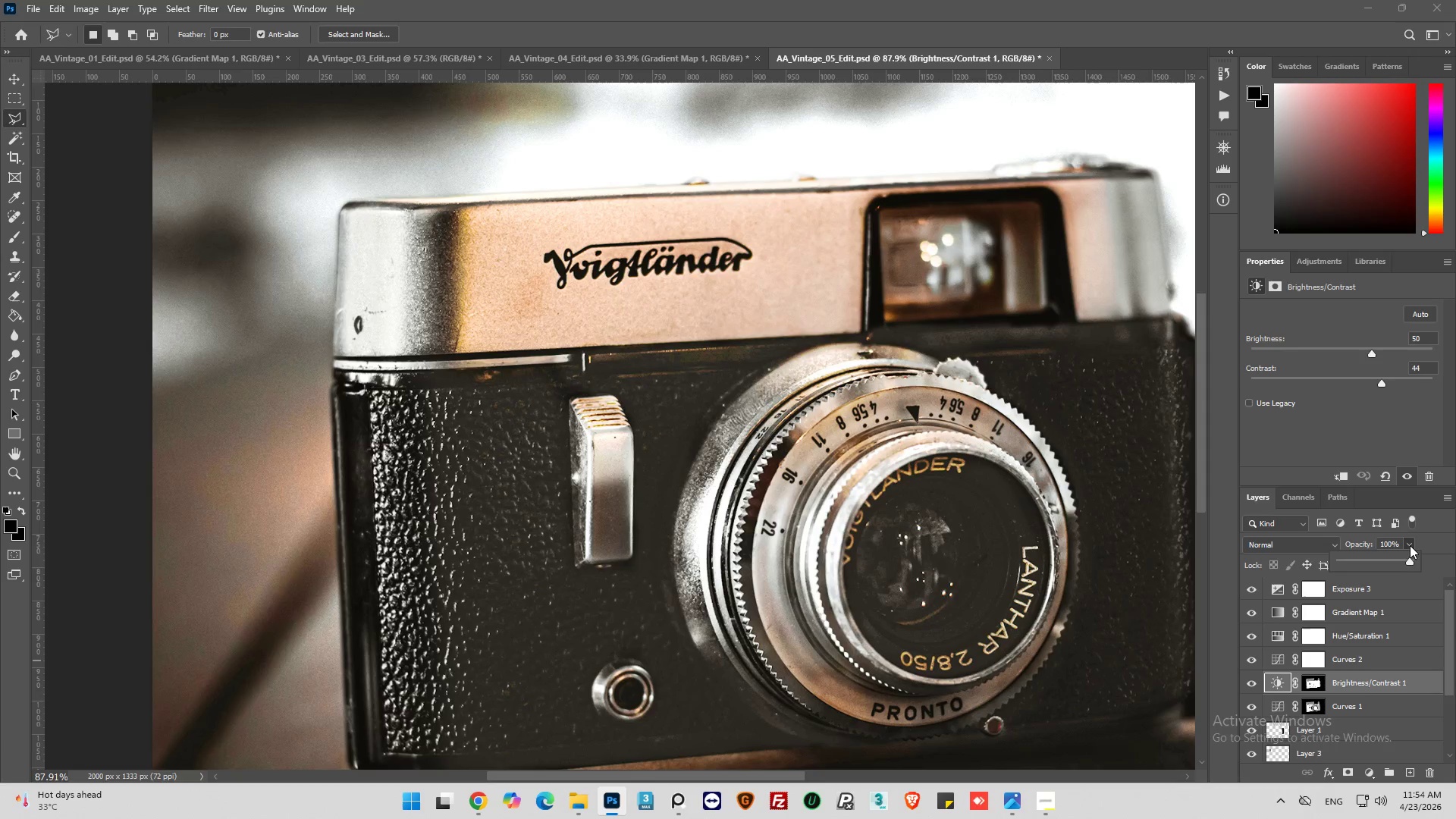 
left_click_drag(start_coordinate=[1404, 557], to_coordinate=[1395, 557])
 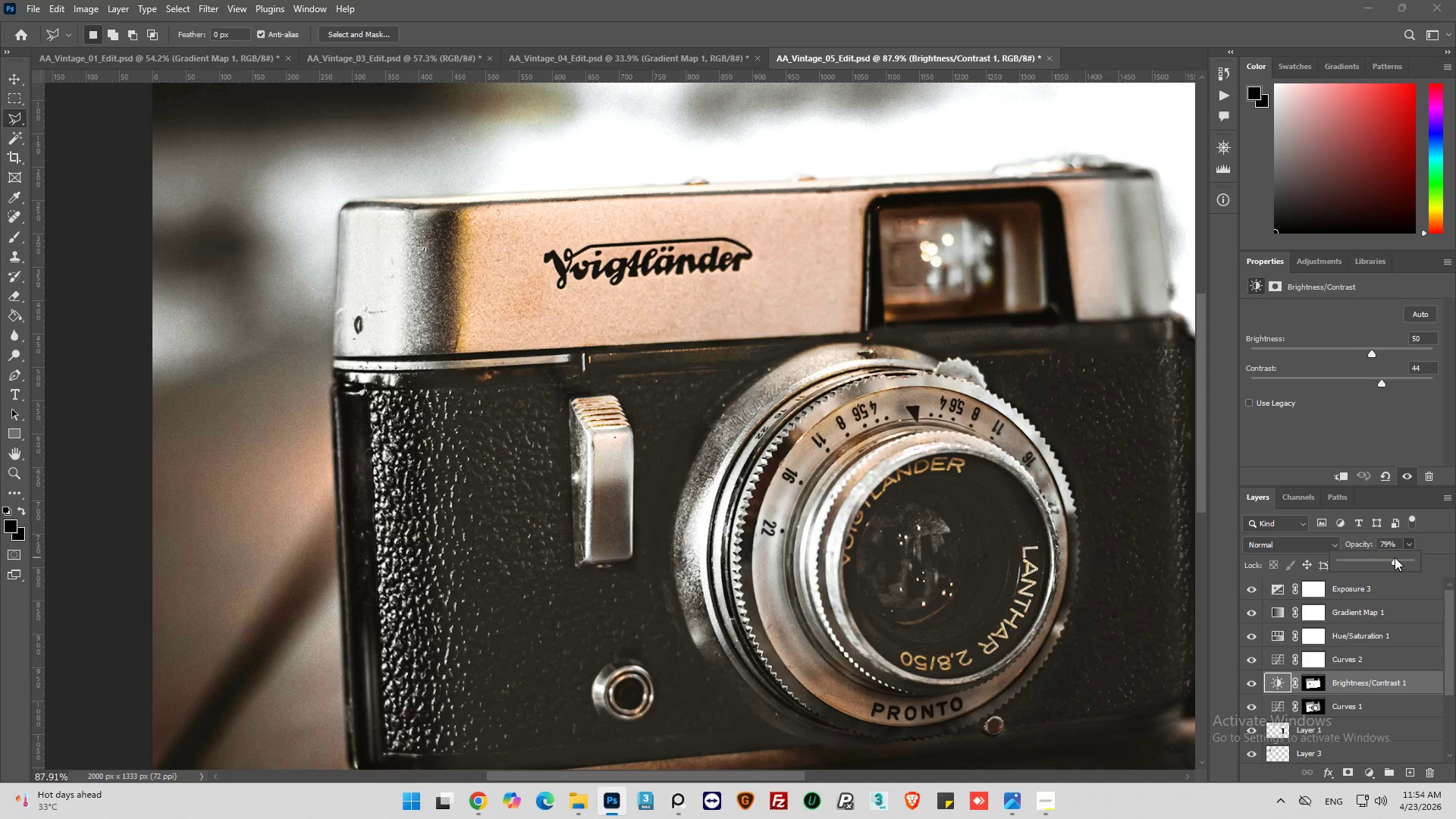 
left_click_drag(start_coordinate=[1395, 557], to_coordinate=[1385, 561])
 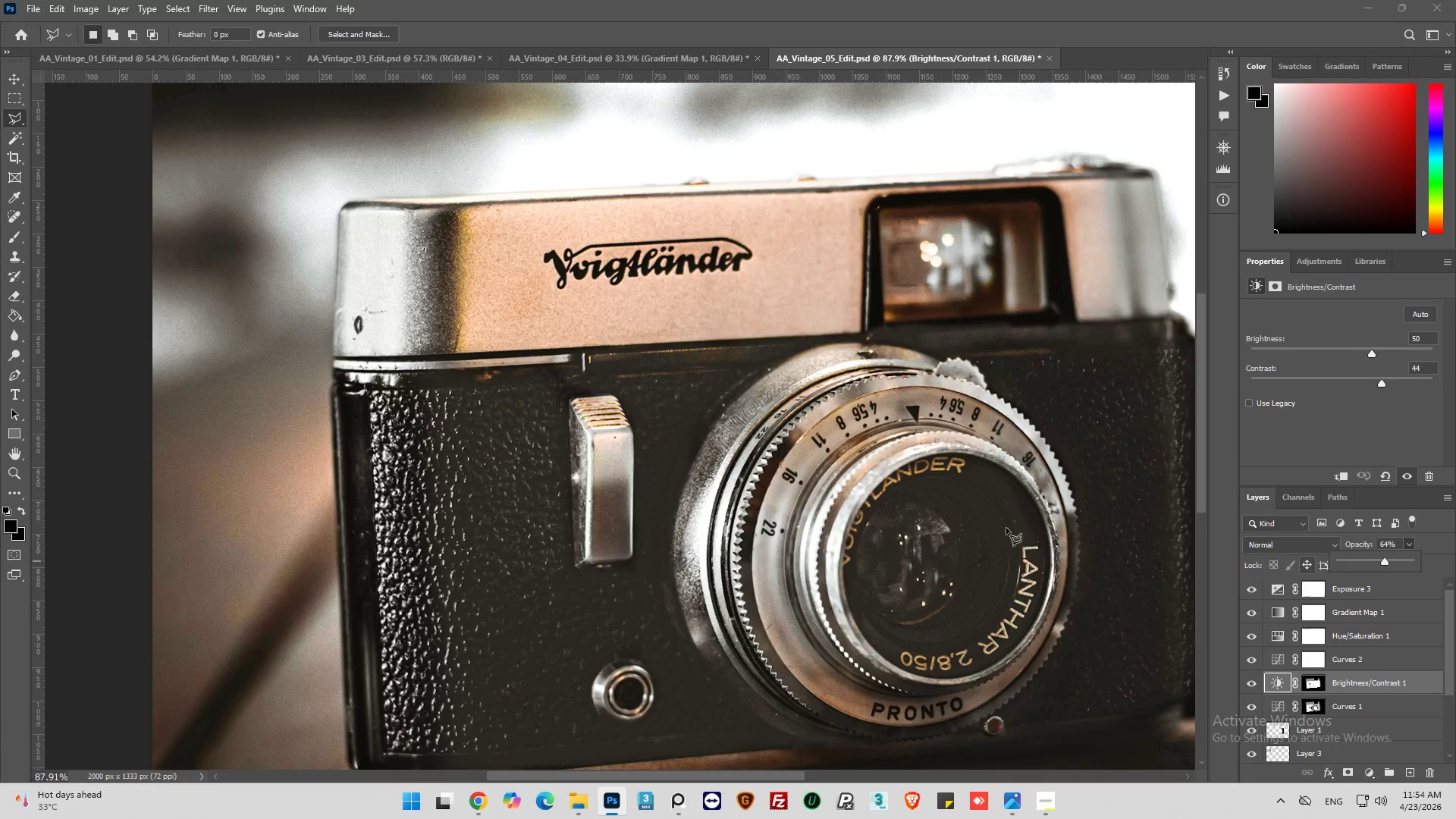 
key(Alt+AltLeft)
 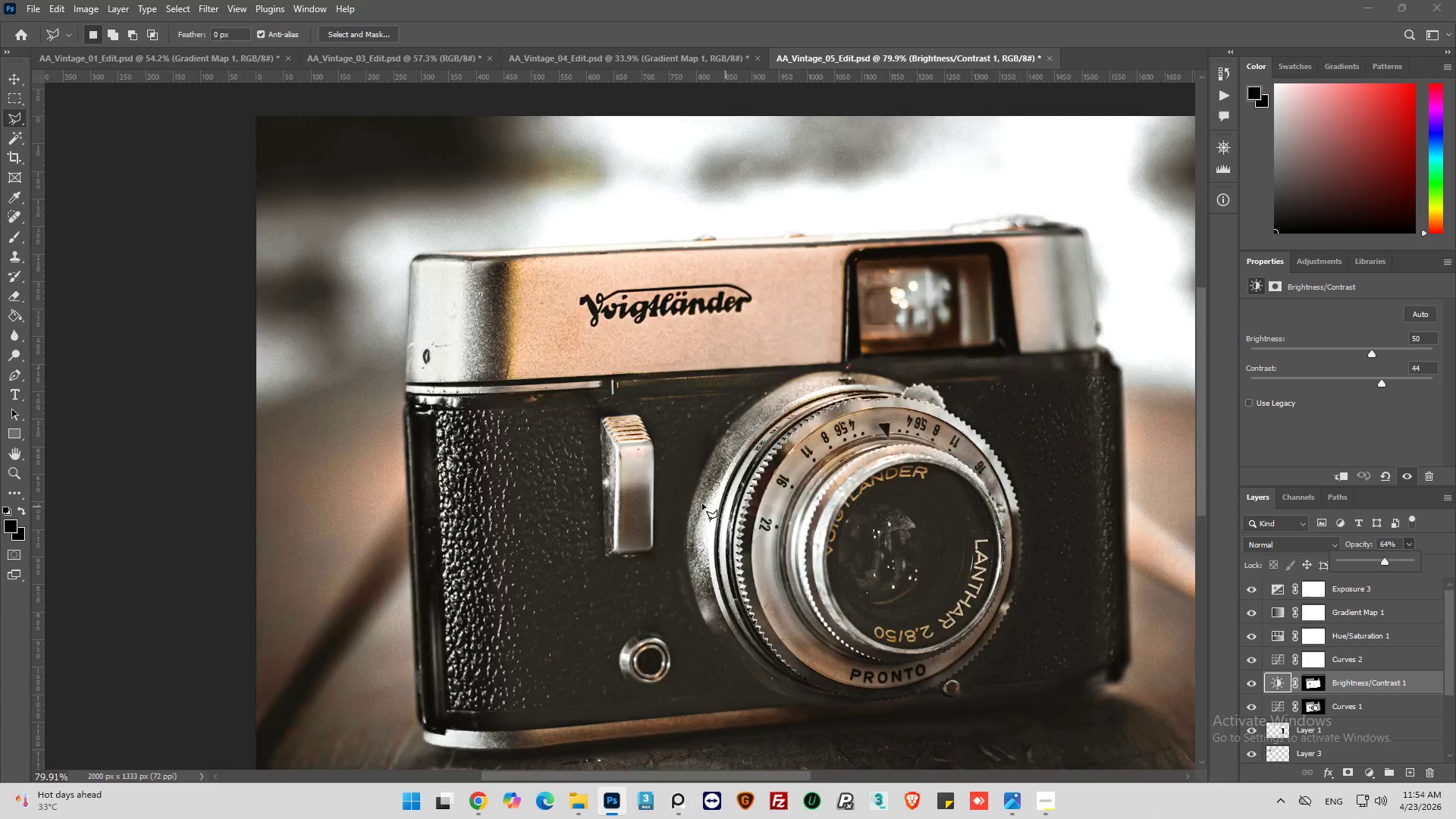 
scroll: coordinate [676, 497], scroll_direction: down, amount: 6.0
 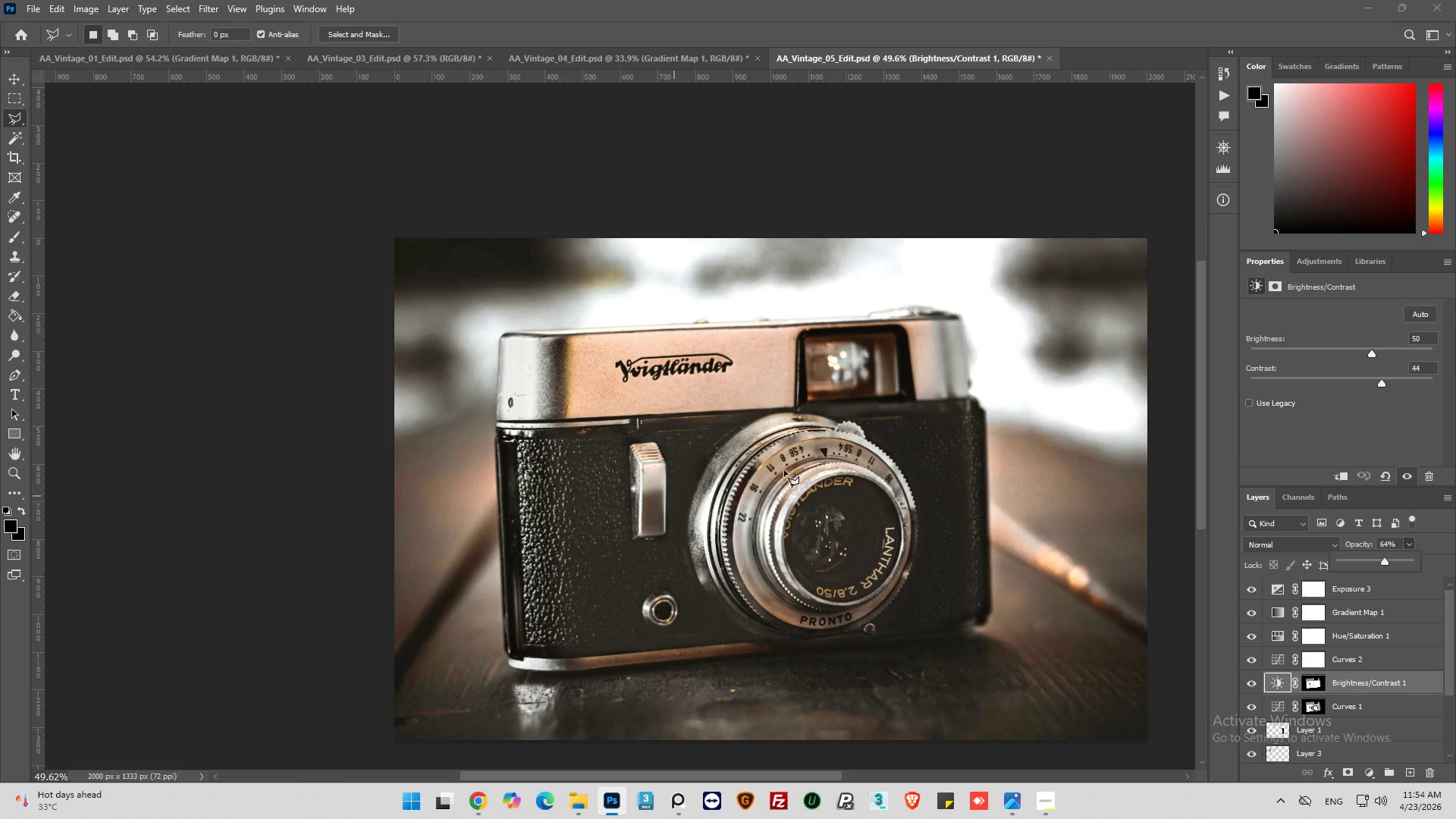 
hold_key(key=AltLeft, duration=0.67)
scroll: coordinate [587, 394], scroll_direction: up, amount: 8.0
 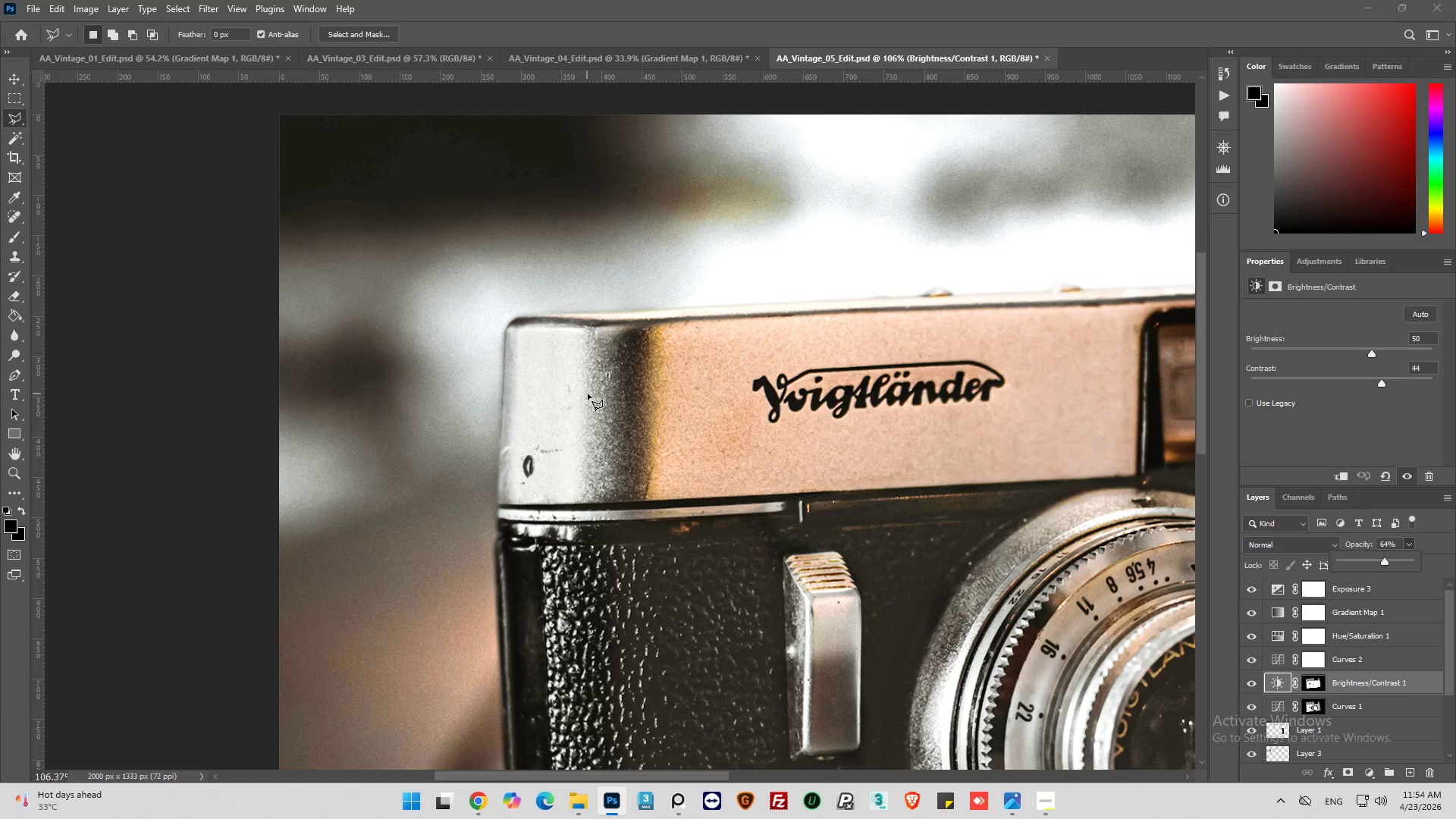 
key(Alt+AltLeft)
 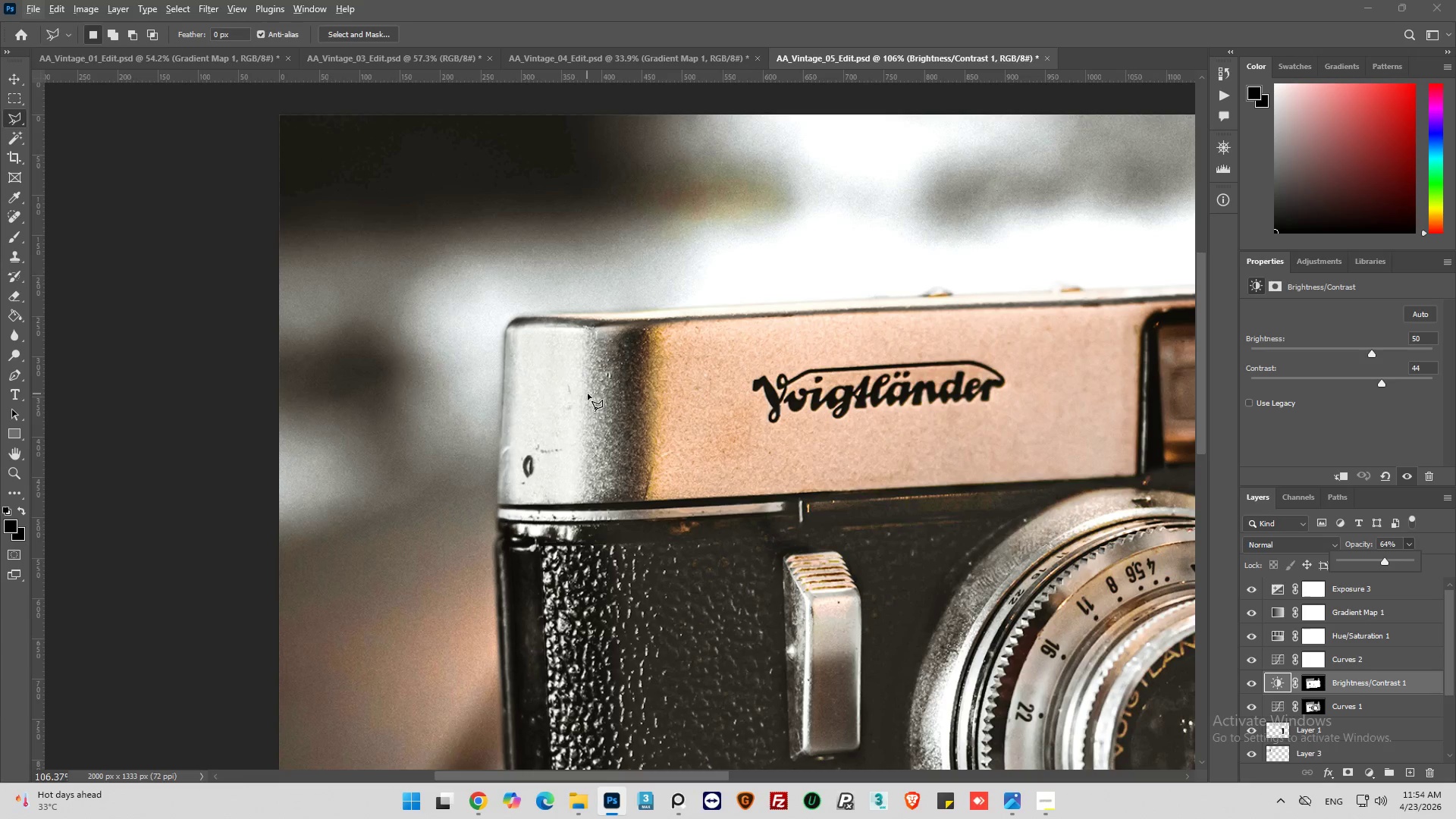 
key(Alt+AltLeft)
 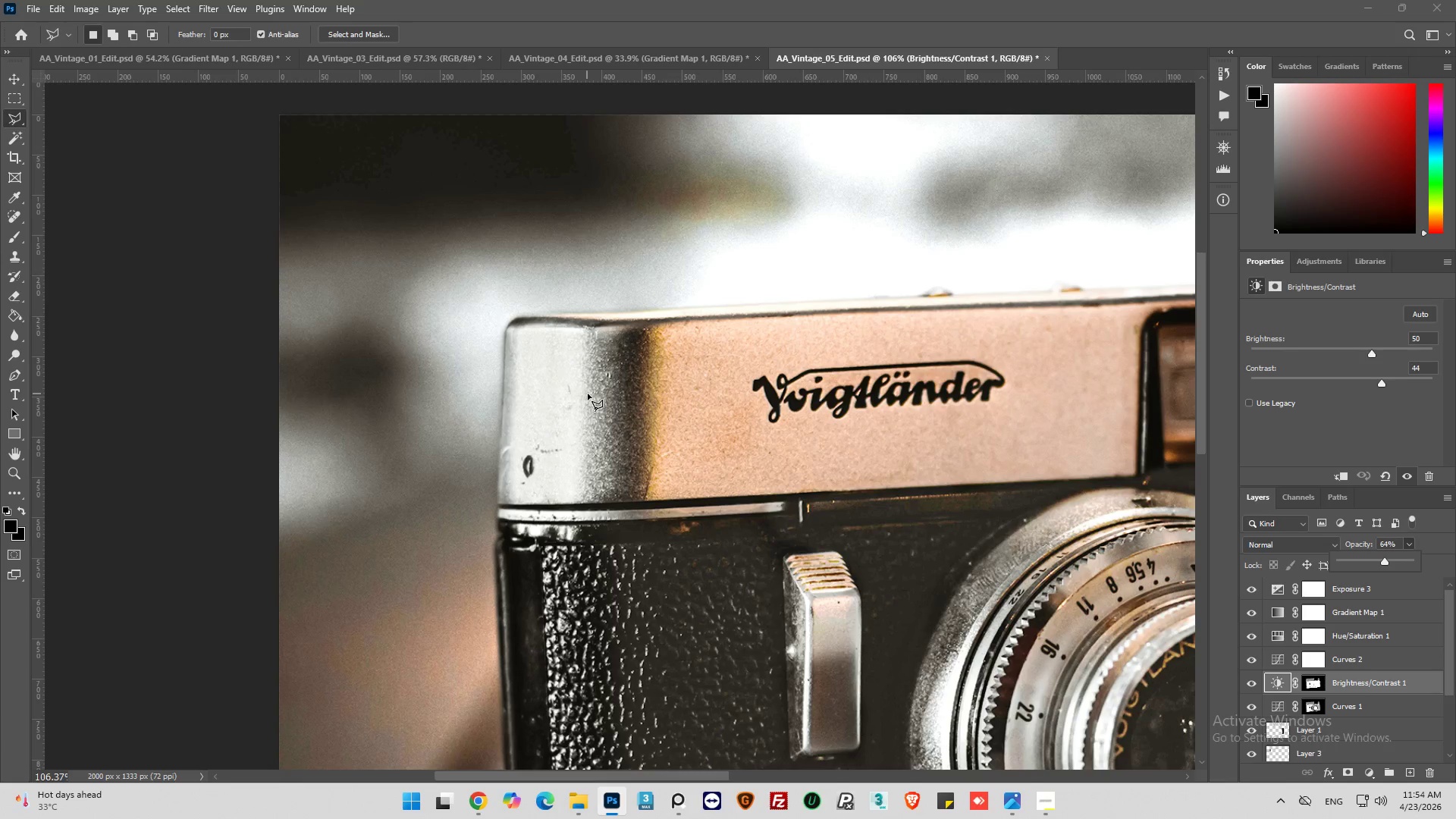 
key(Alt+AltLeft)
 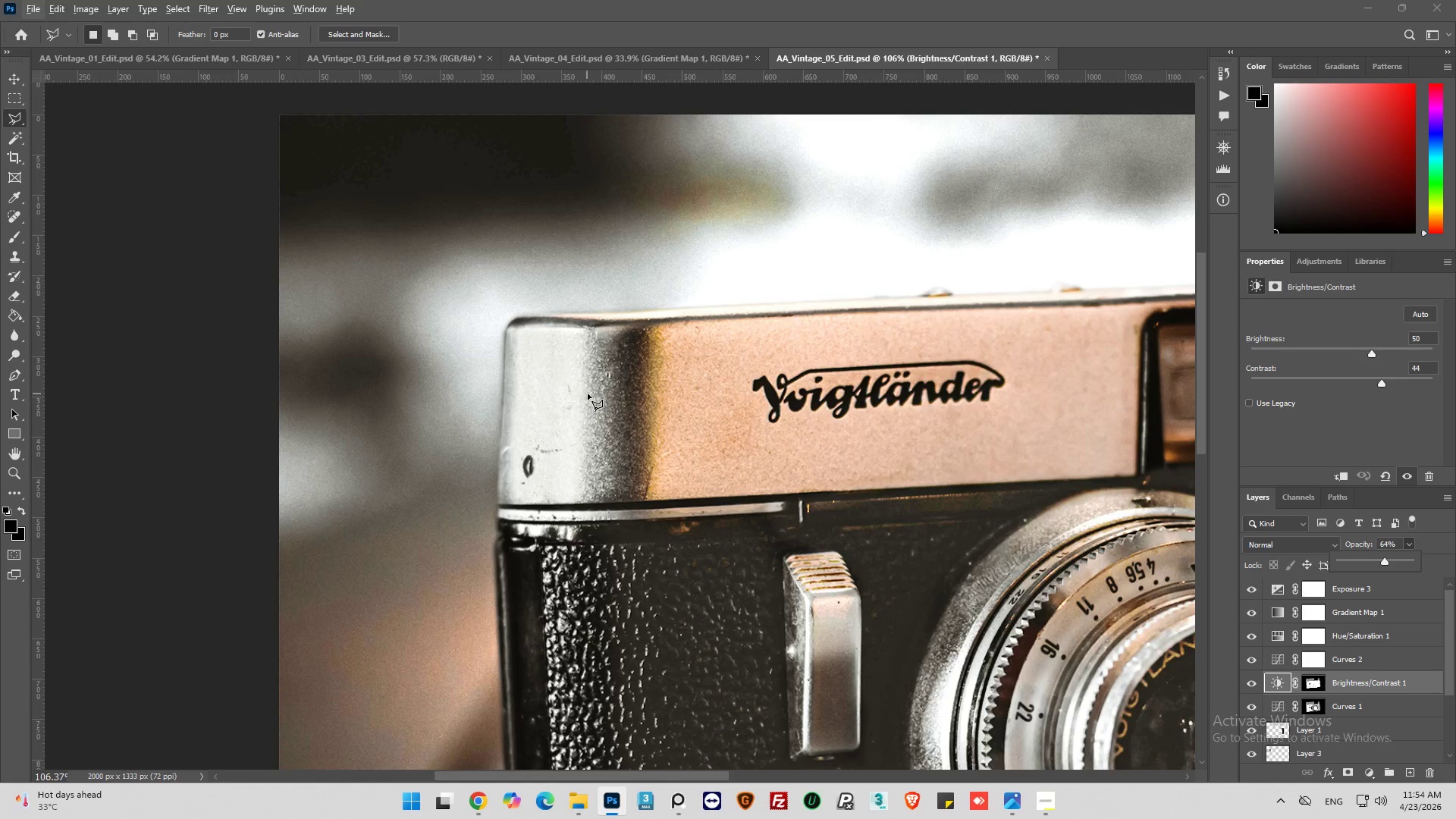 
key(Alt+AltLeft)
 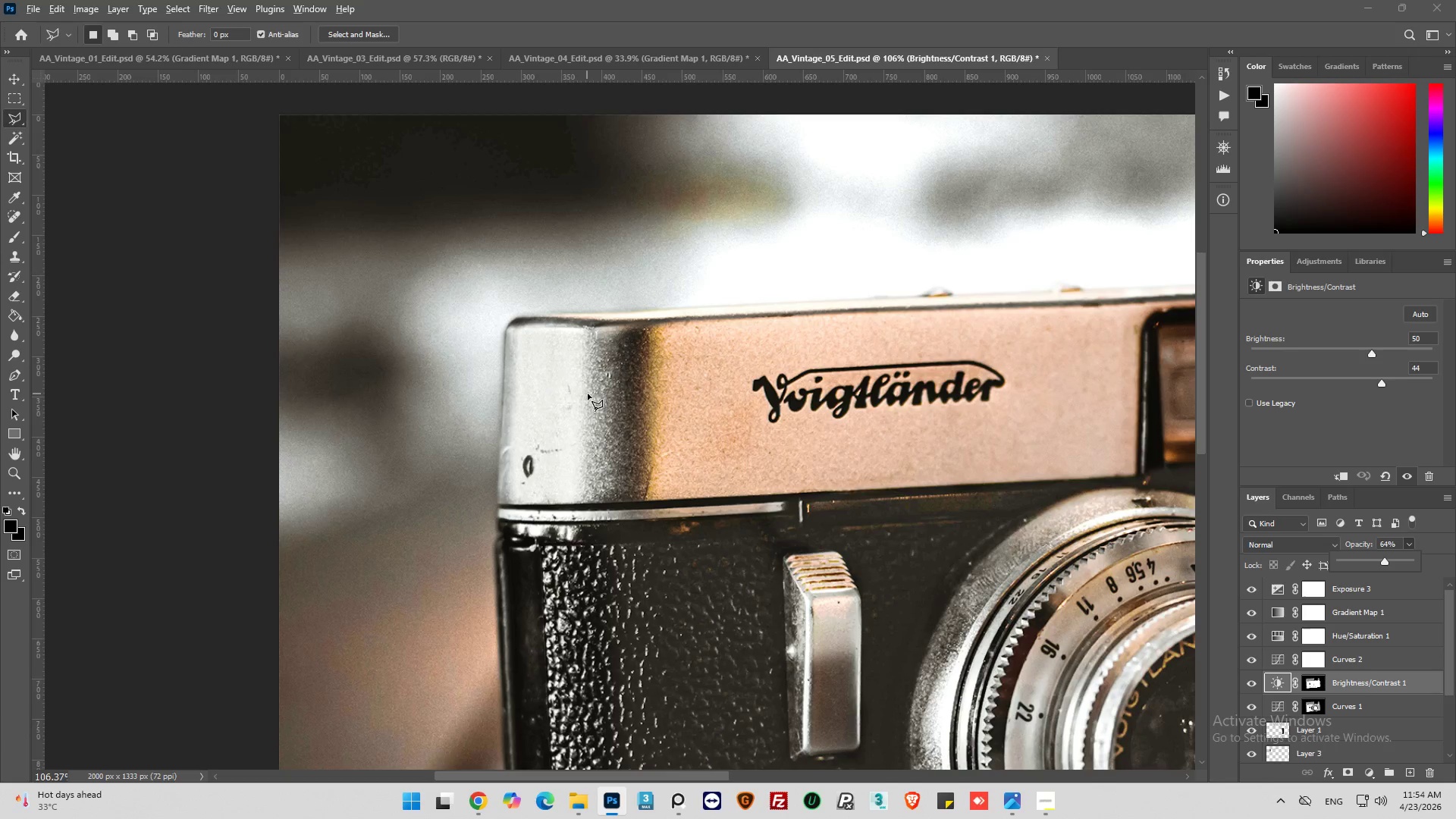 
key(Alt+AltLeft)
 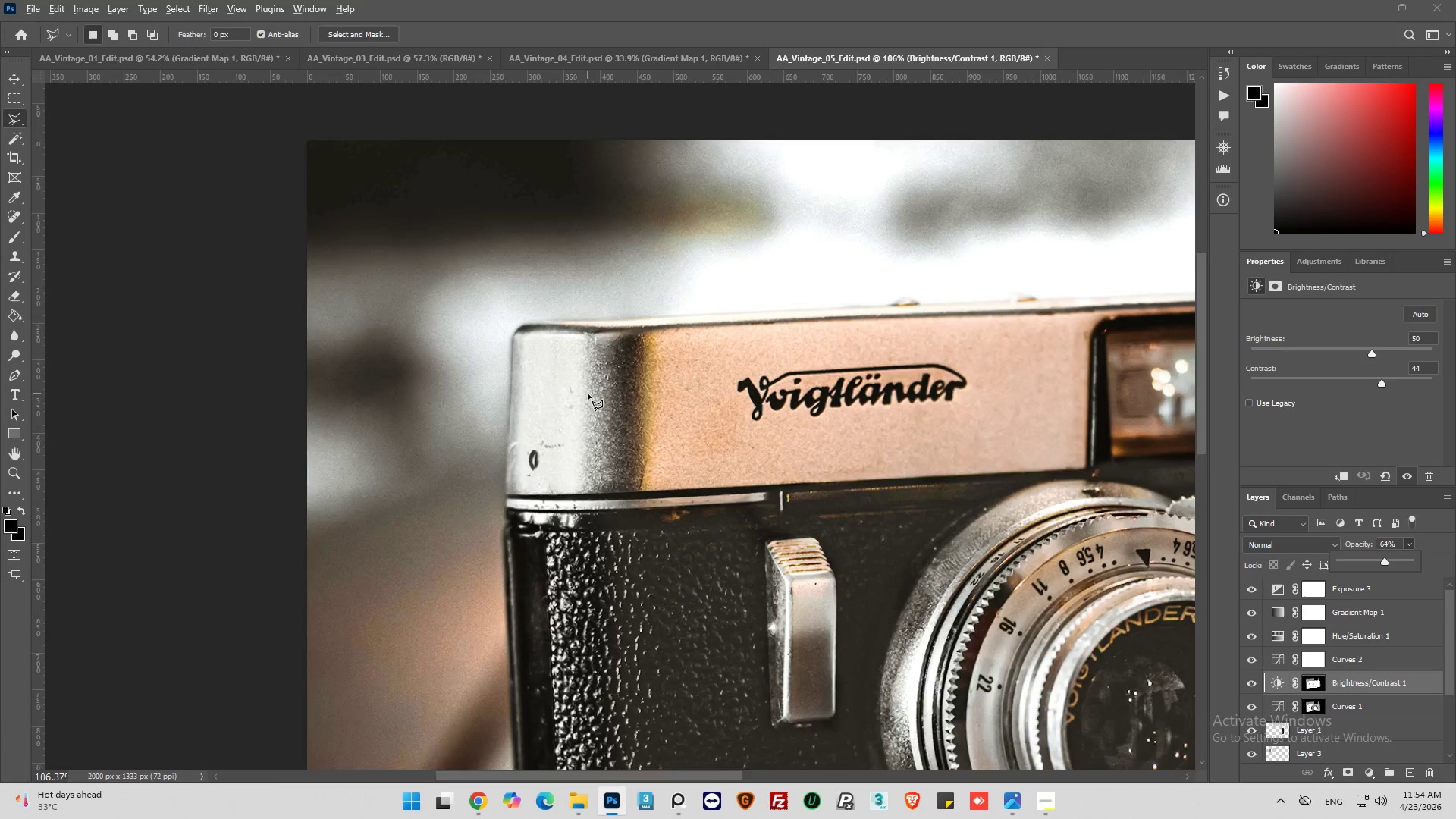 
key(Alt+AltLeft)
 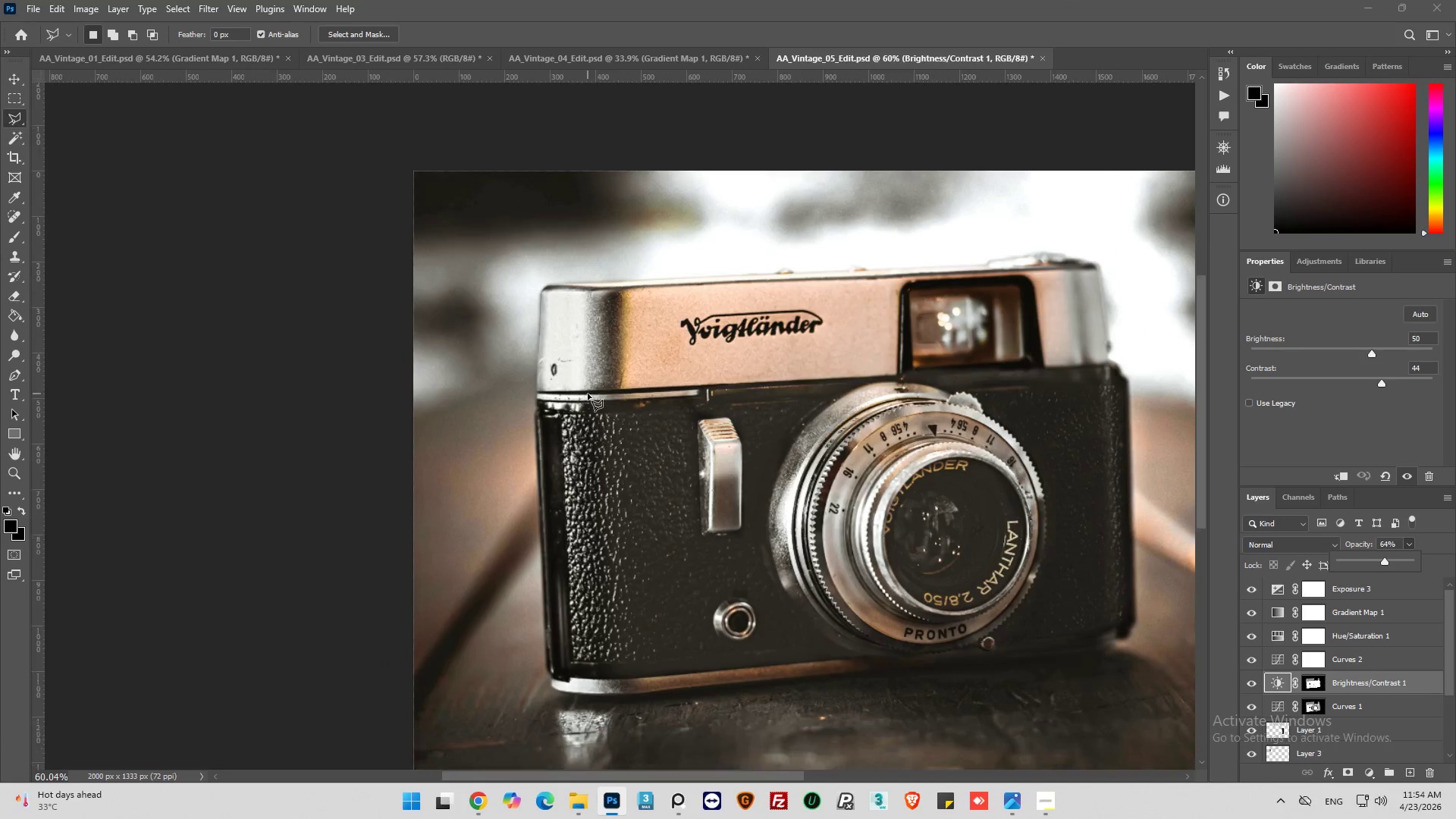 
key(Alt+AltLeft)
 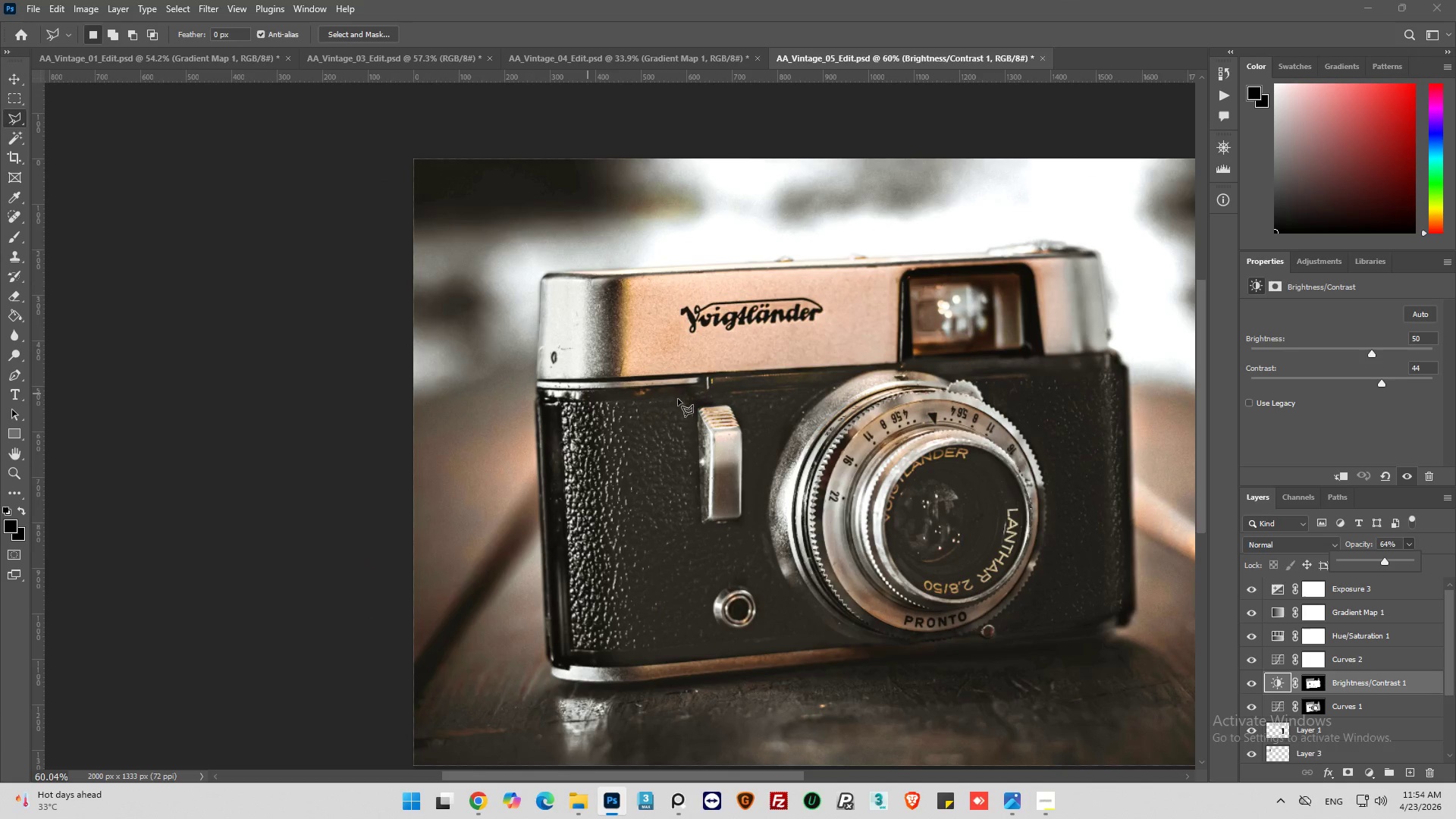 
hold_key(key=AltLeft, duration=0.61)
 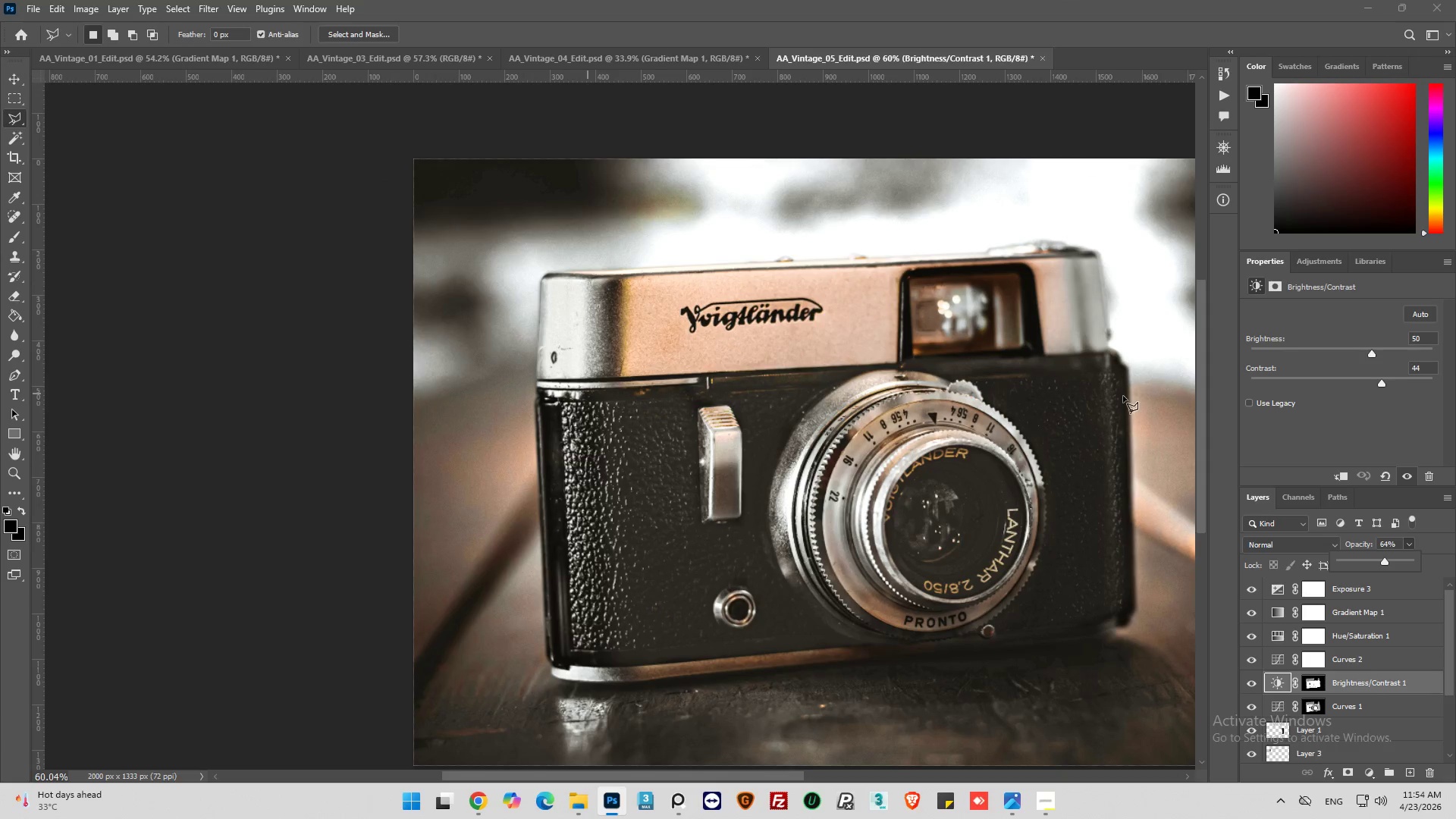 
scroll: coordinate [588, 394], scroll_direction: down, amount: 13.0
 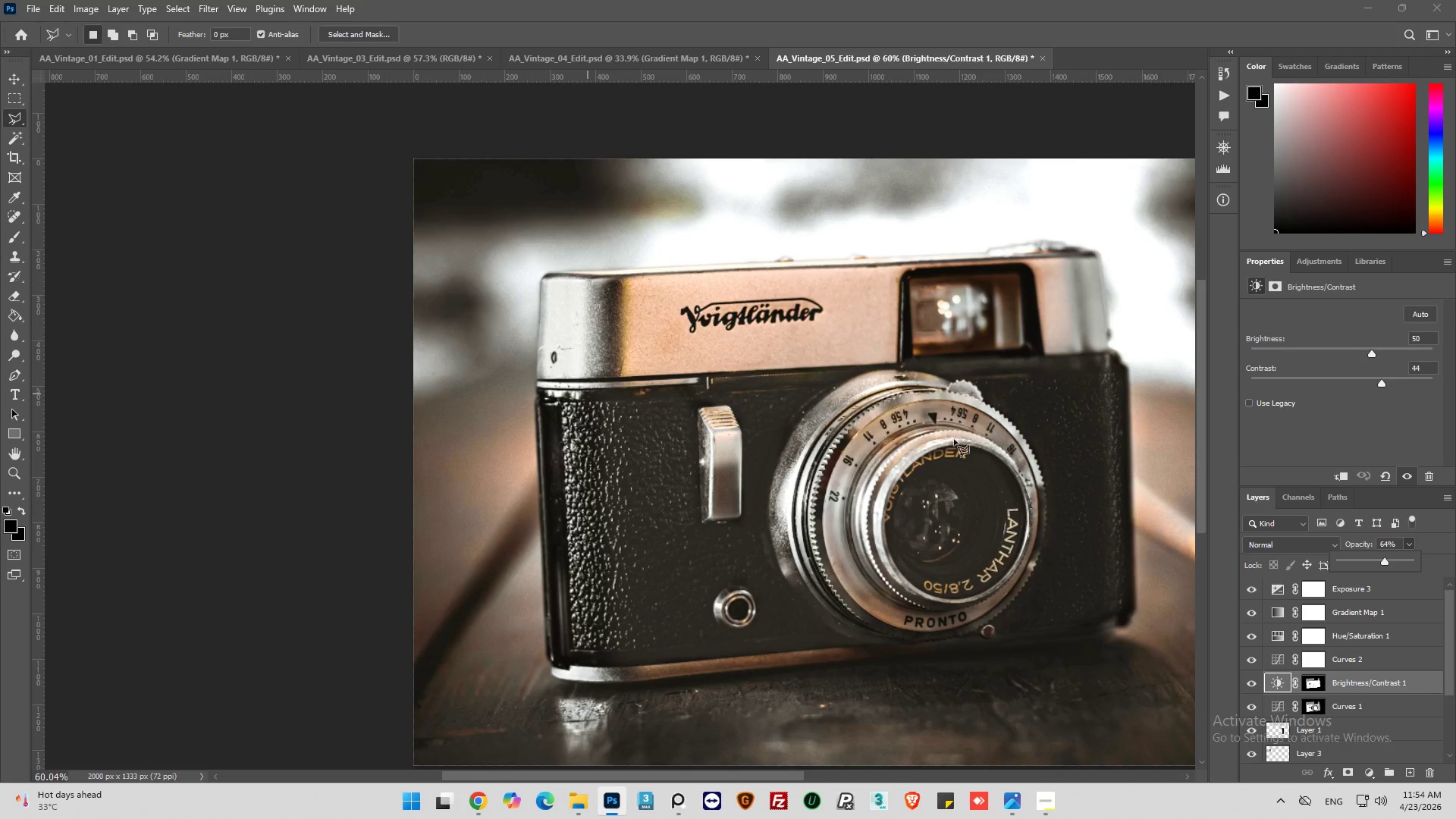 
hold_key(key=AltLeft, duration=0.36)
 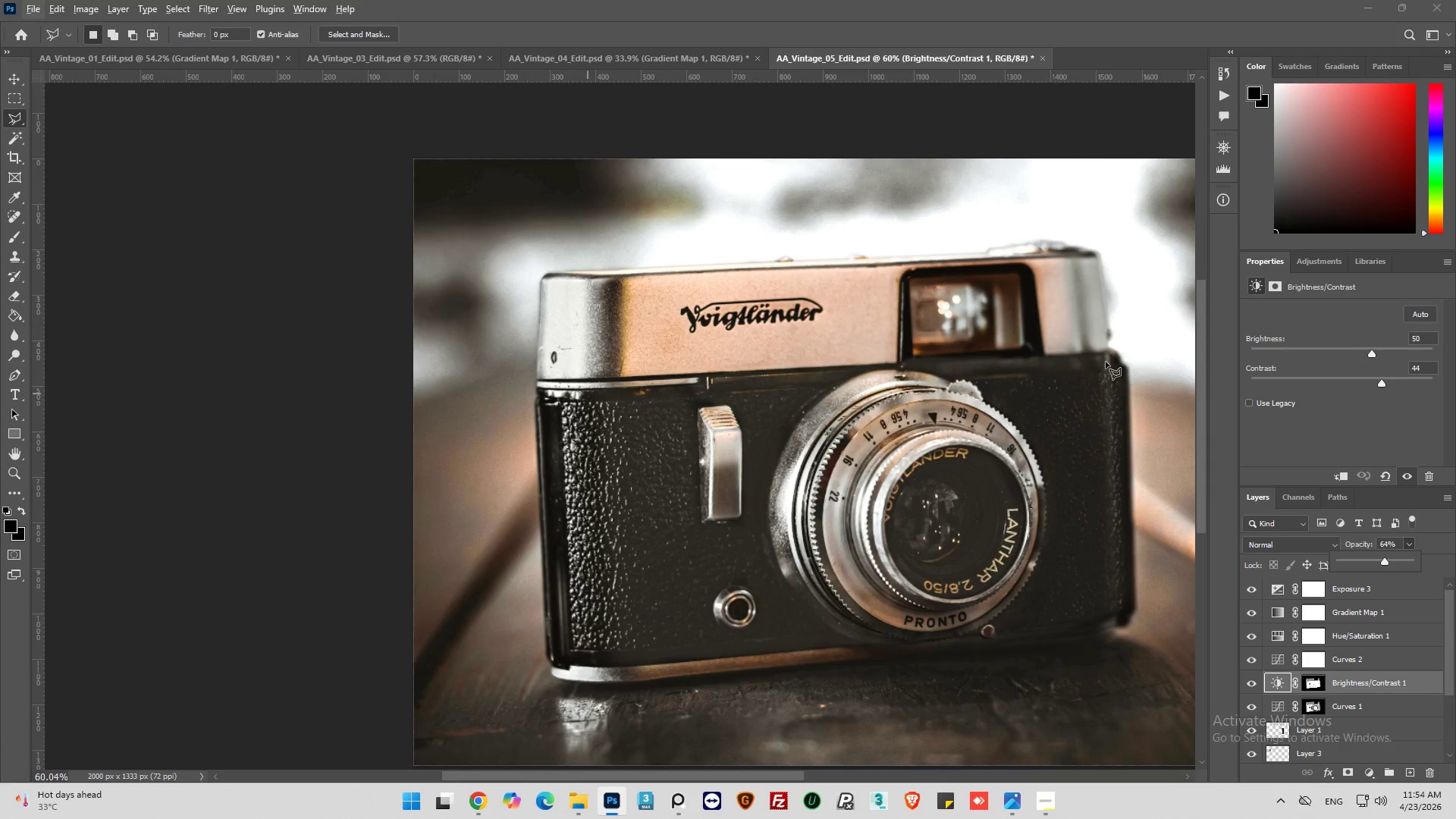 
key(Alt+AltLeft)
 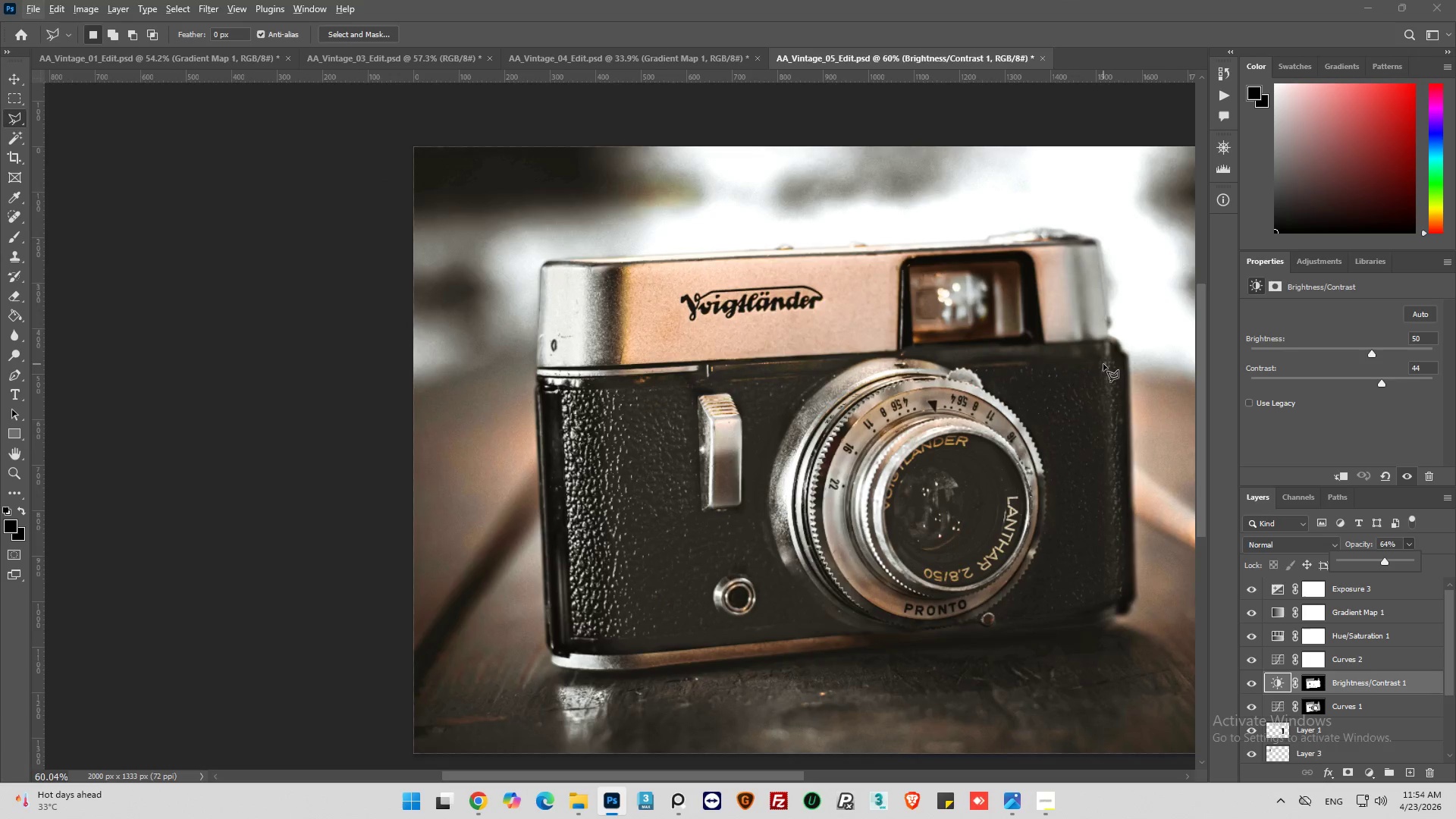 
scroll: coordinate [1097, 370], scroll_direction: up, amount: 2.0
 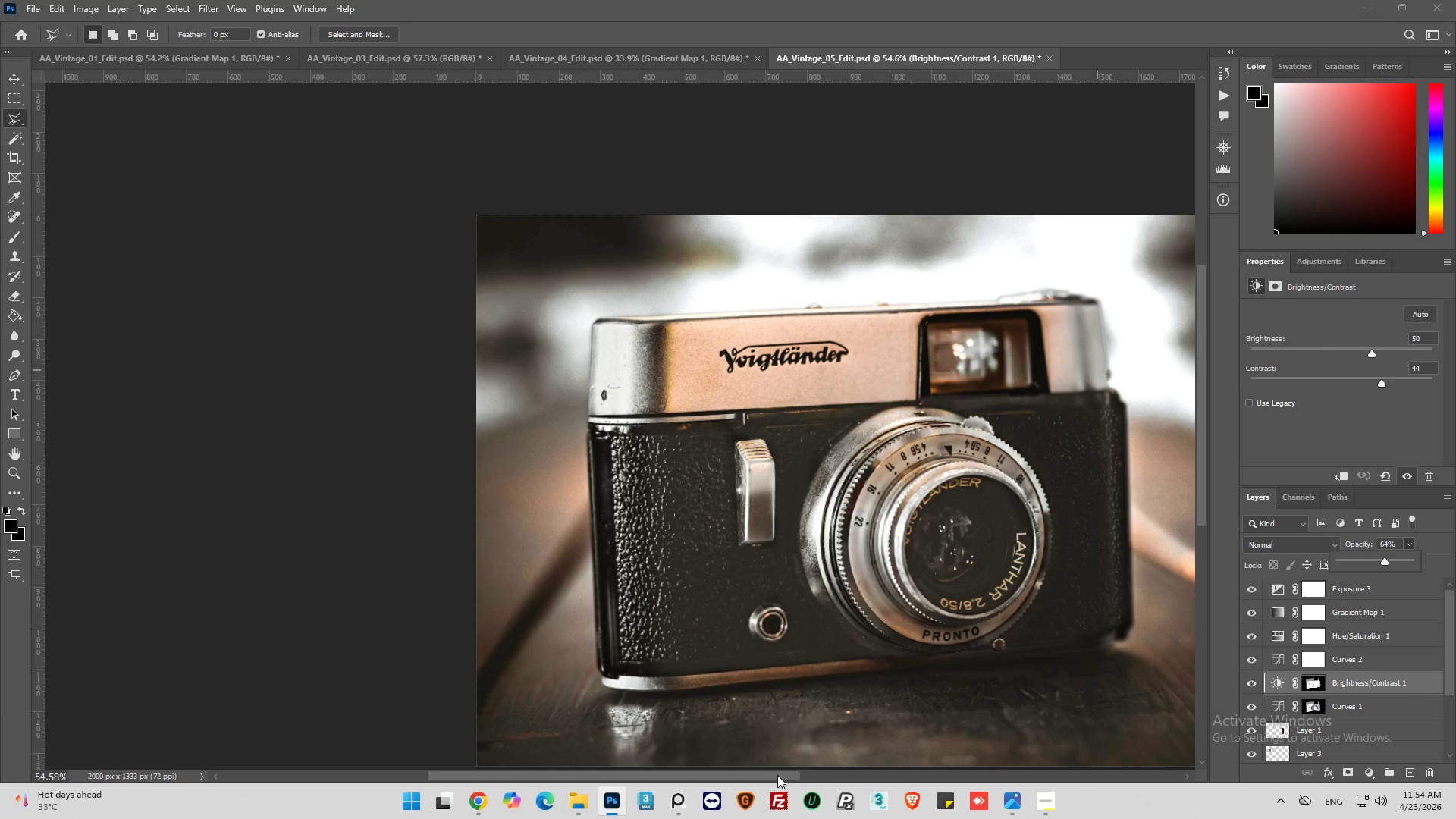 
left_click_drag(start_coordinate=[777, 777], to_coordinate=[865, 767])
 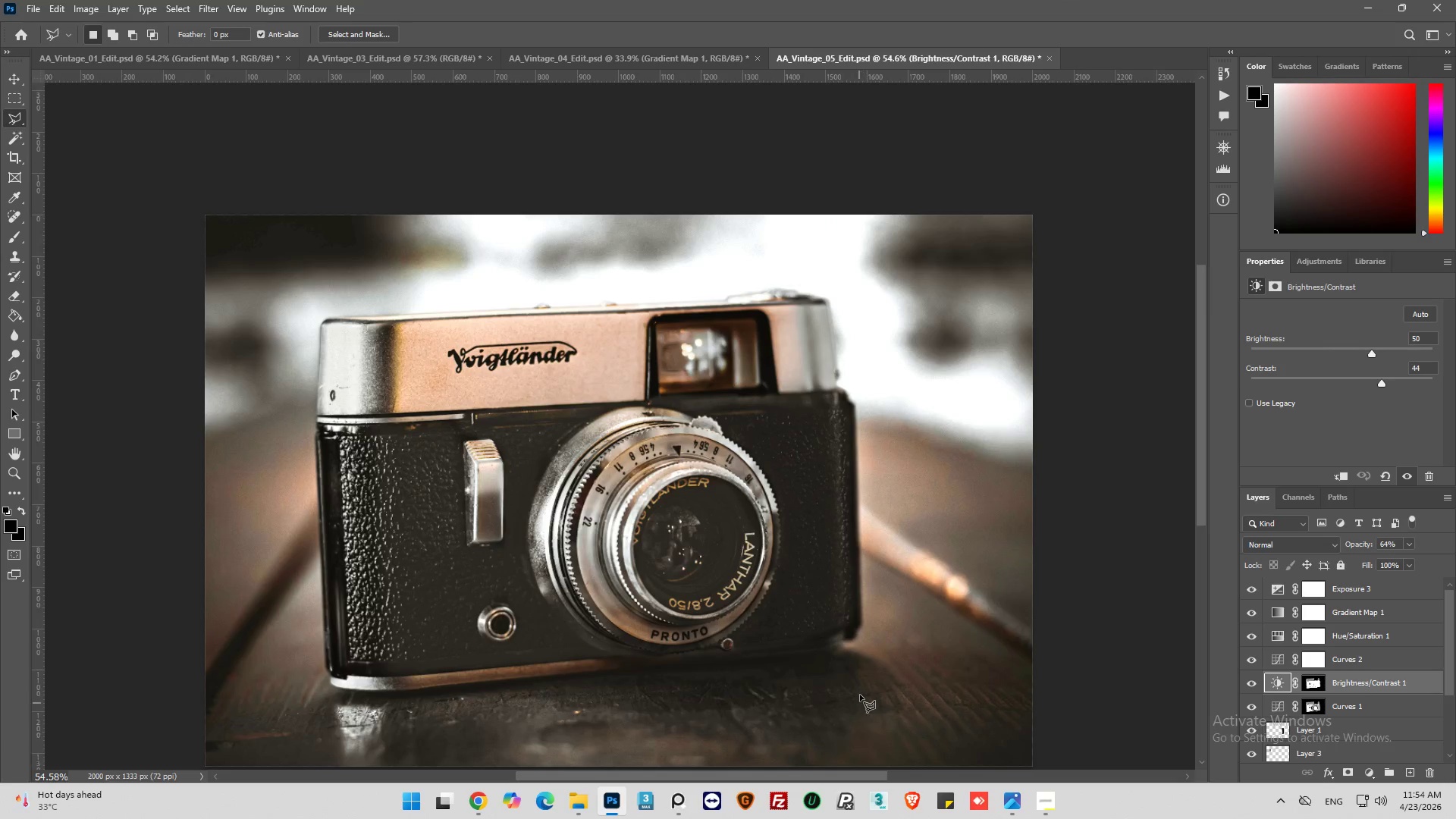 
hold_key(key=AltLeft, duration=0.34)
 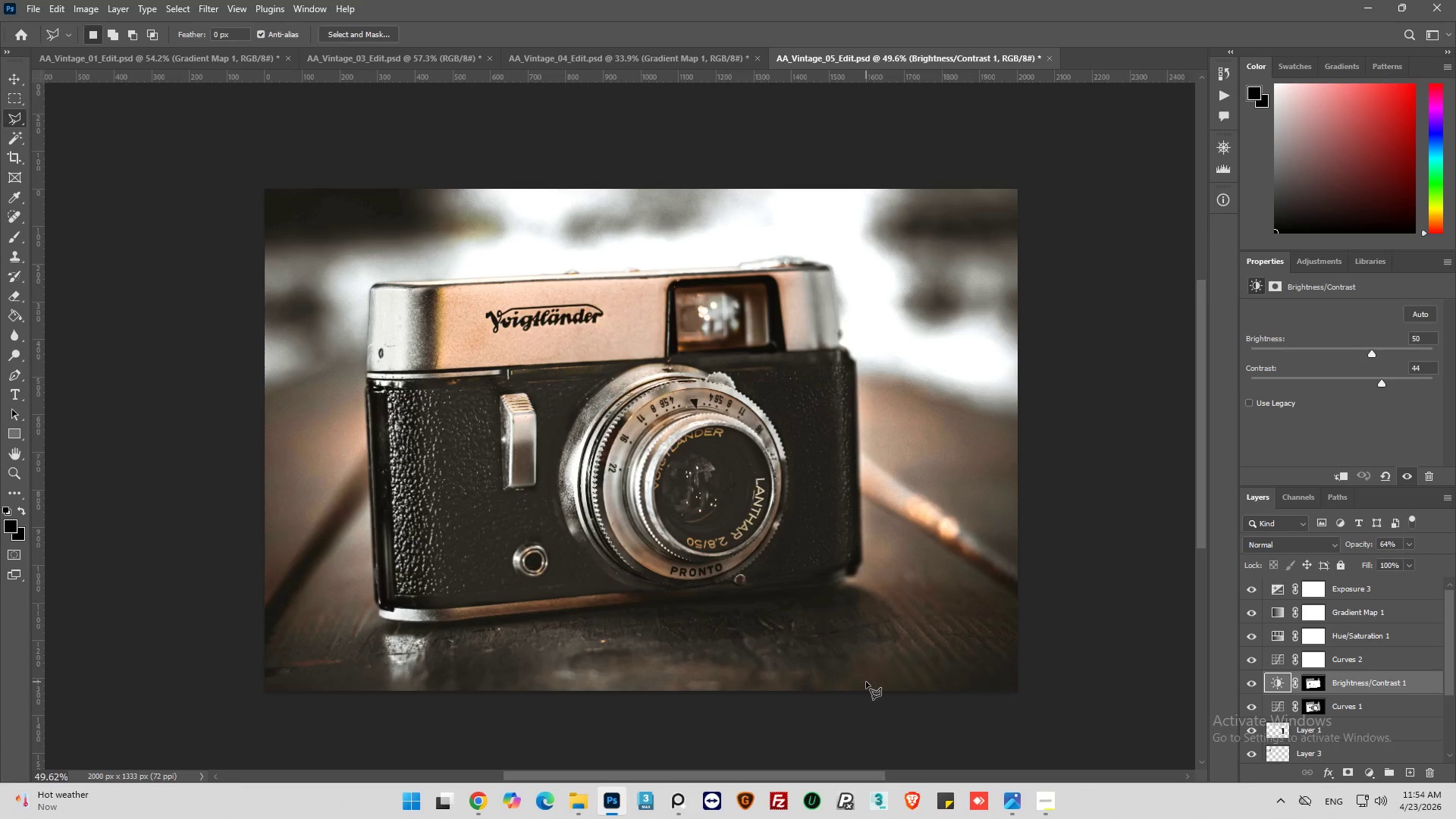 
scroll: coordinate [866, 682], scroll_direction: down, amount: 7.0
 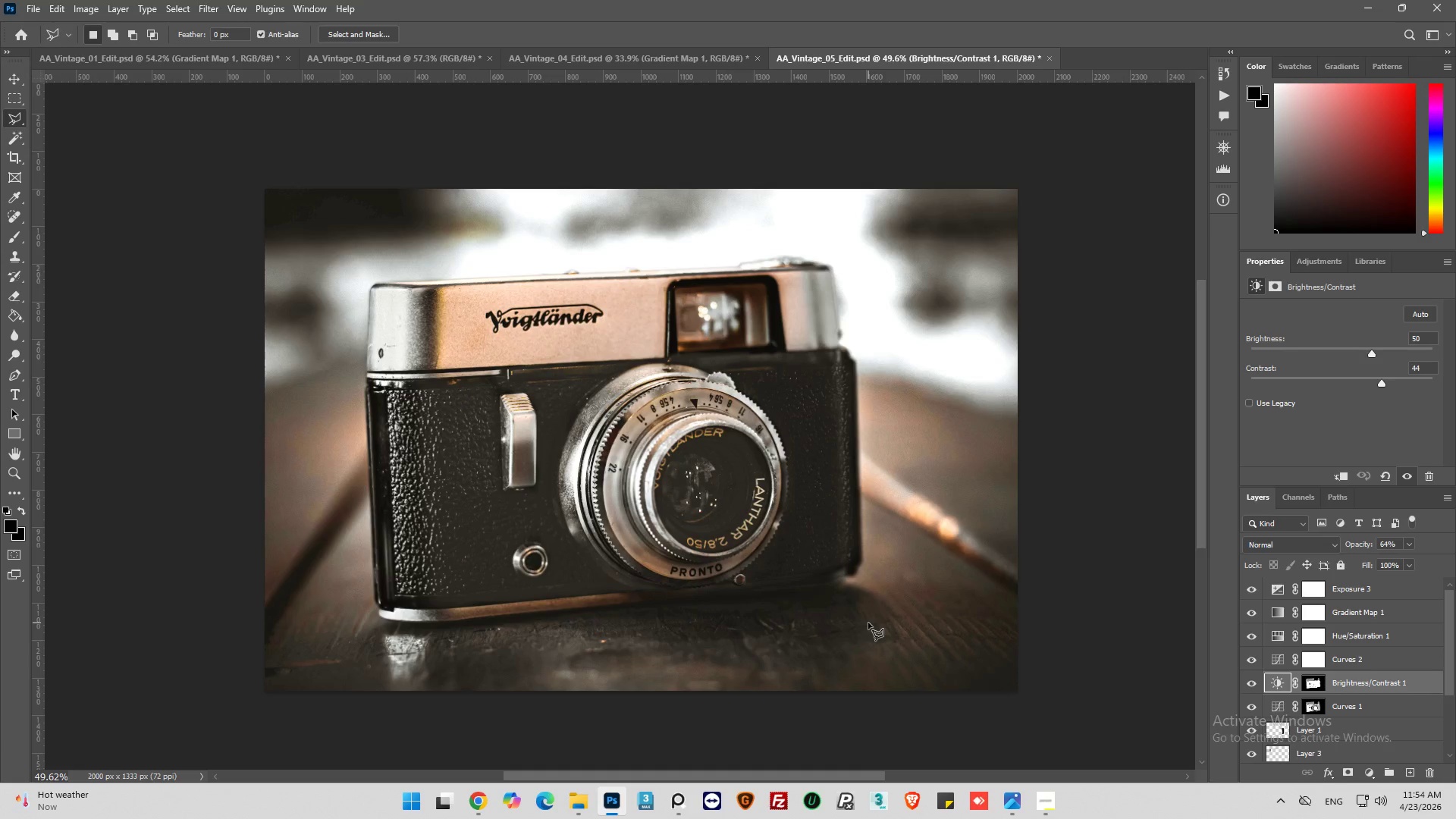 
wait(20.93)
 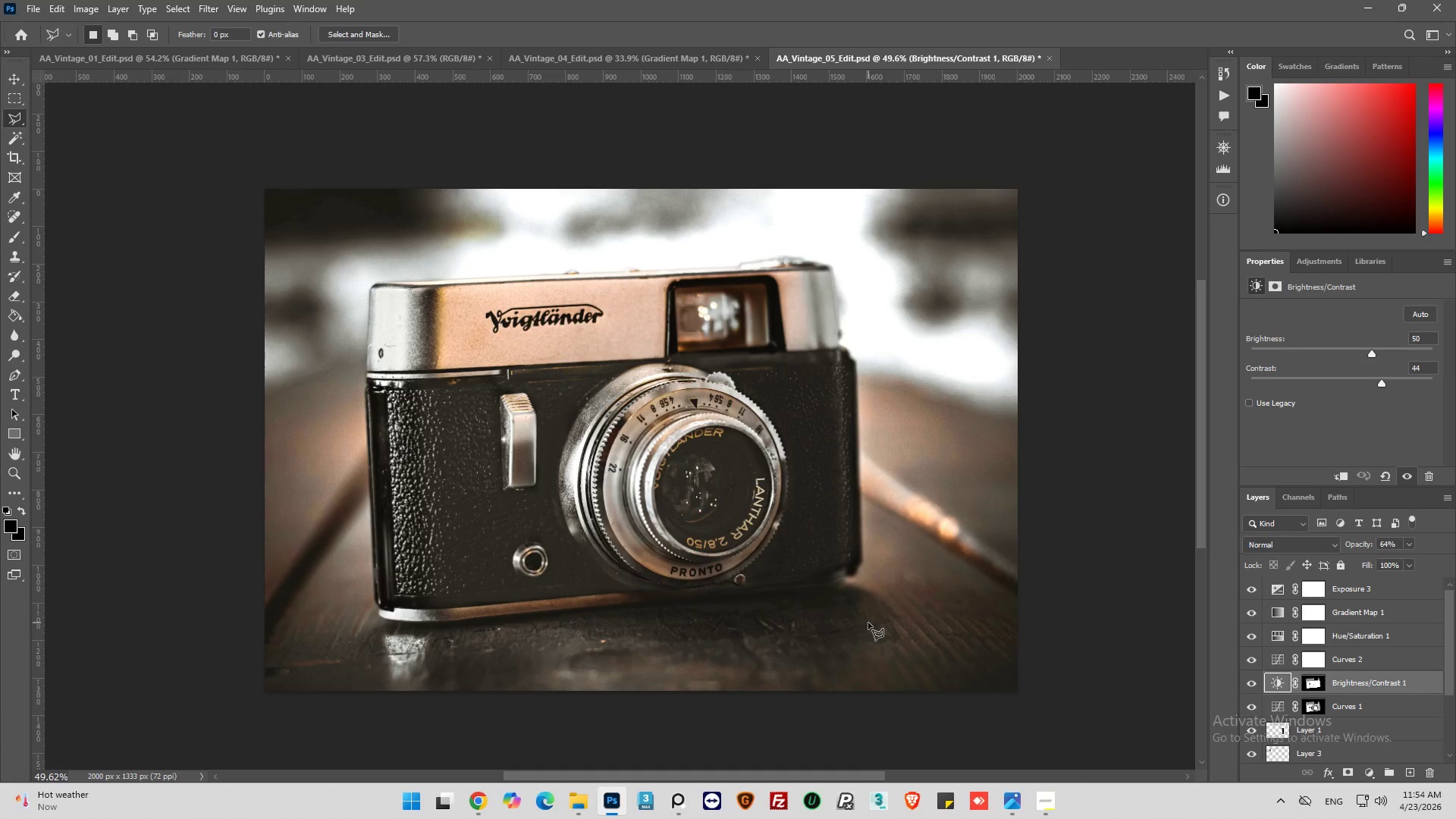 
scroll: coordinate [1323, 711], scroll_direction: down, amount: 6.0
 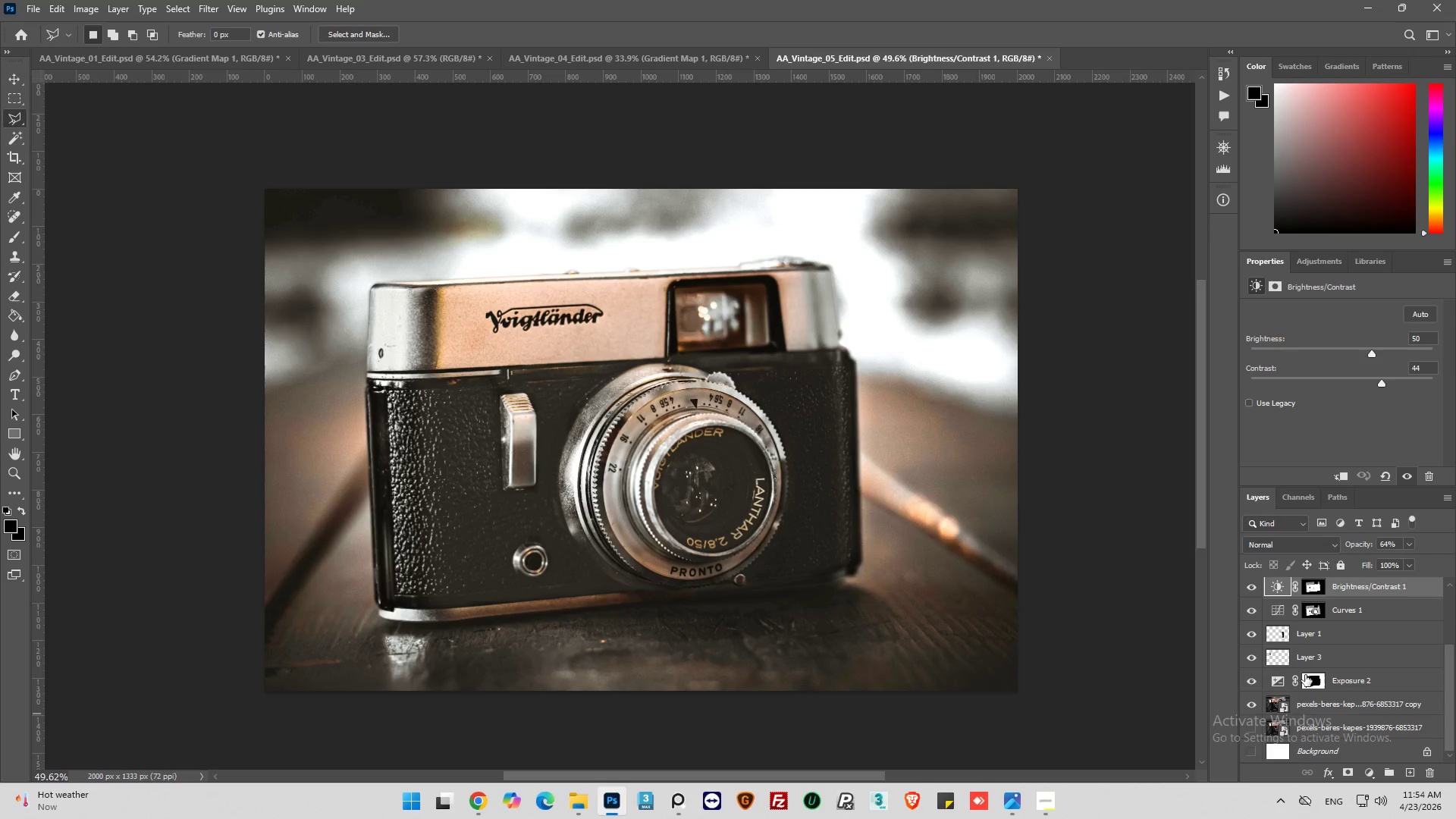 
hold_key(key=ControlLeft, duration=0.42)
left_click([1306, 678])
 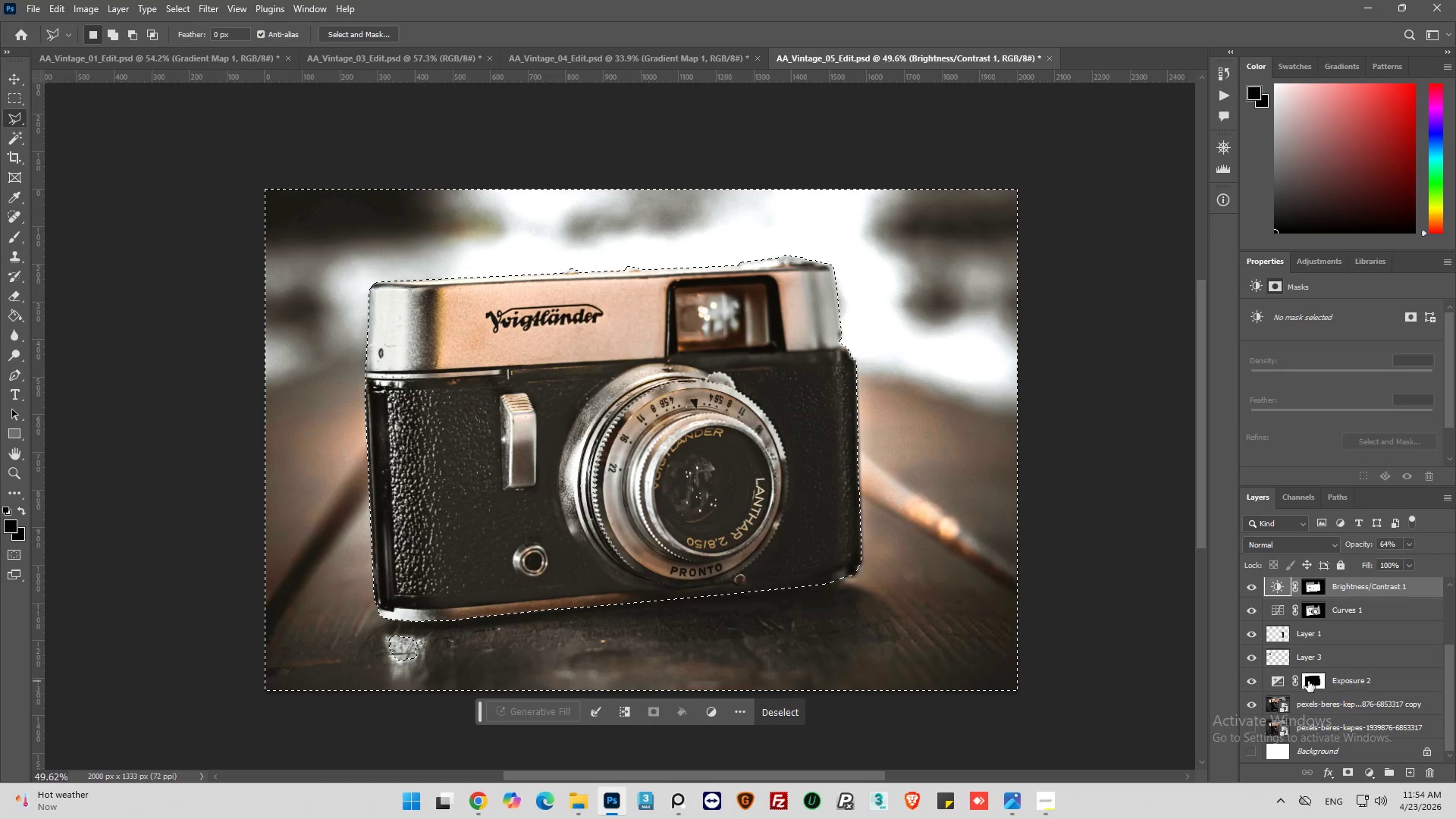 
scroll: coordinate [1307, 682], scroll_direction: up, amount: 5.0
 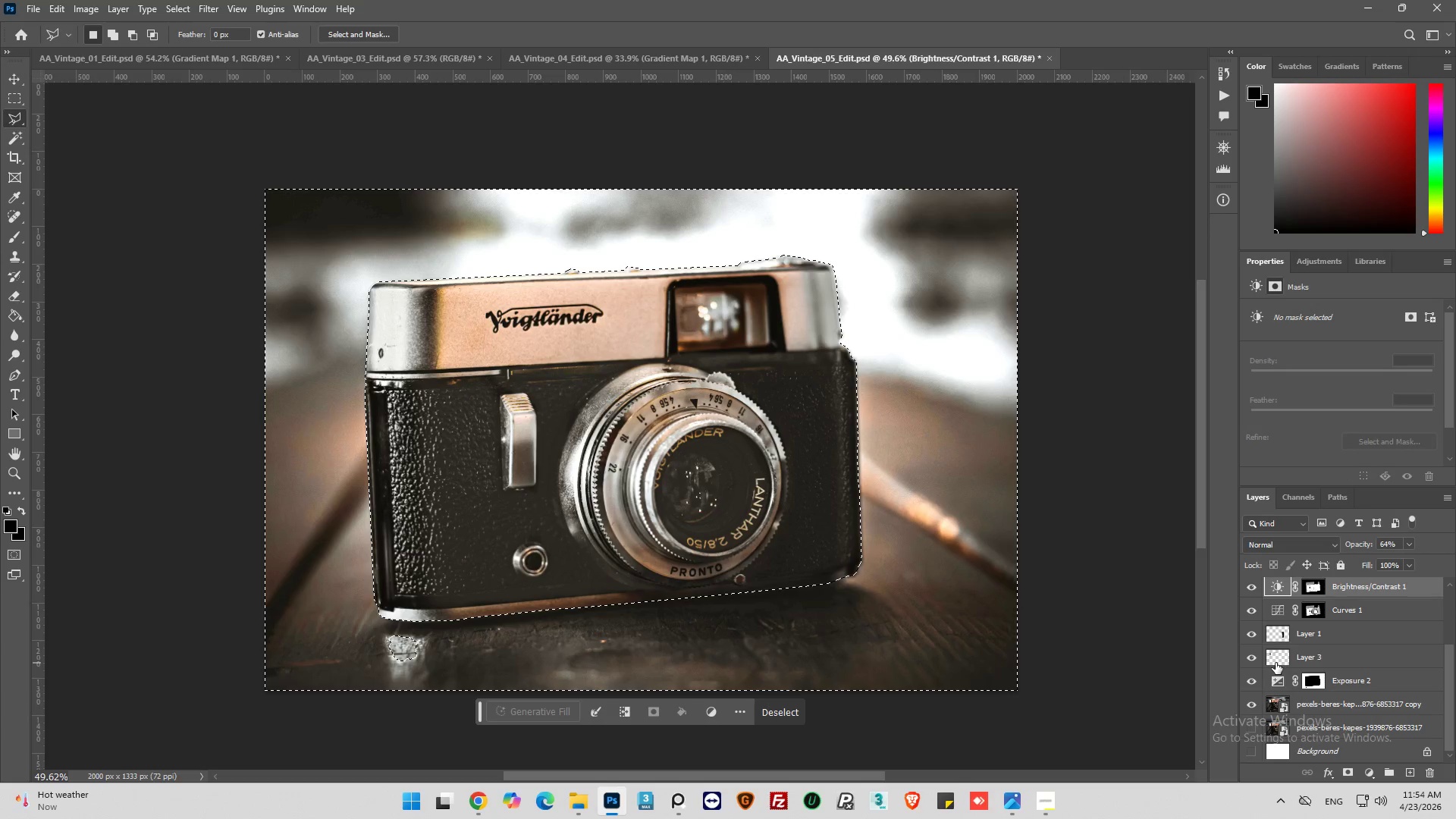 
left_click([1276, 677])
 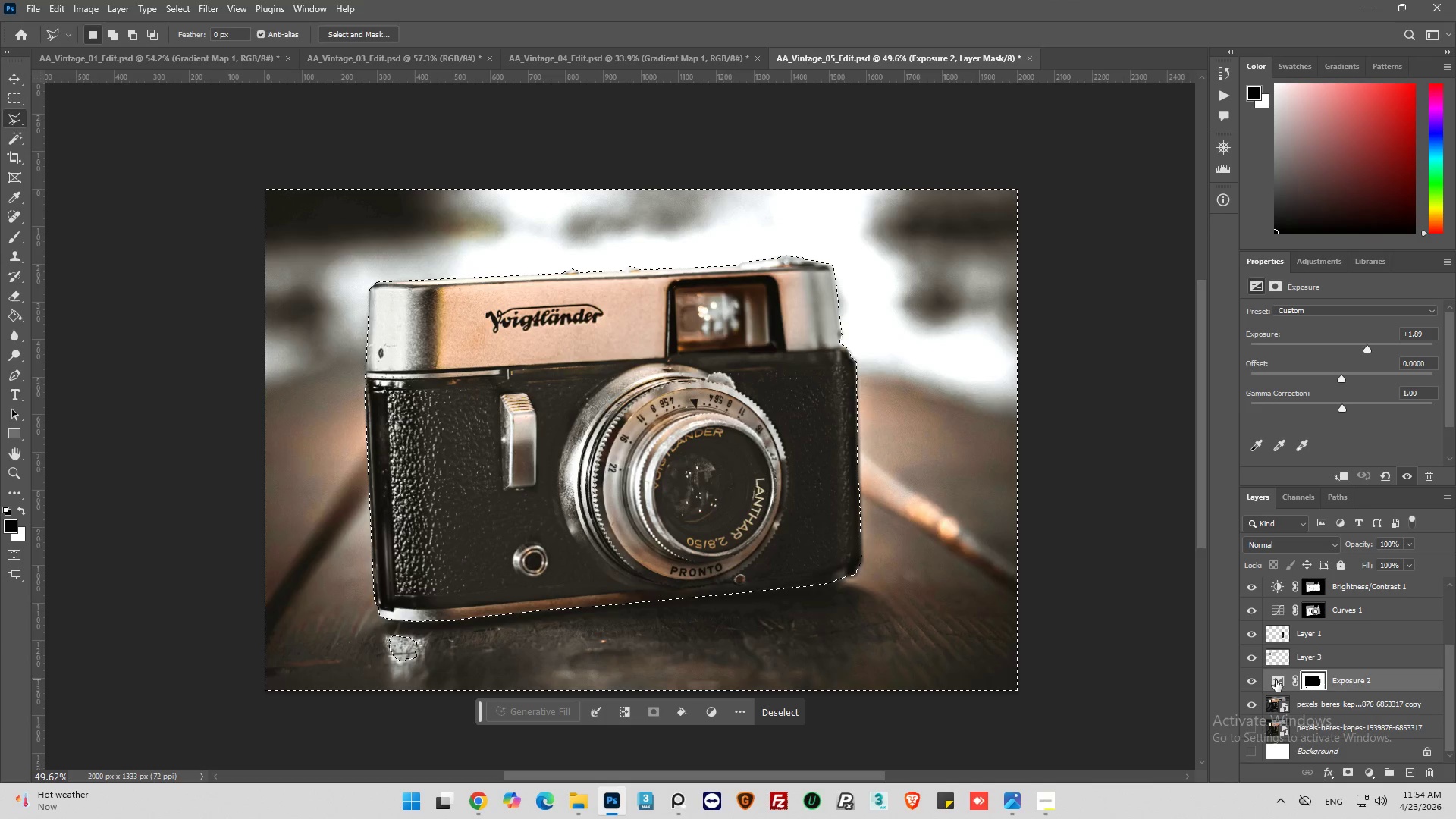 
left_click([1276, 680])
 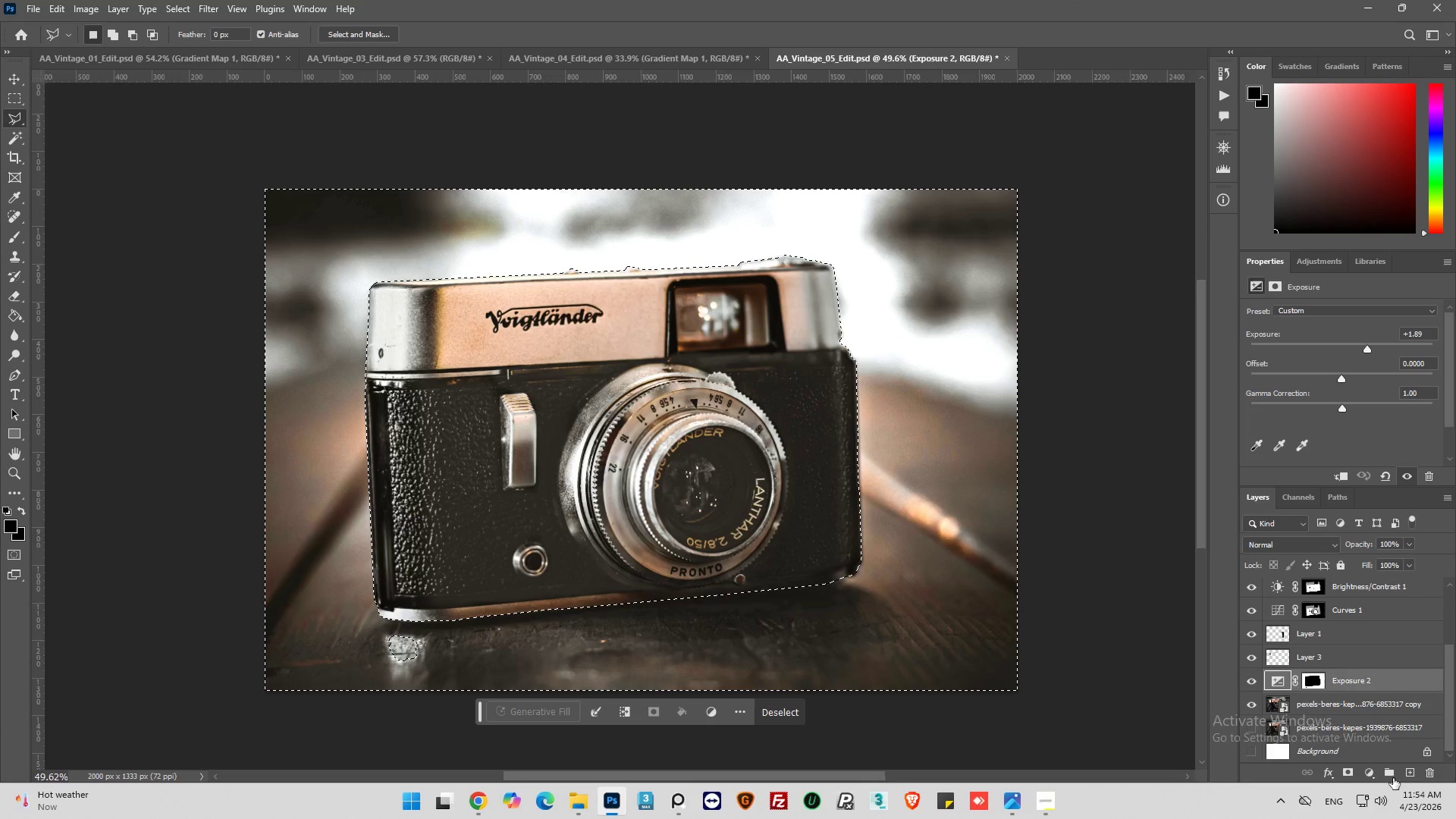 
left_click([1413, 771])
 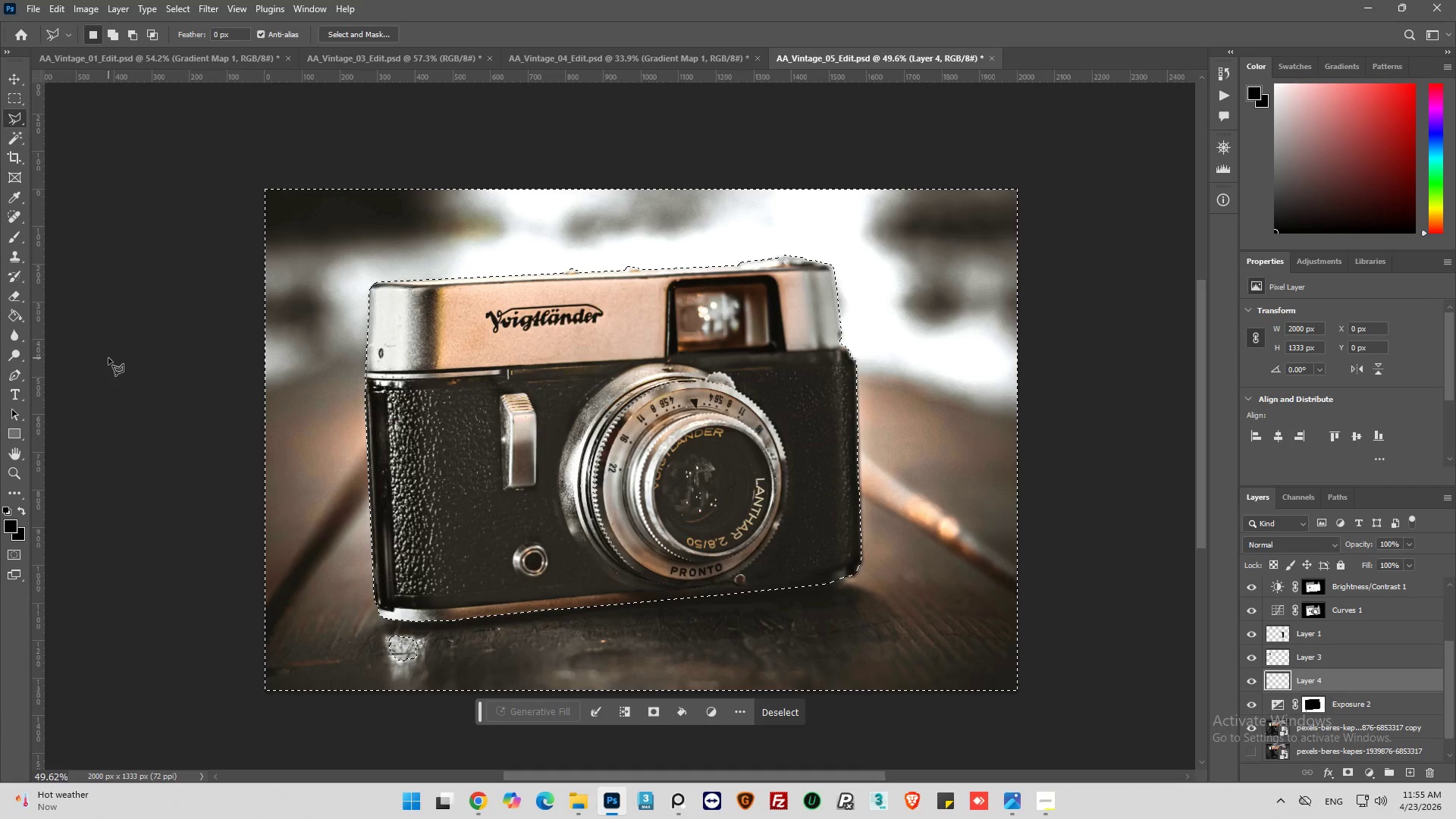 
wait(7.36)
 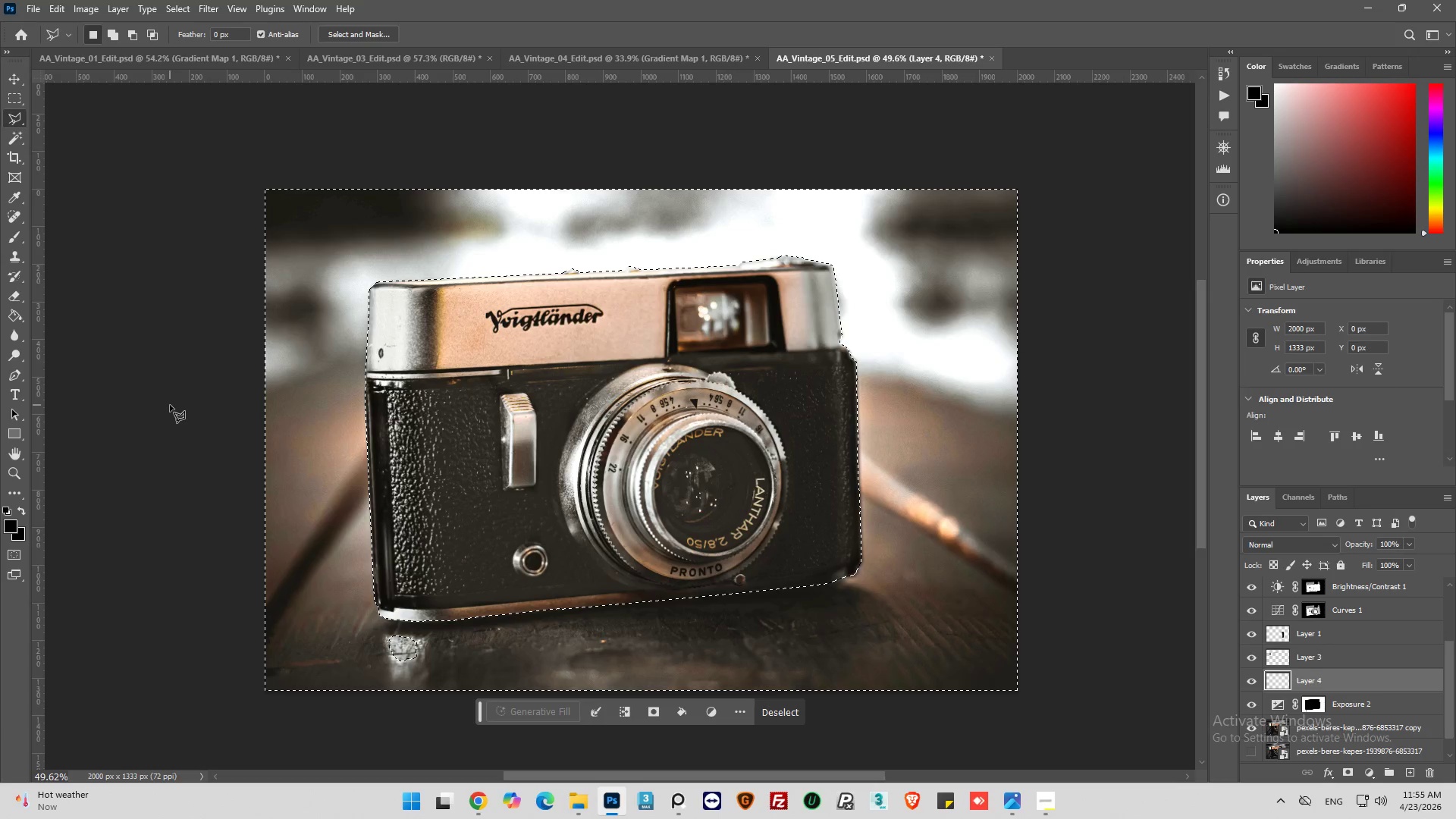 
left_click([14, 315])
 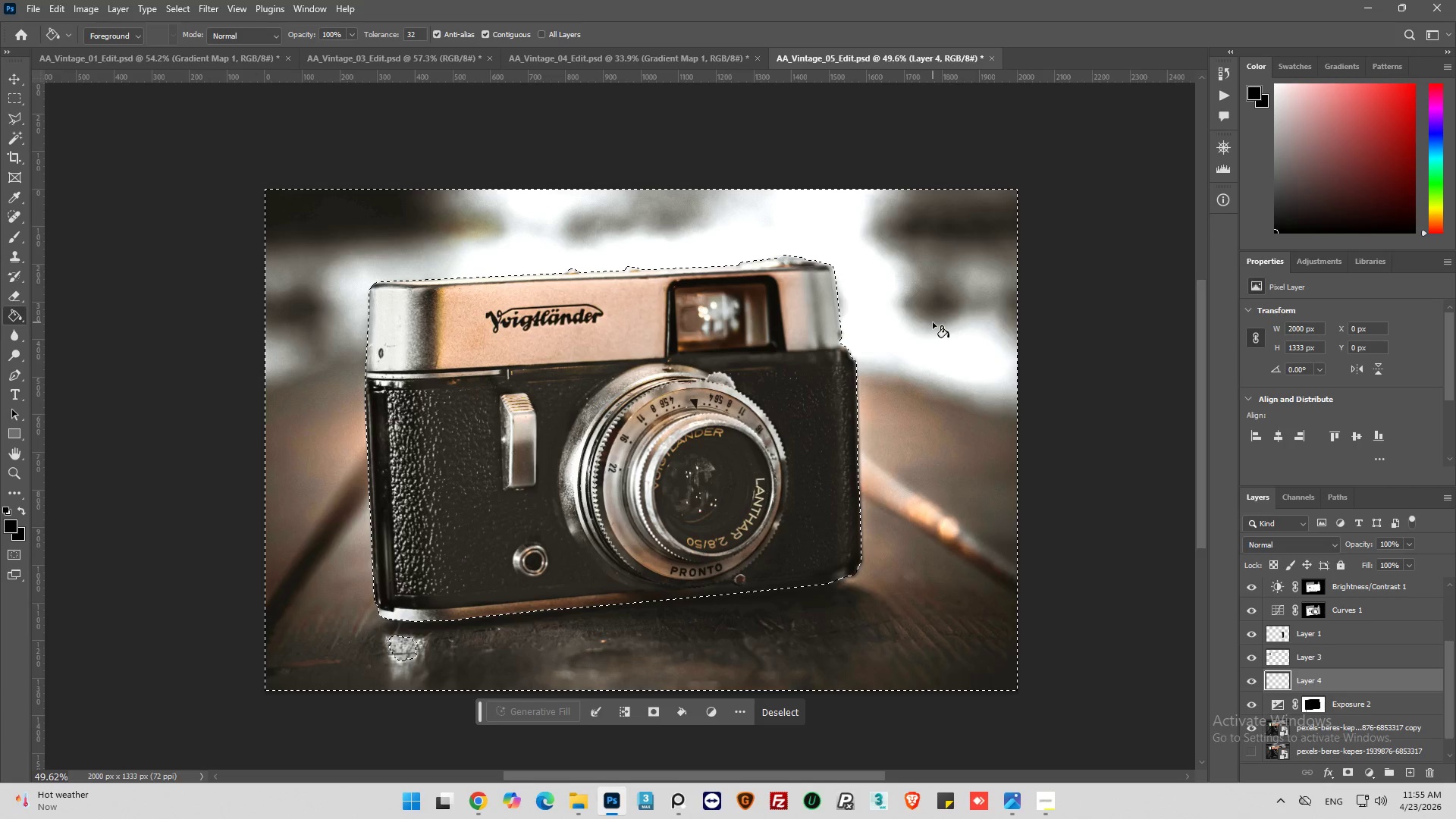 
hold_key(key=AltLeft, duration=5.53)
left_click([936, 248])
 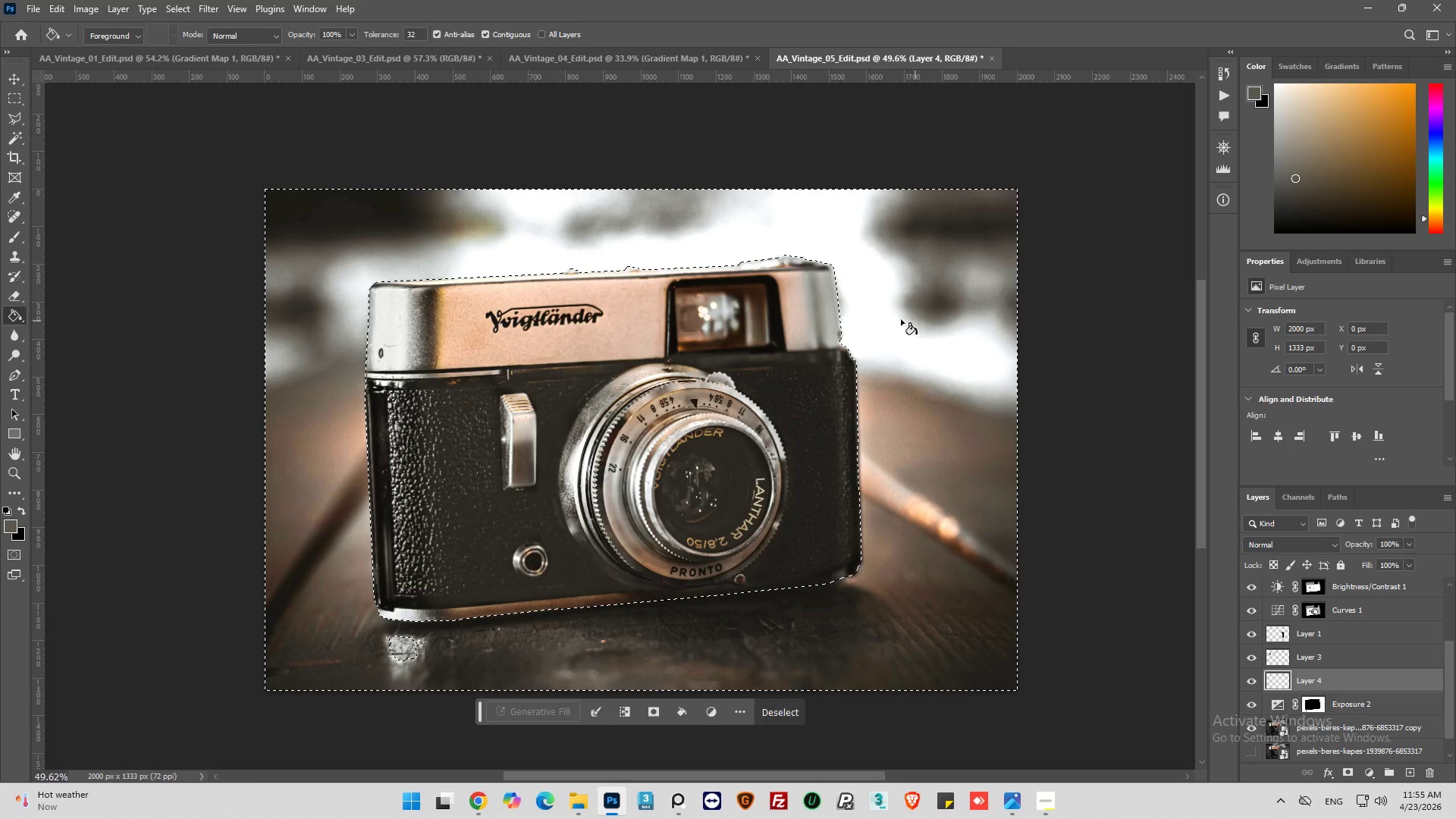 
left_click([878, 320])
 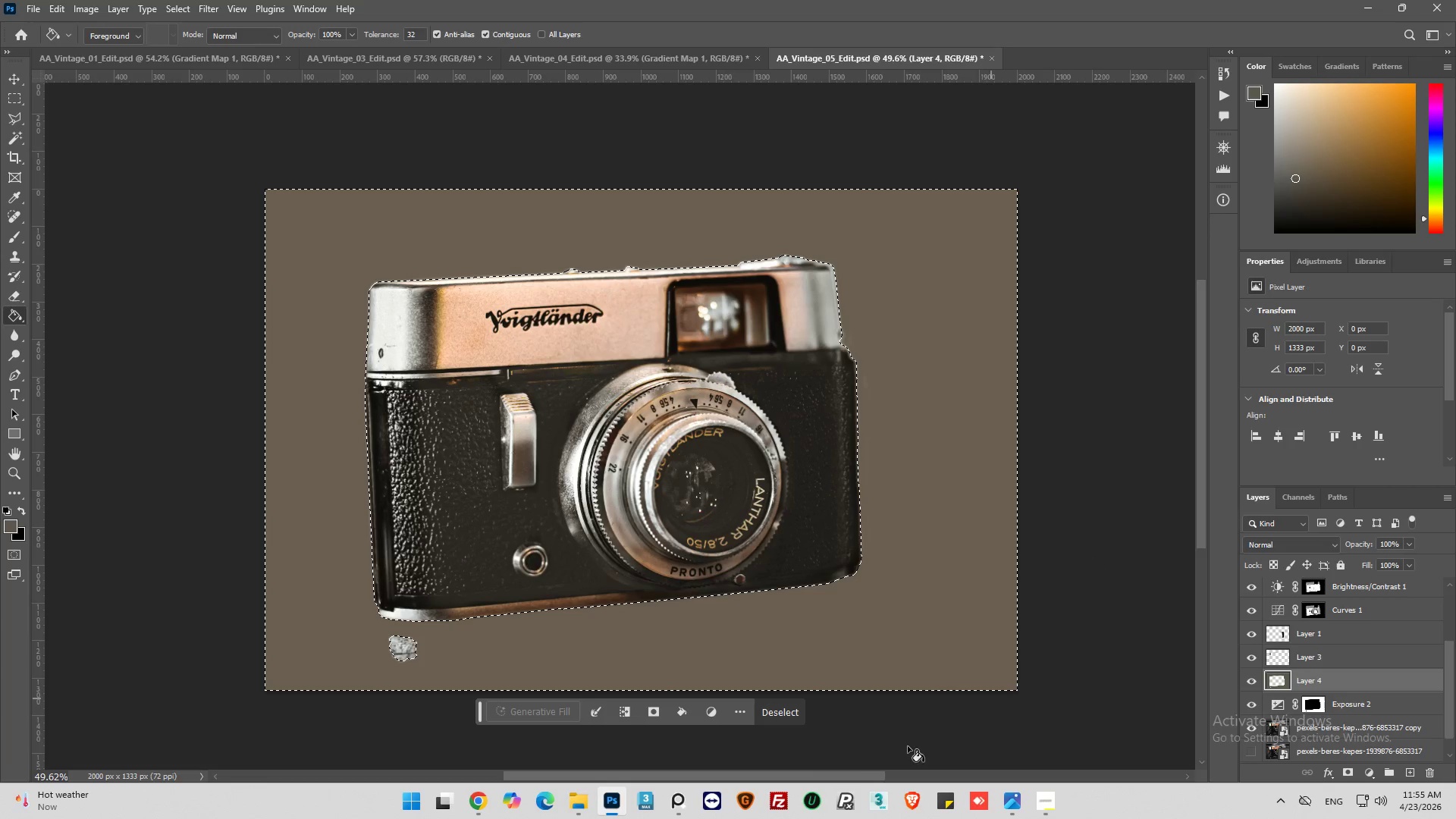 
left_click([783, 708])
 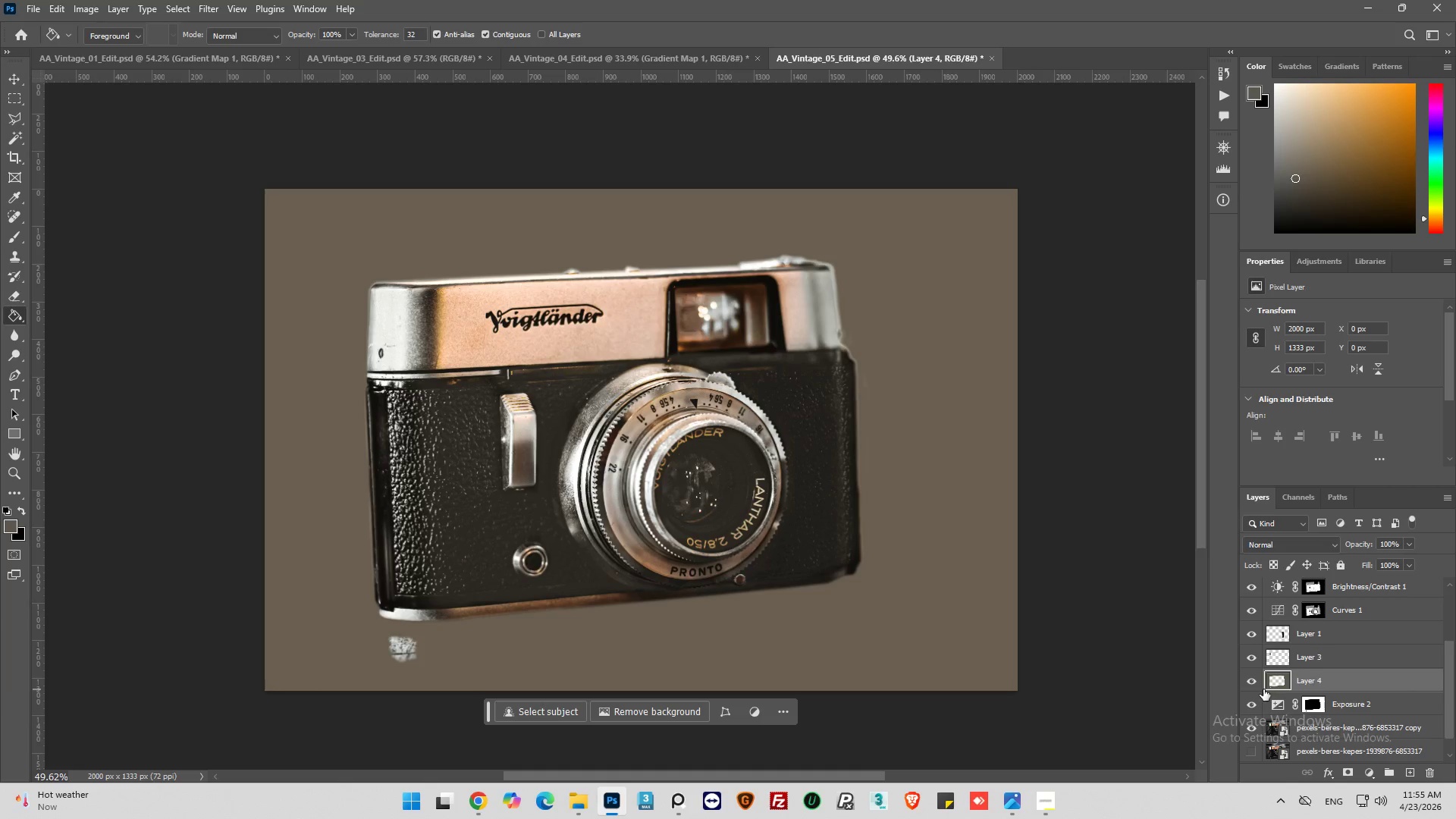 
wait(5.98)
 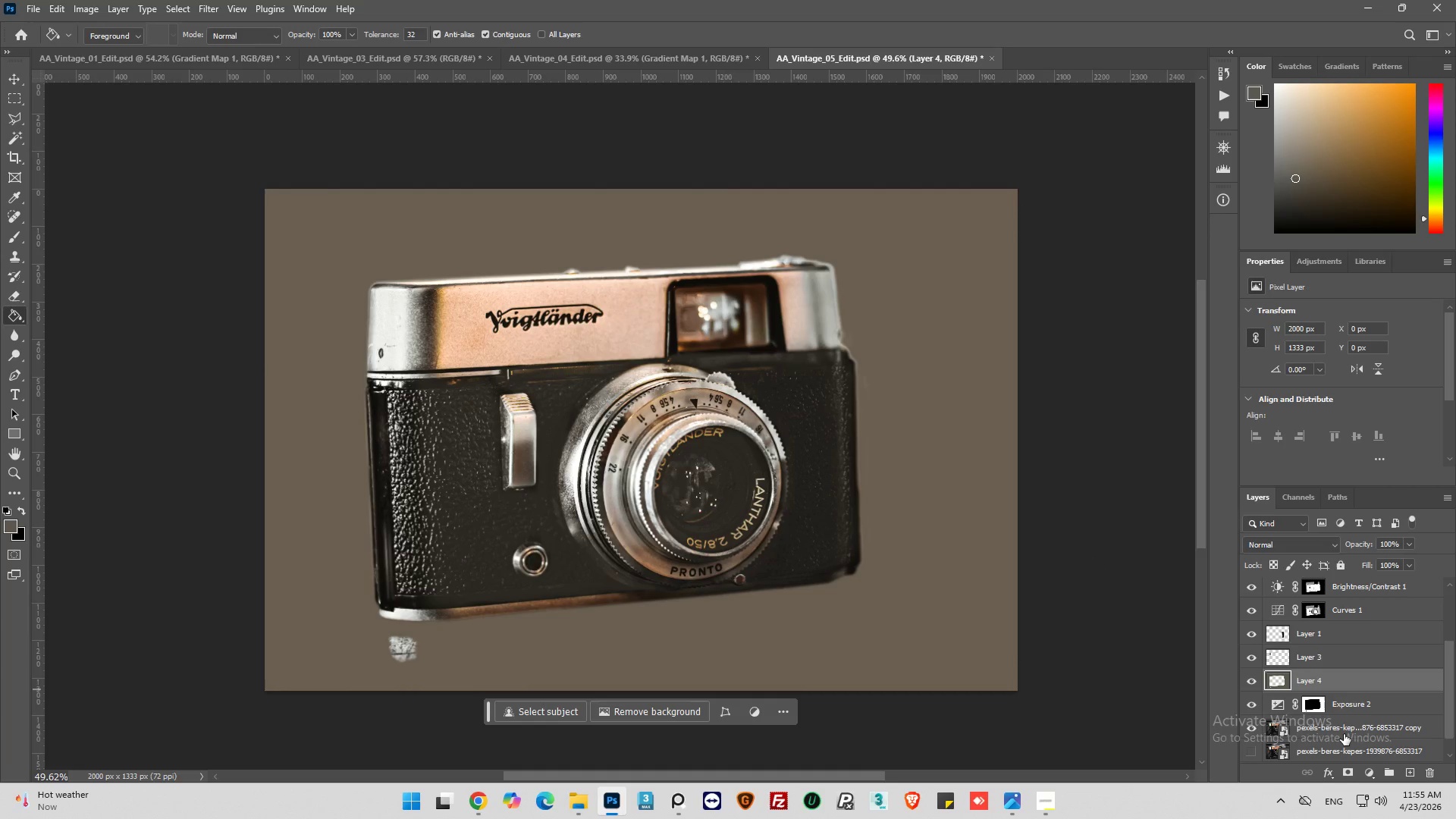 
left_click([1297, 522])
 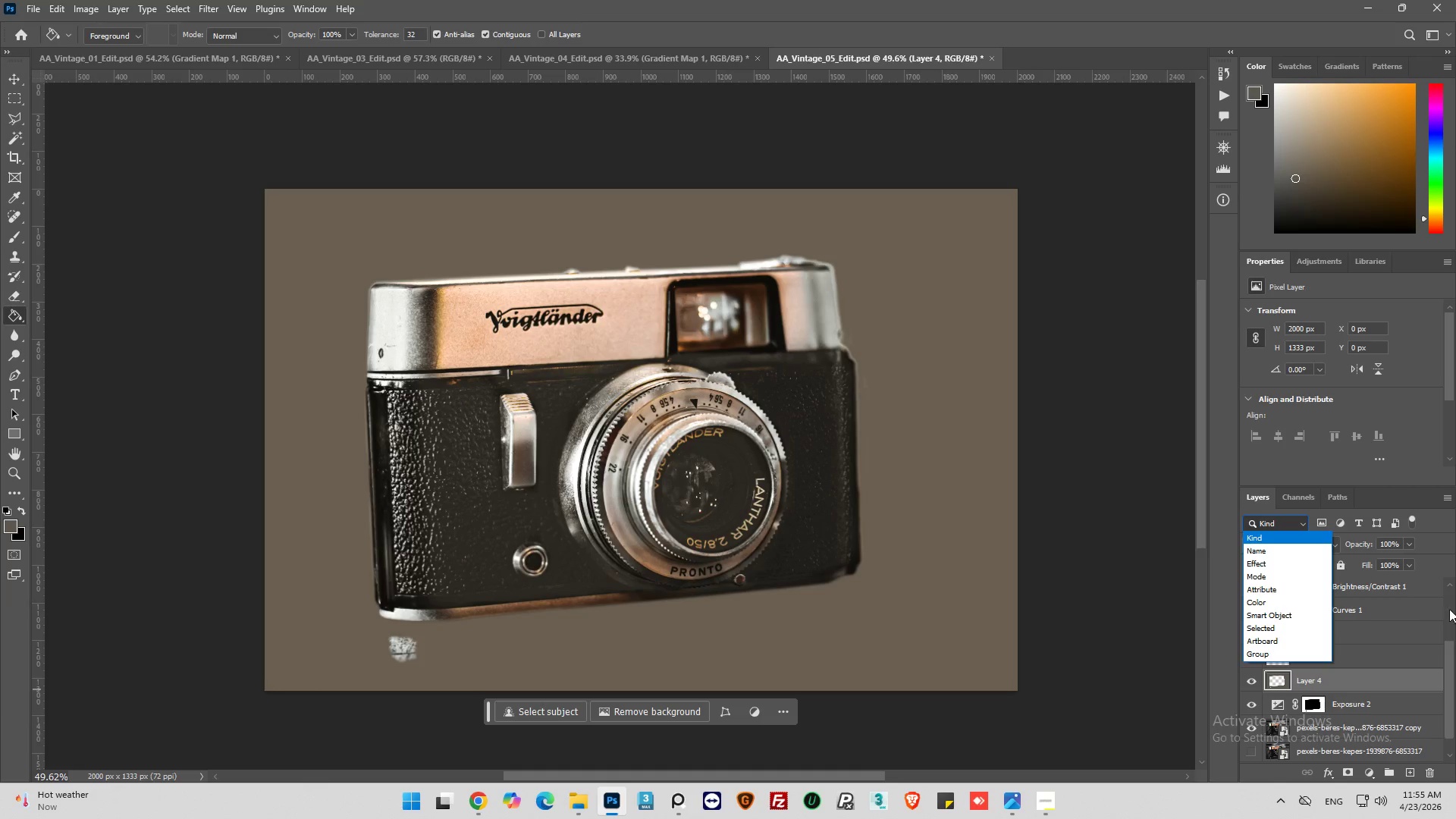 
left_click([1445, 558])
 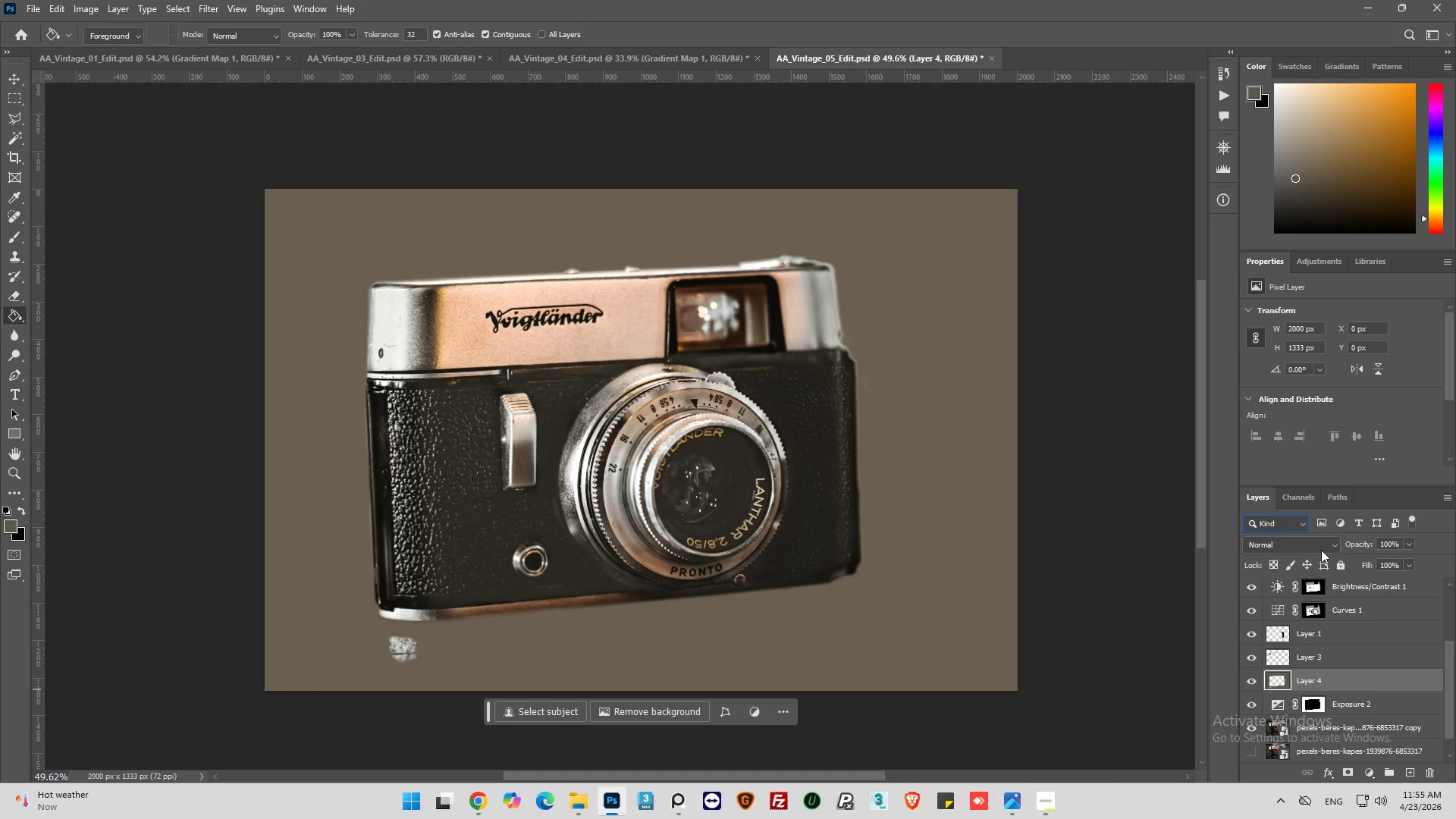 
left_click([1322, 545])
 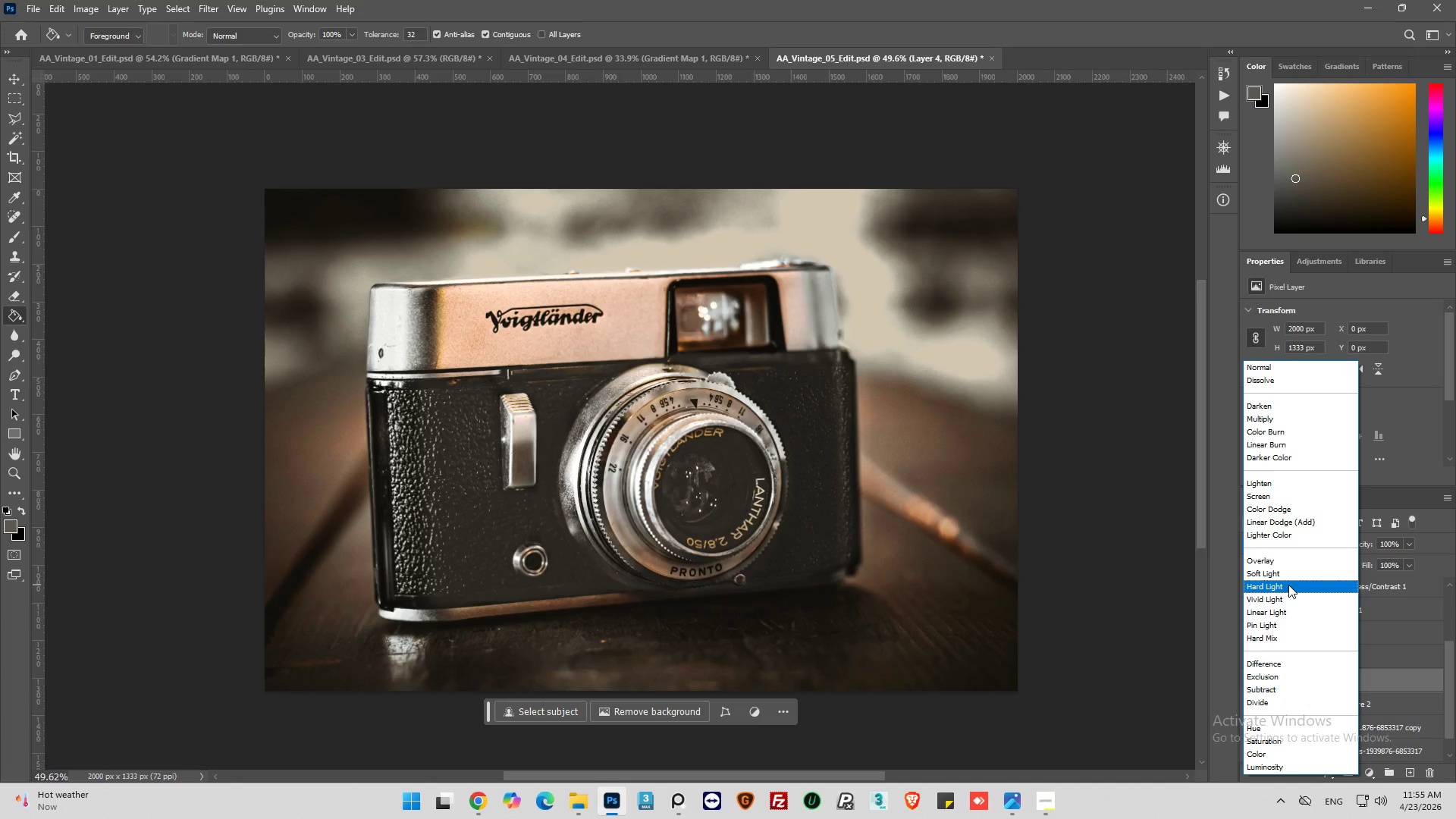 
wait(21.75)
 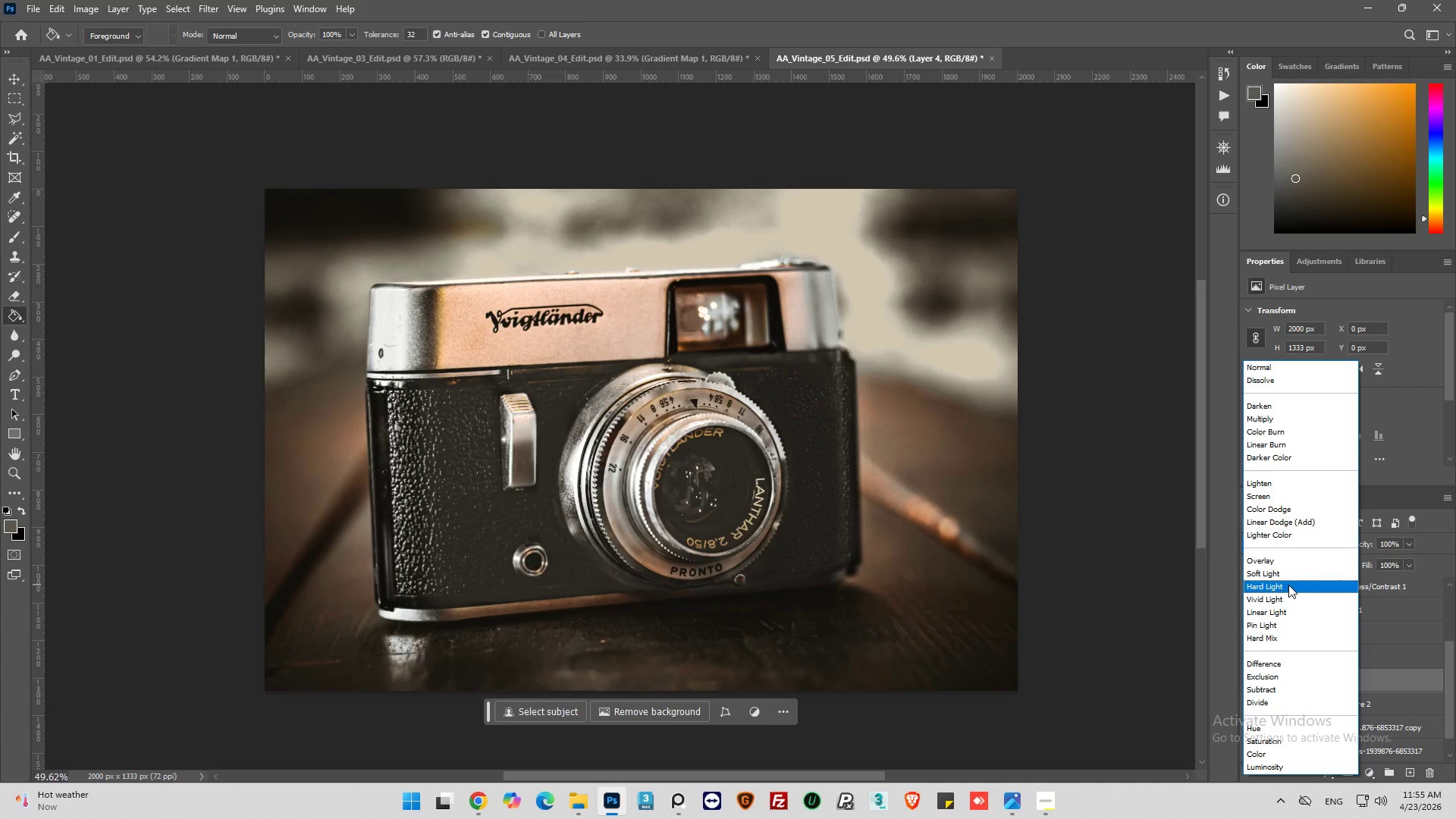 
left_click([1285, 588])
 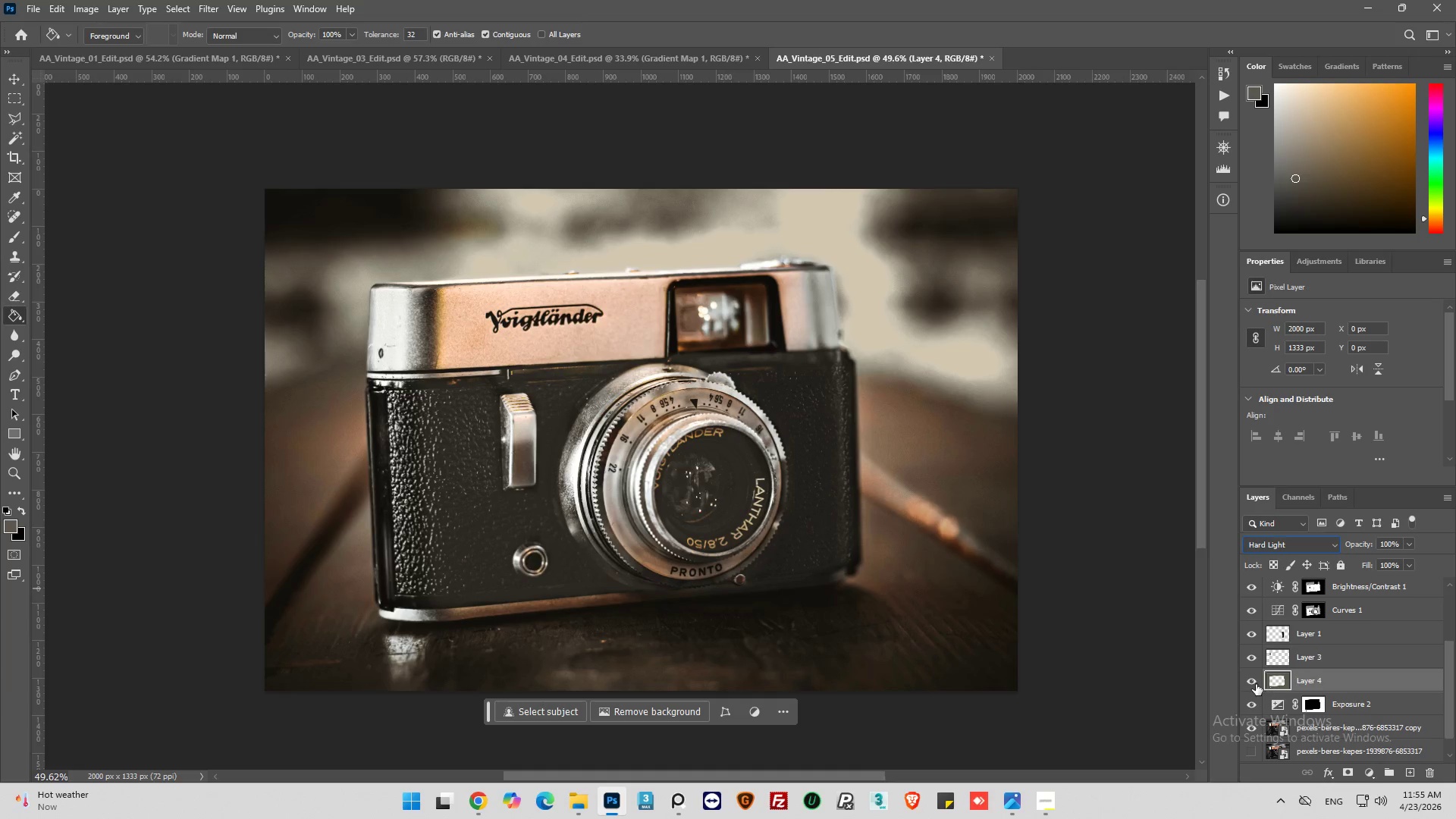 
left_click([1256, 684])
 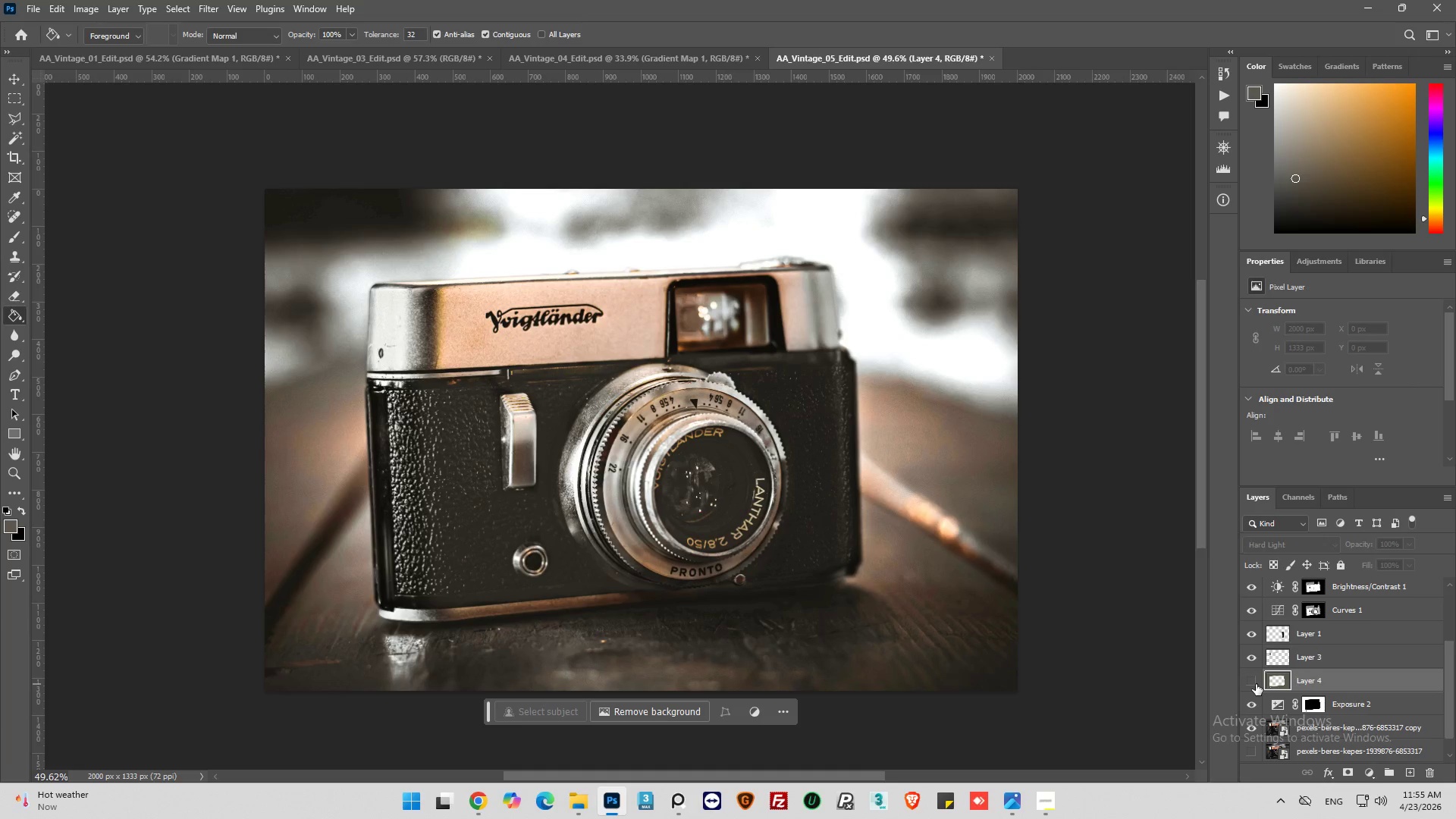 
left_click([1256, 684])
 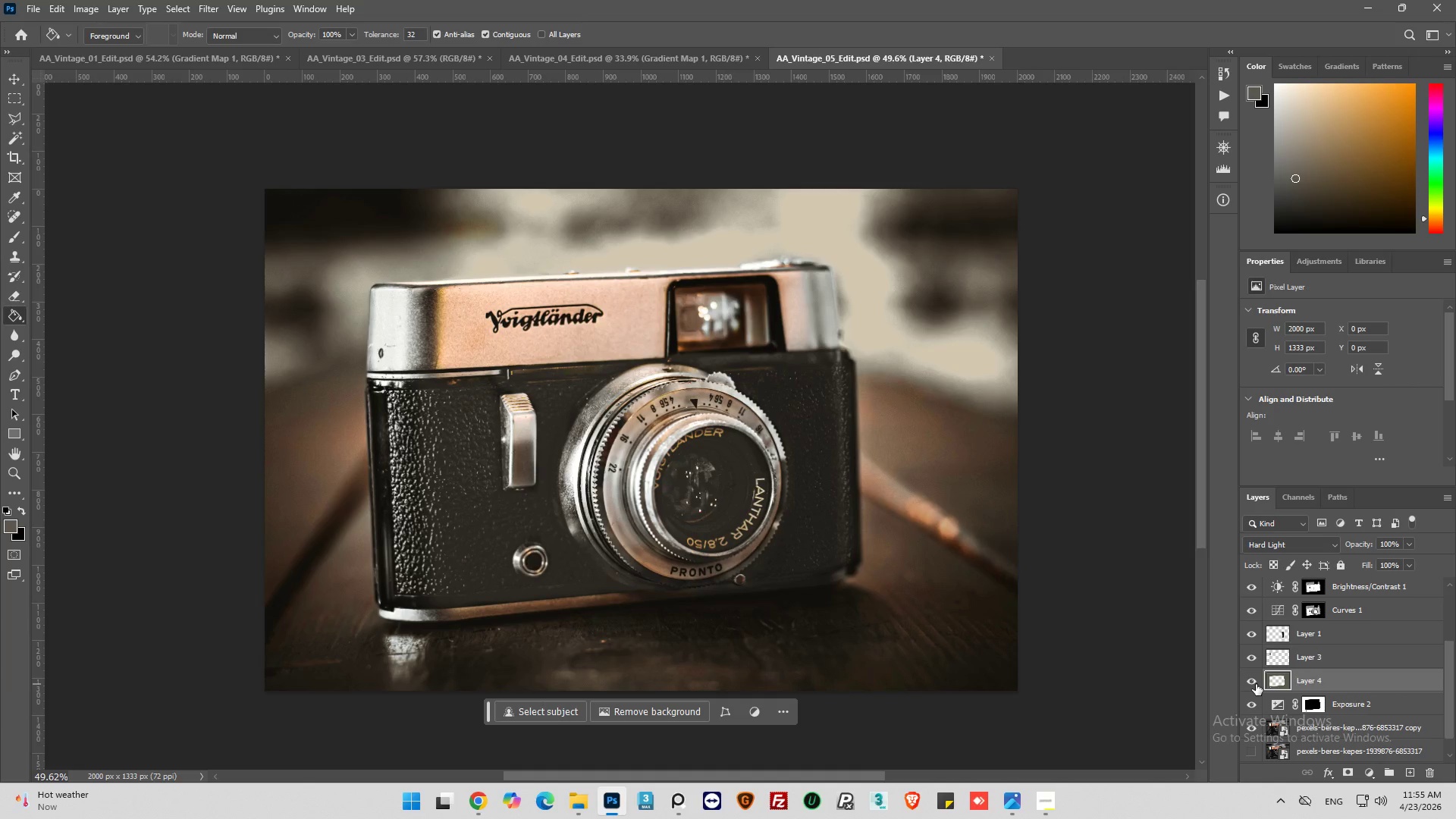 
left_click([1256, 684])
 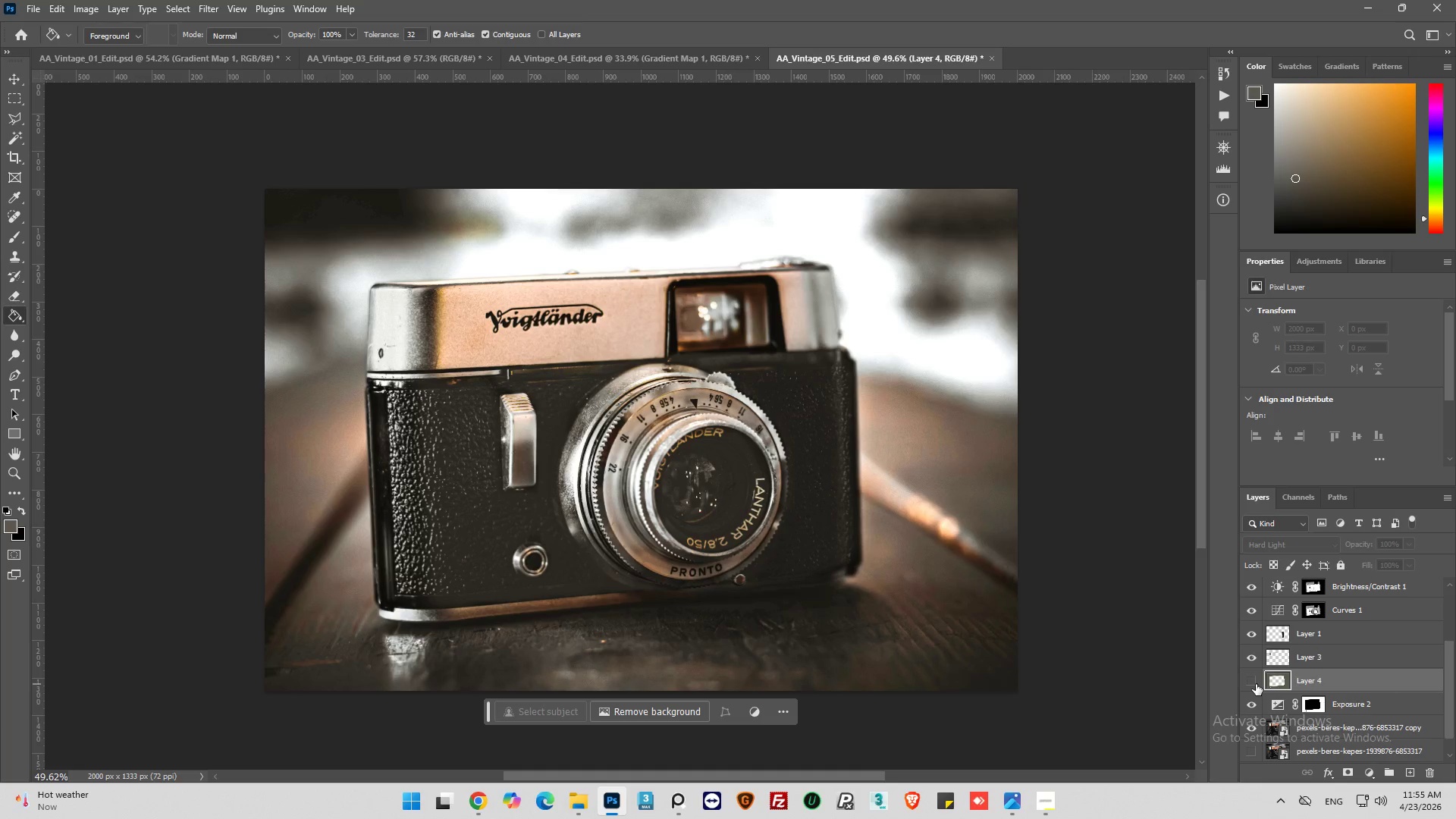 
left_click([1256, 684])
 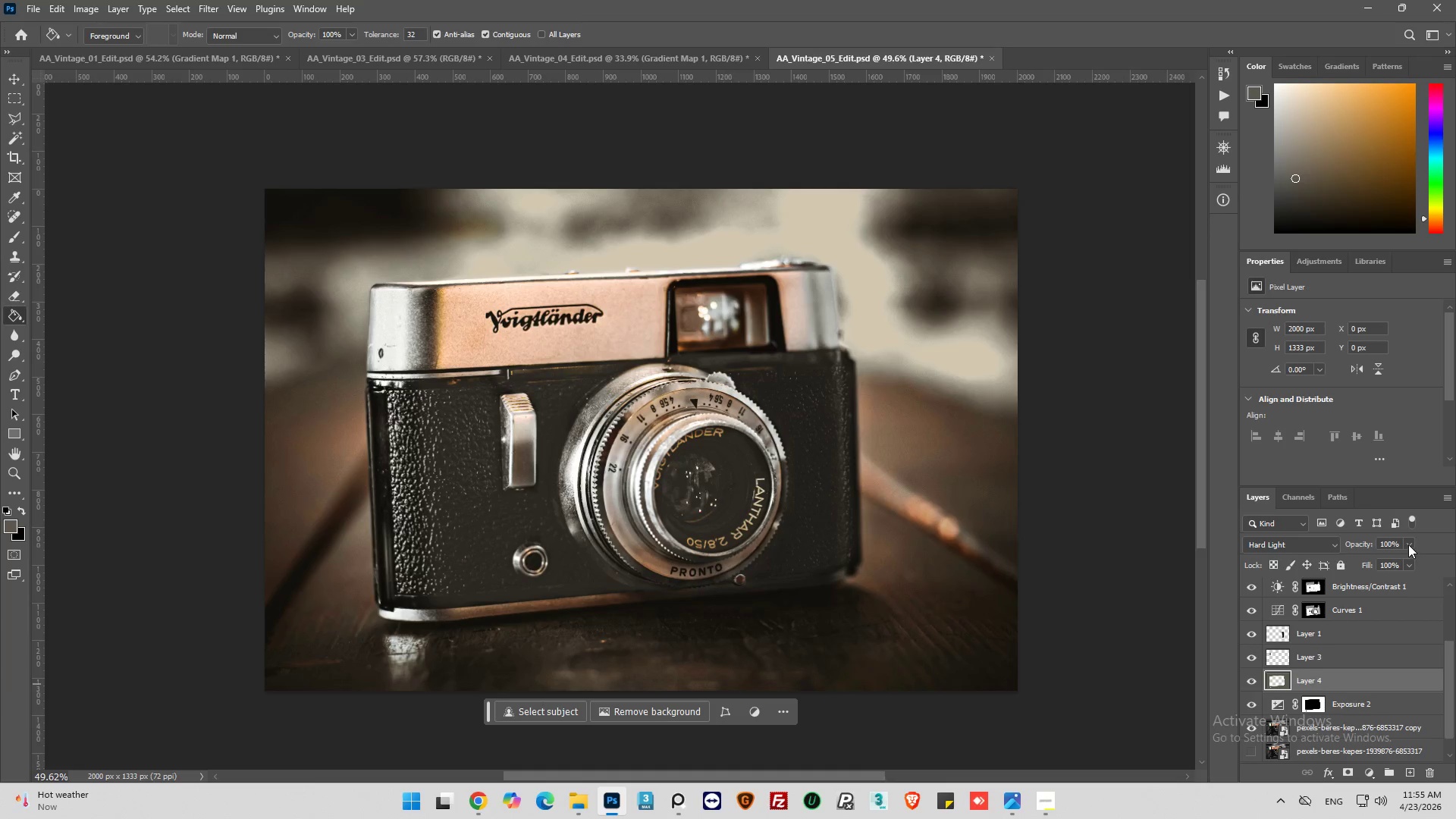 
left_click_drag(start_coordinate=[1395, 557], to_coordinate=[1384, 563])
 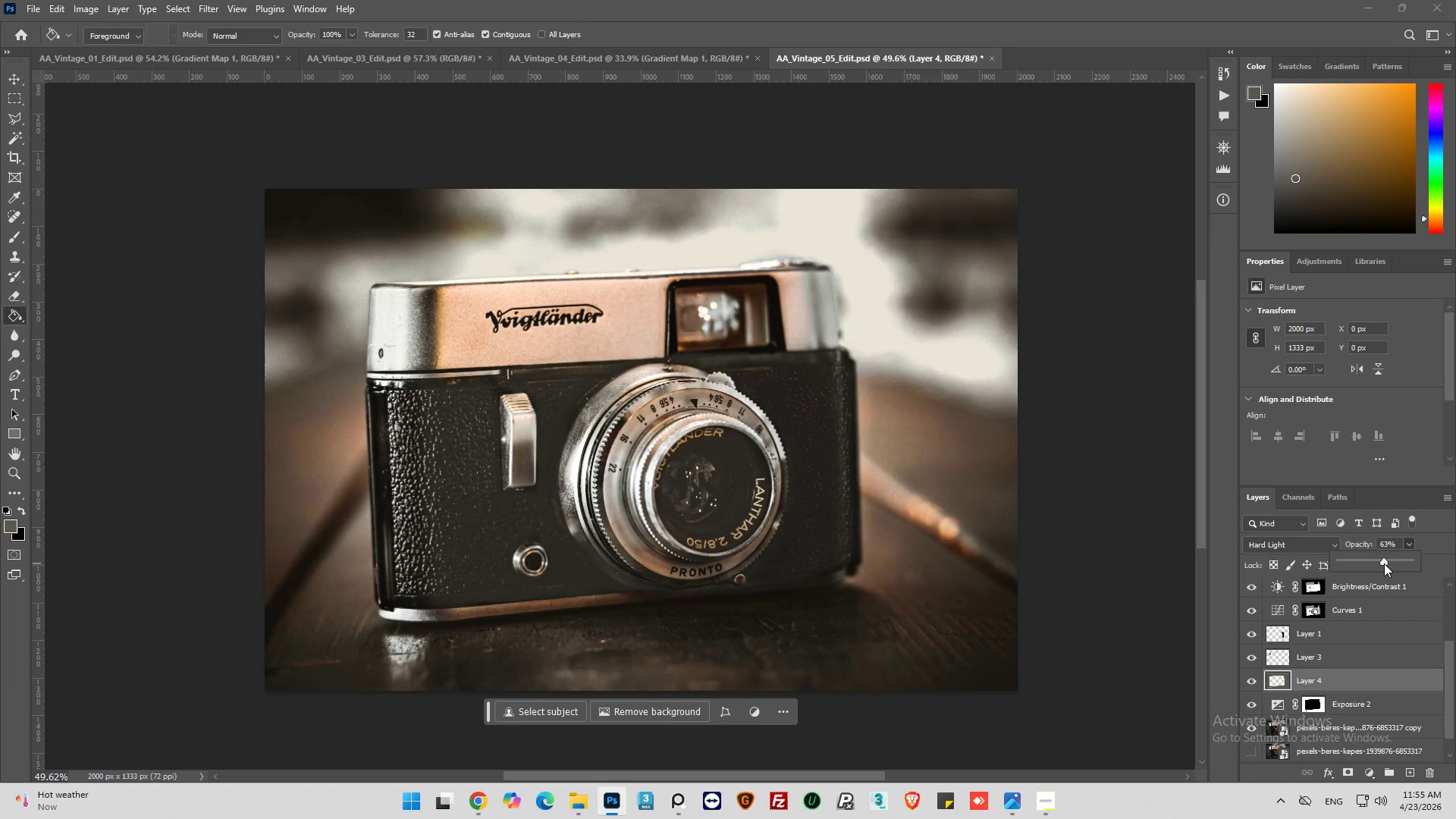 
left_click_drag(start_coordinate=[1384, 563], to_coordinate=[1378, 566])
 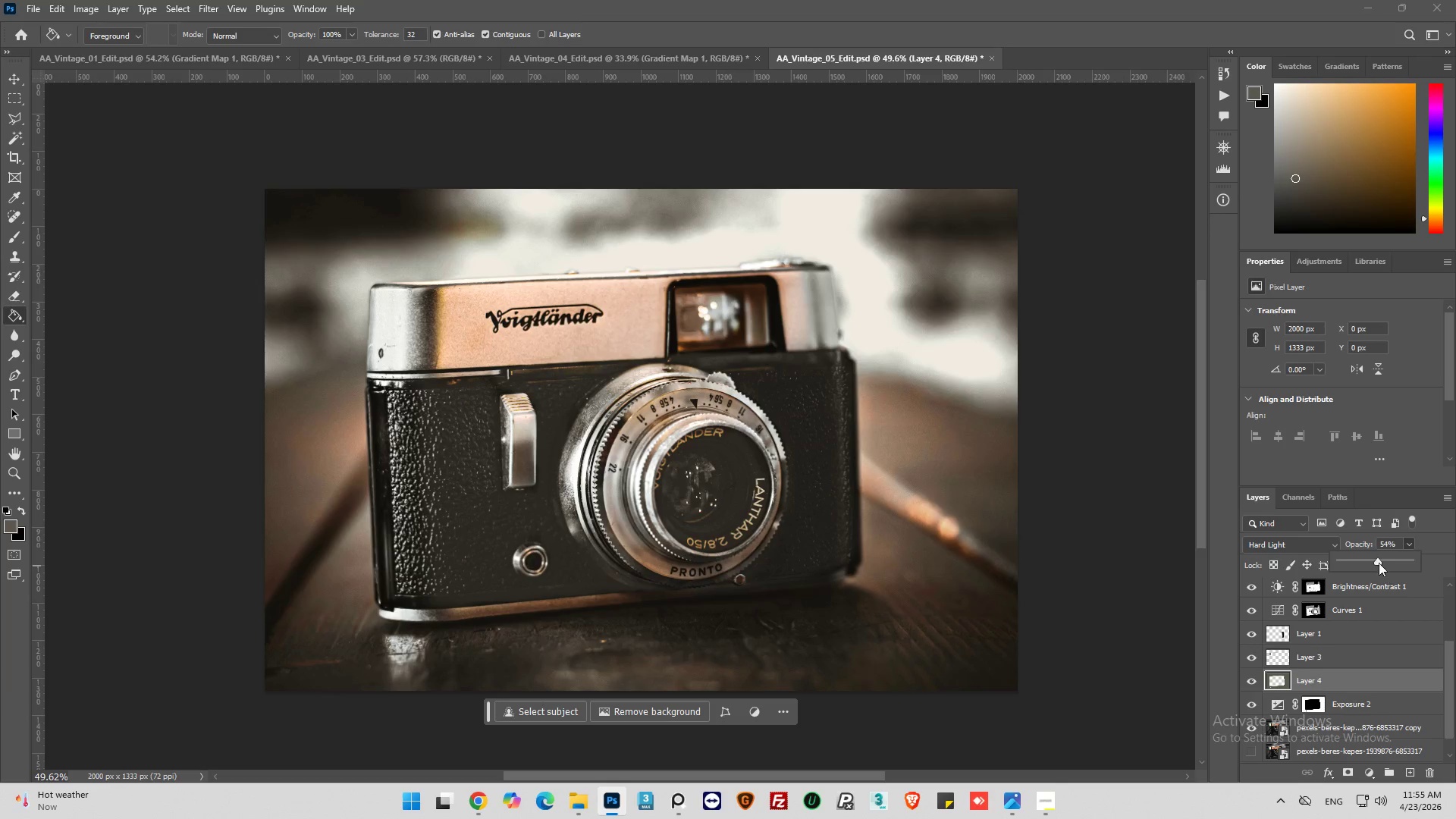 
left_click_drag(start_coordinate=[1373, 555], to_coordinate=[1362, 560])
 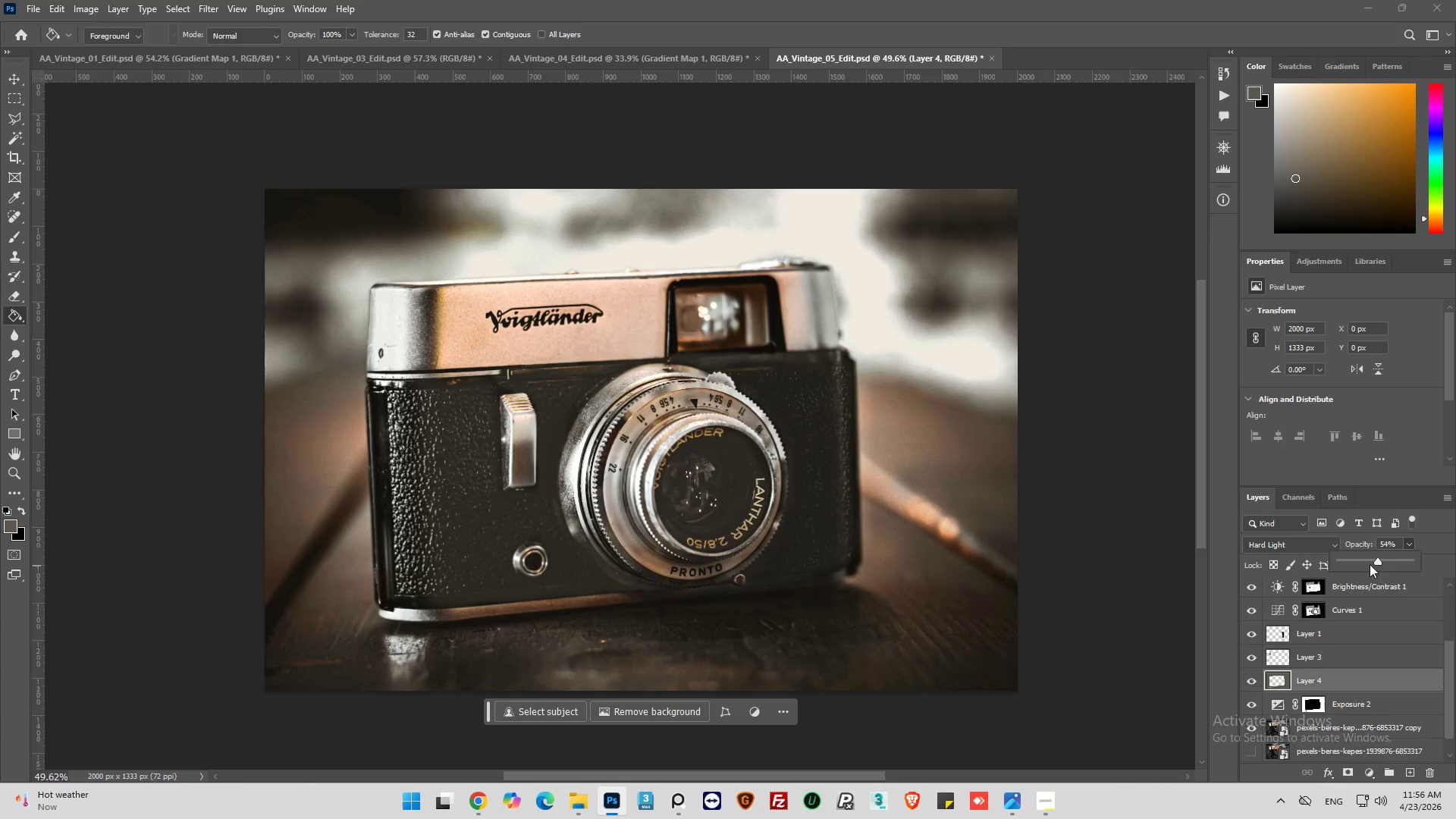 
left_click_drag(start_coordinate=[1371, 562], to_coordinate=[1367, 562])
 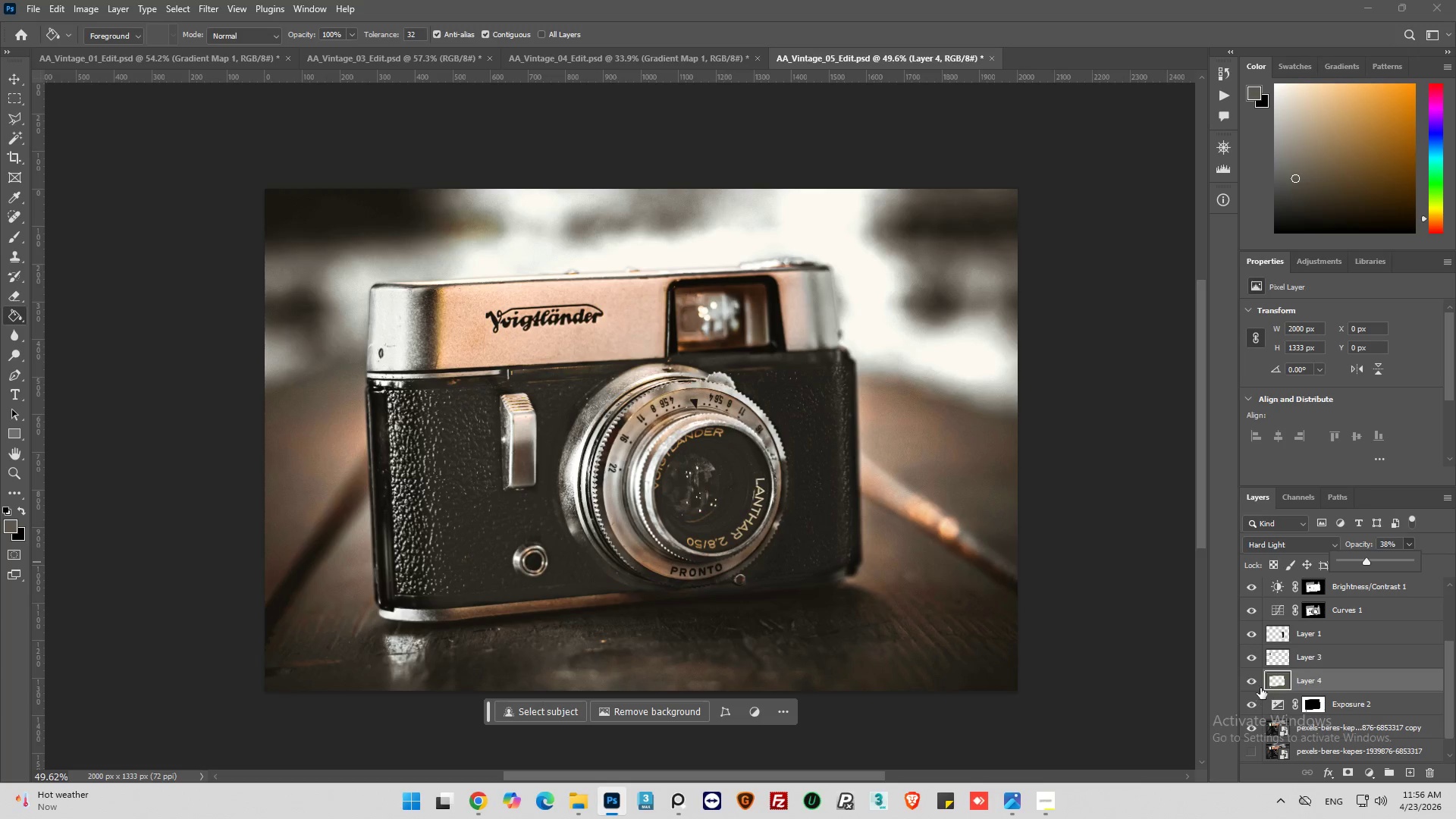 
left_click([1255, 678])
 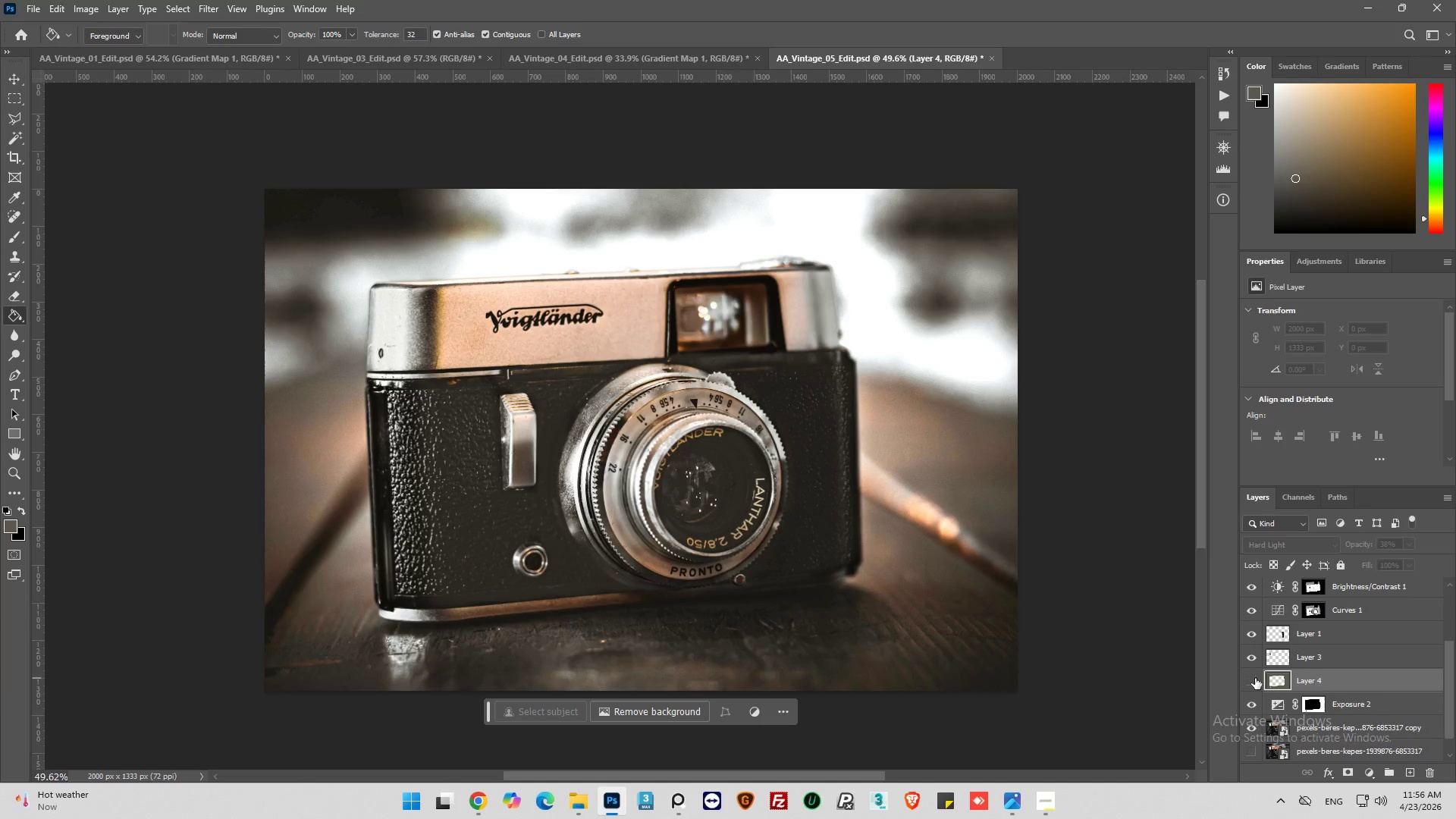 
left_click([1255, 678])
 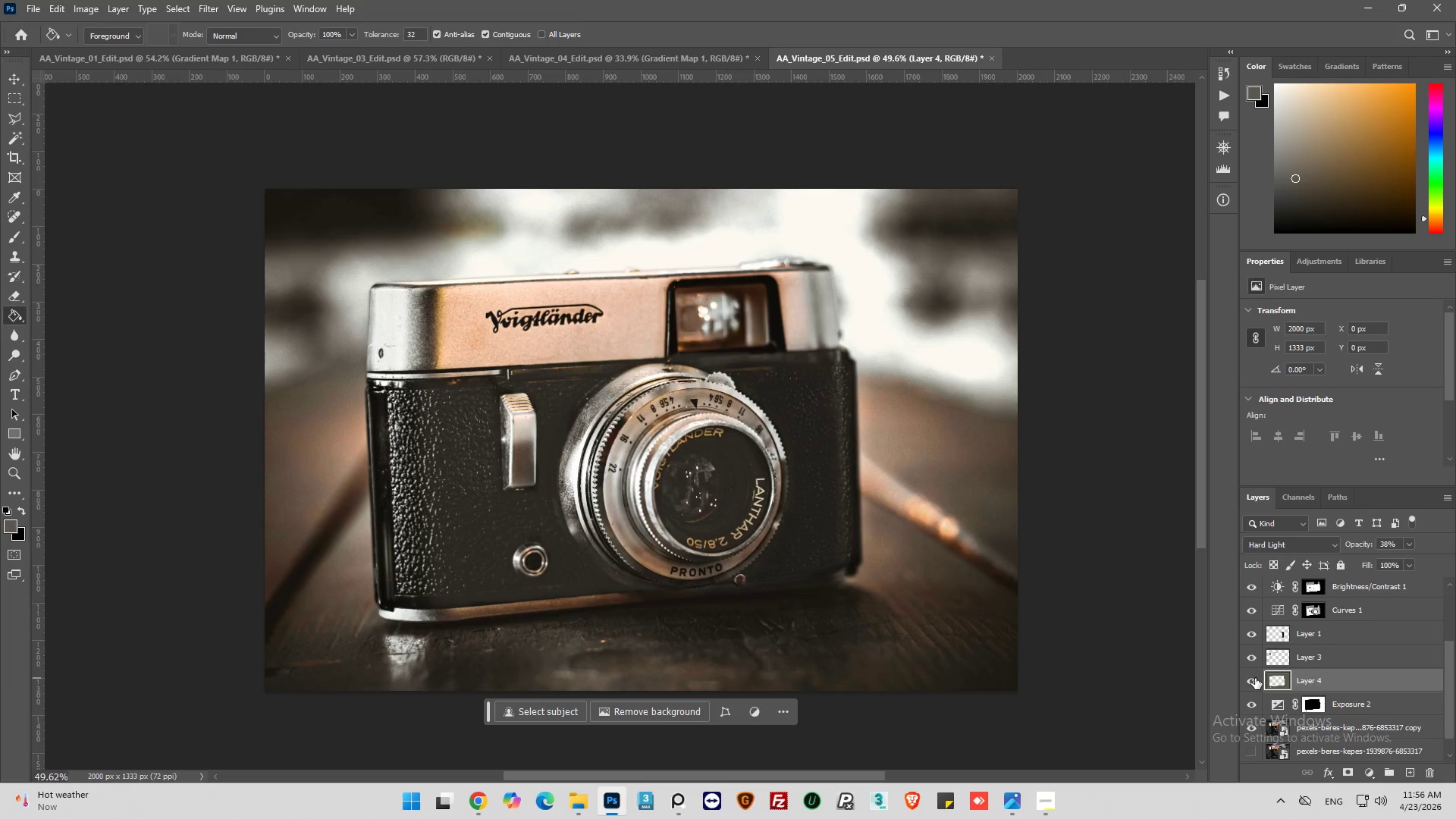 
left_click([1255, 678])
 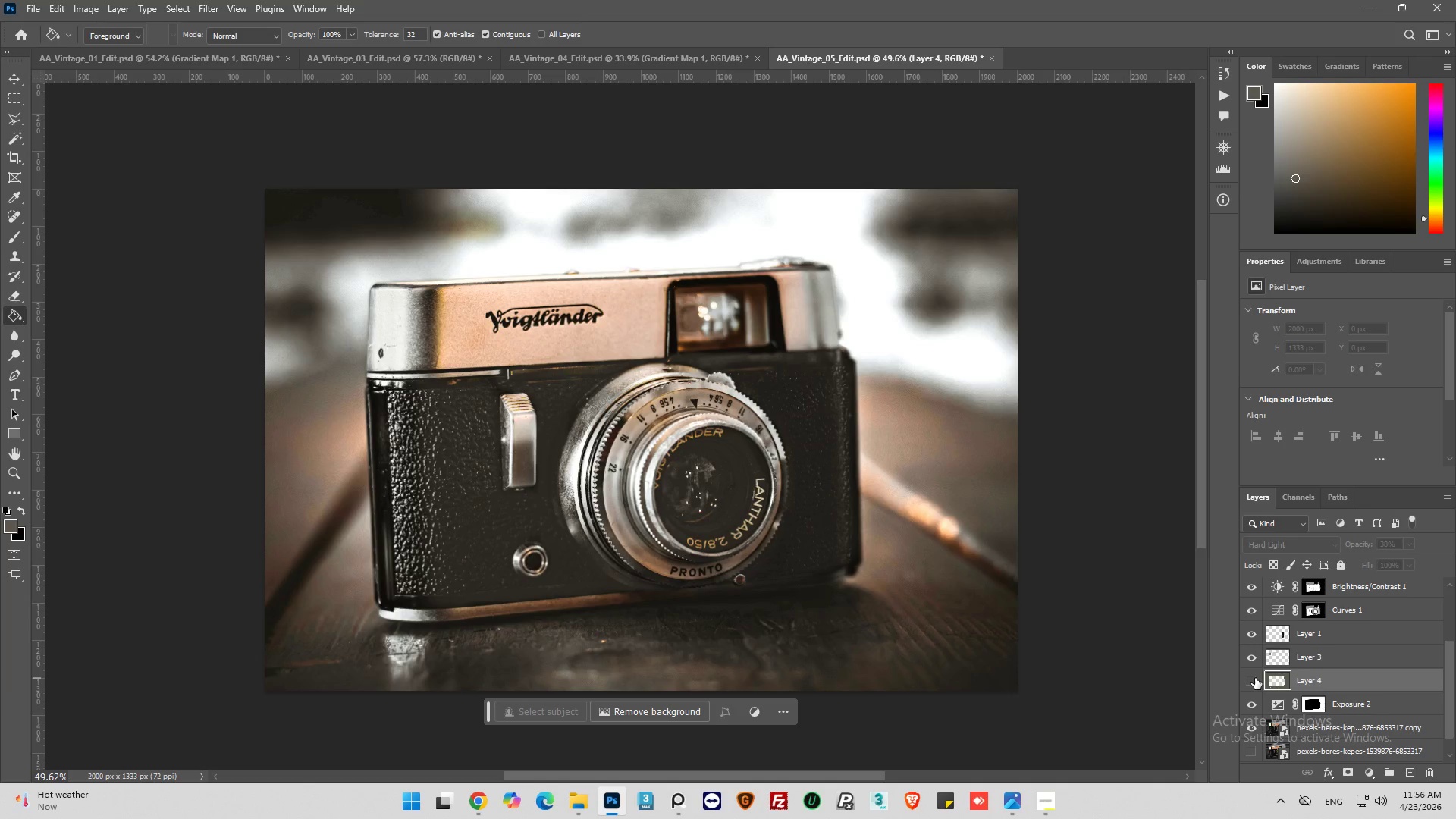 
left_click([1255, 678])
 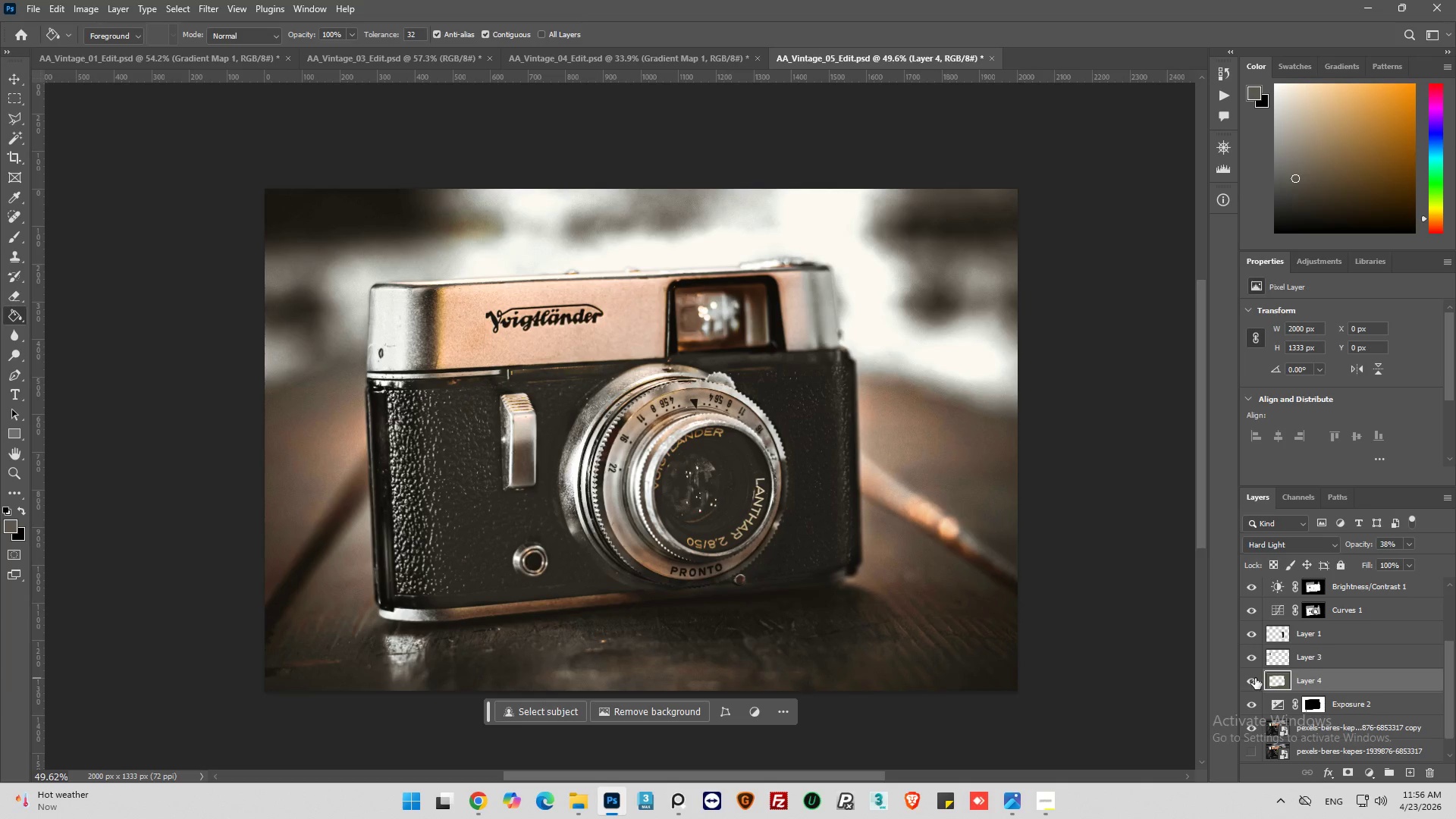 
hold_key(key=AltLeft, duration=0.31)
scroll: coordinate [925, 577], scroll_direction: down, amount: 6.0
 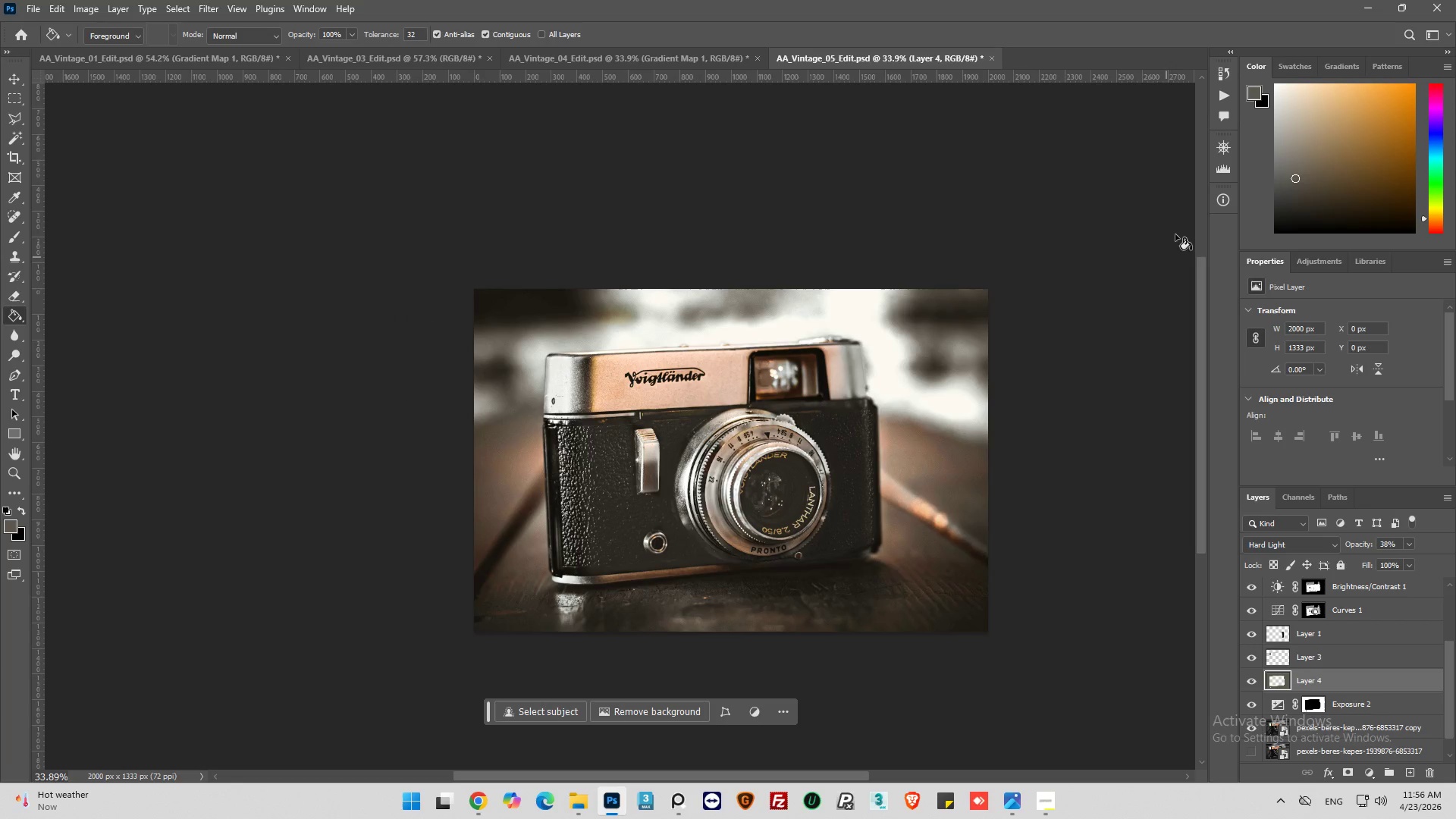 
left_click([1219, 169])
 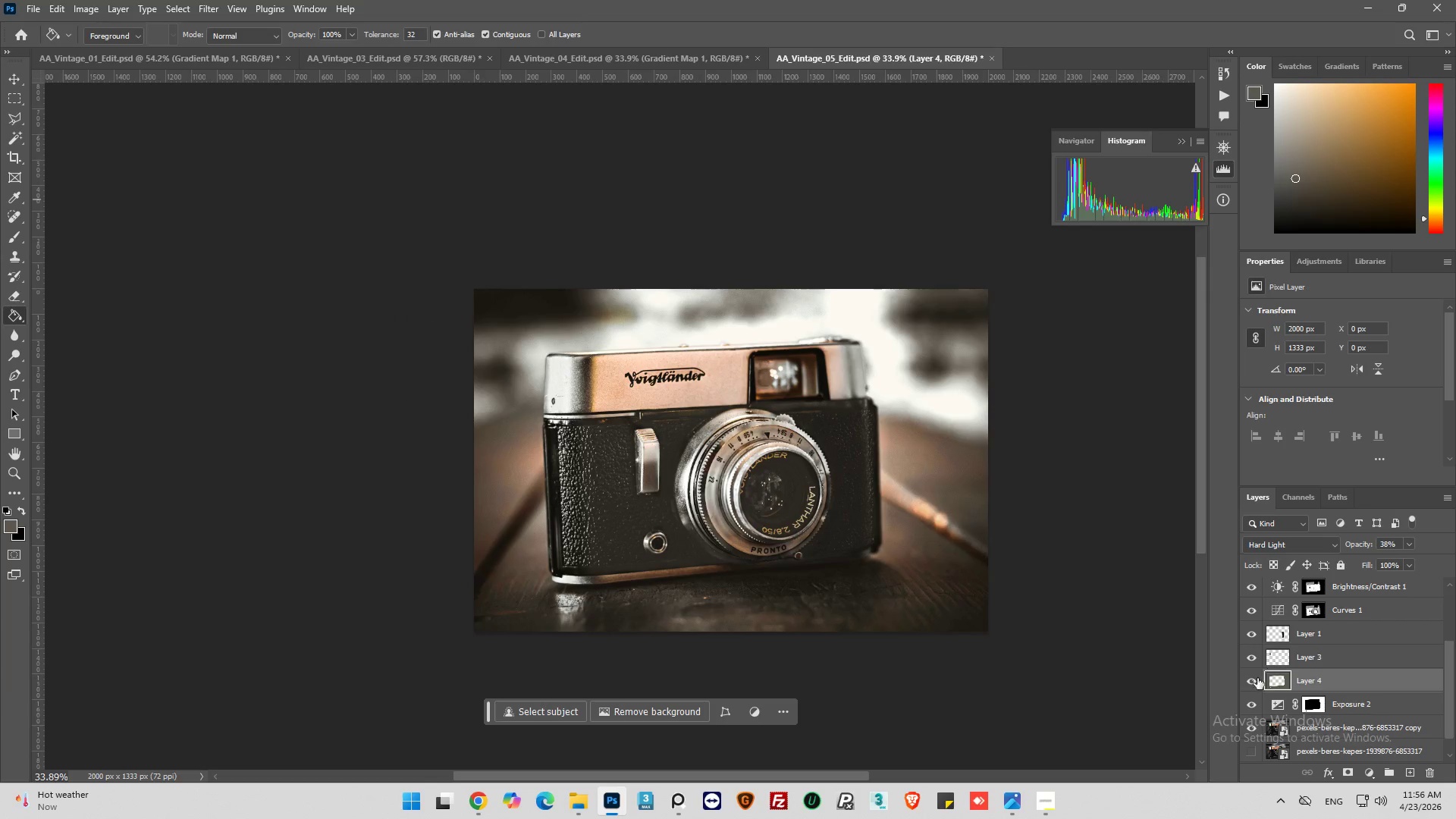 
left_click([1252, 685])
 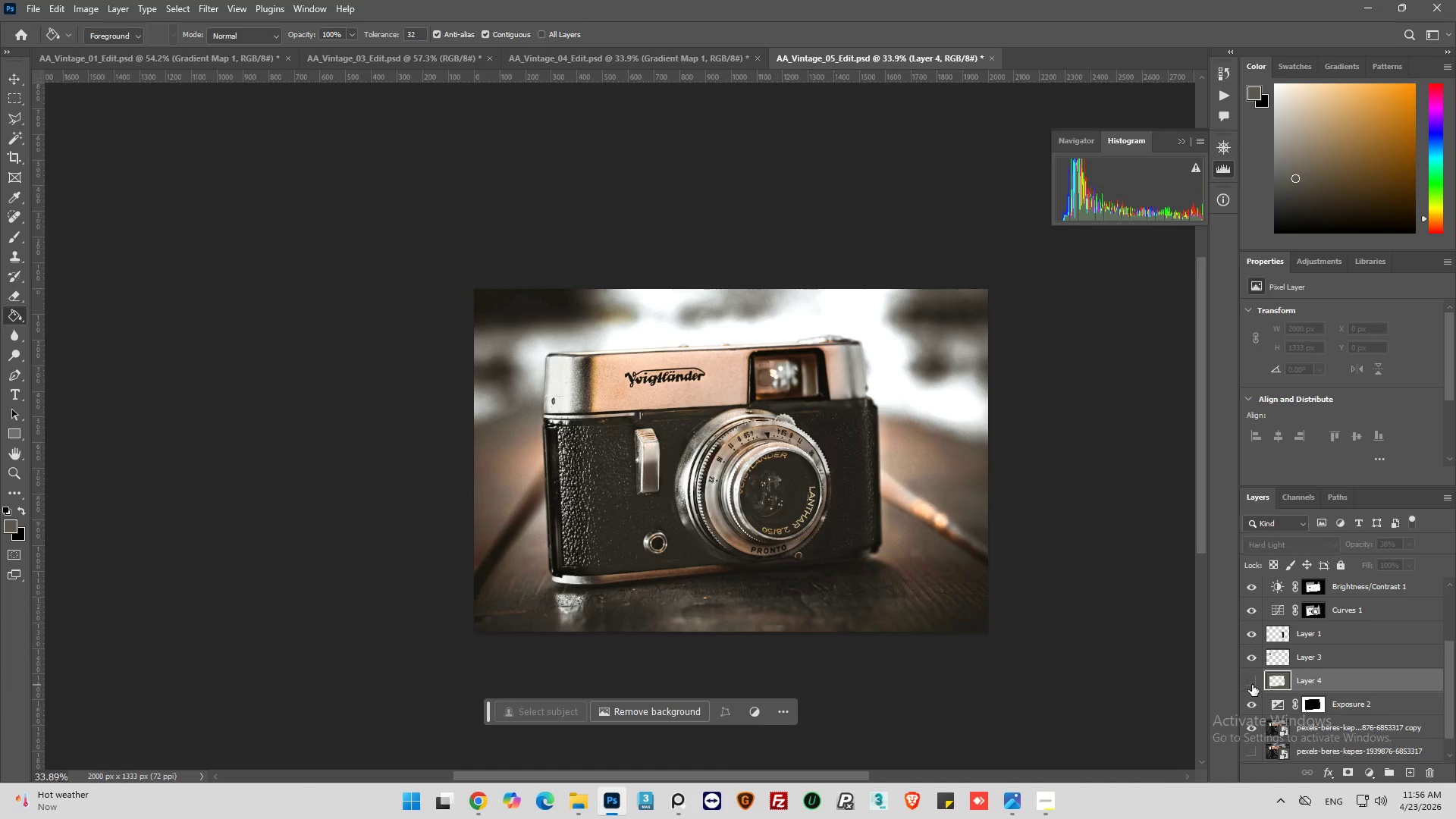 
left_click([1252, 685])
 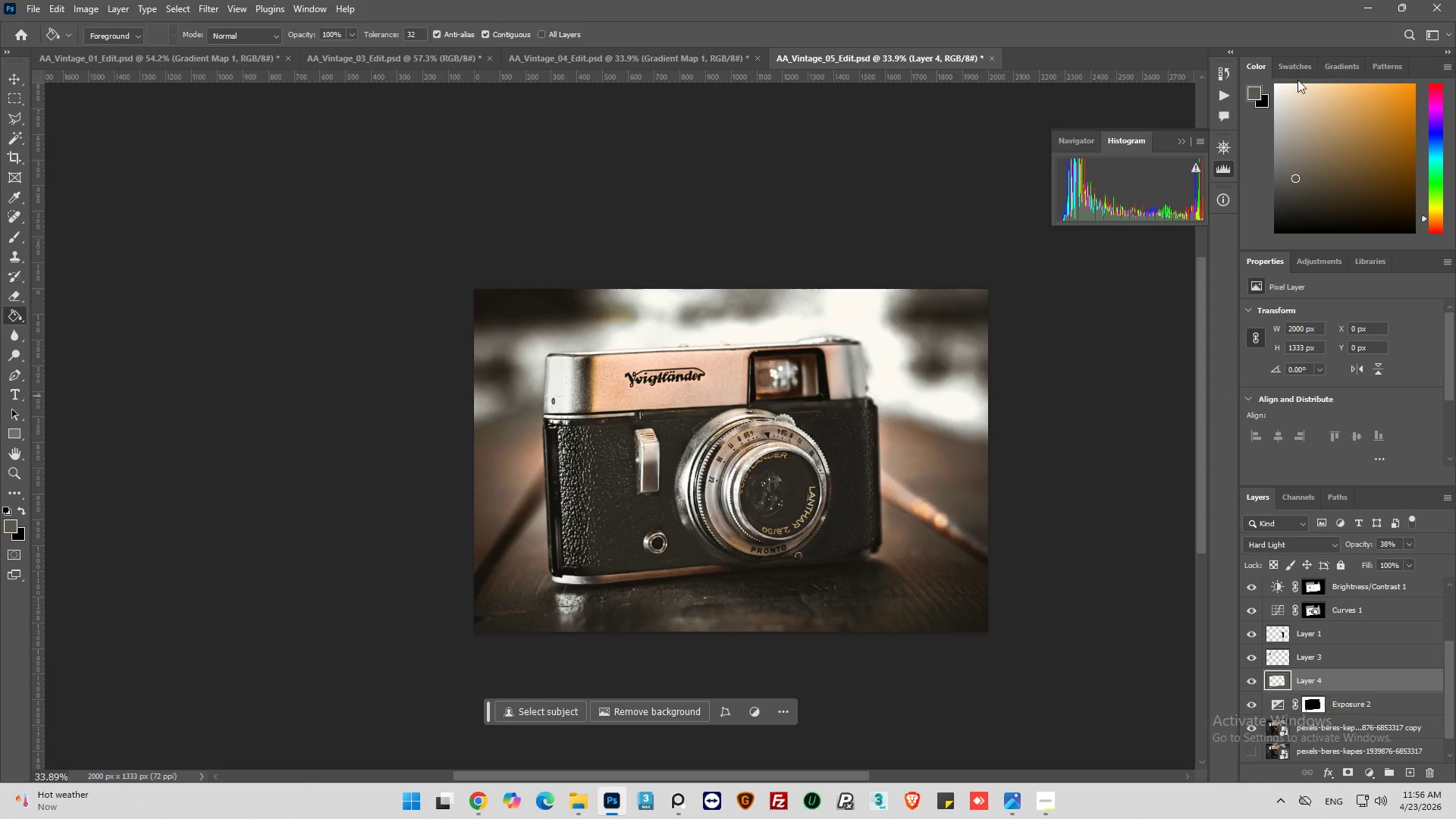 
left_click([1227, 162])
 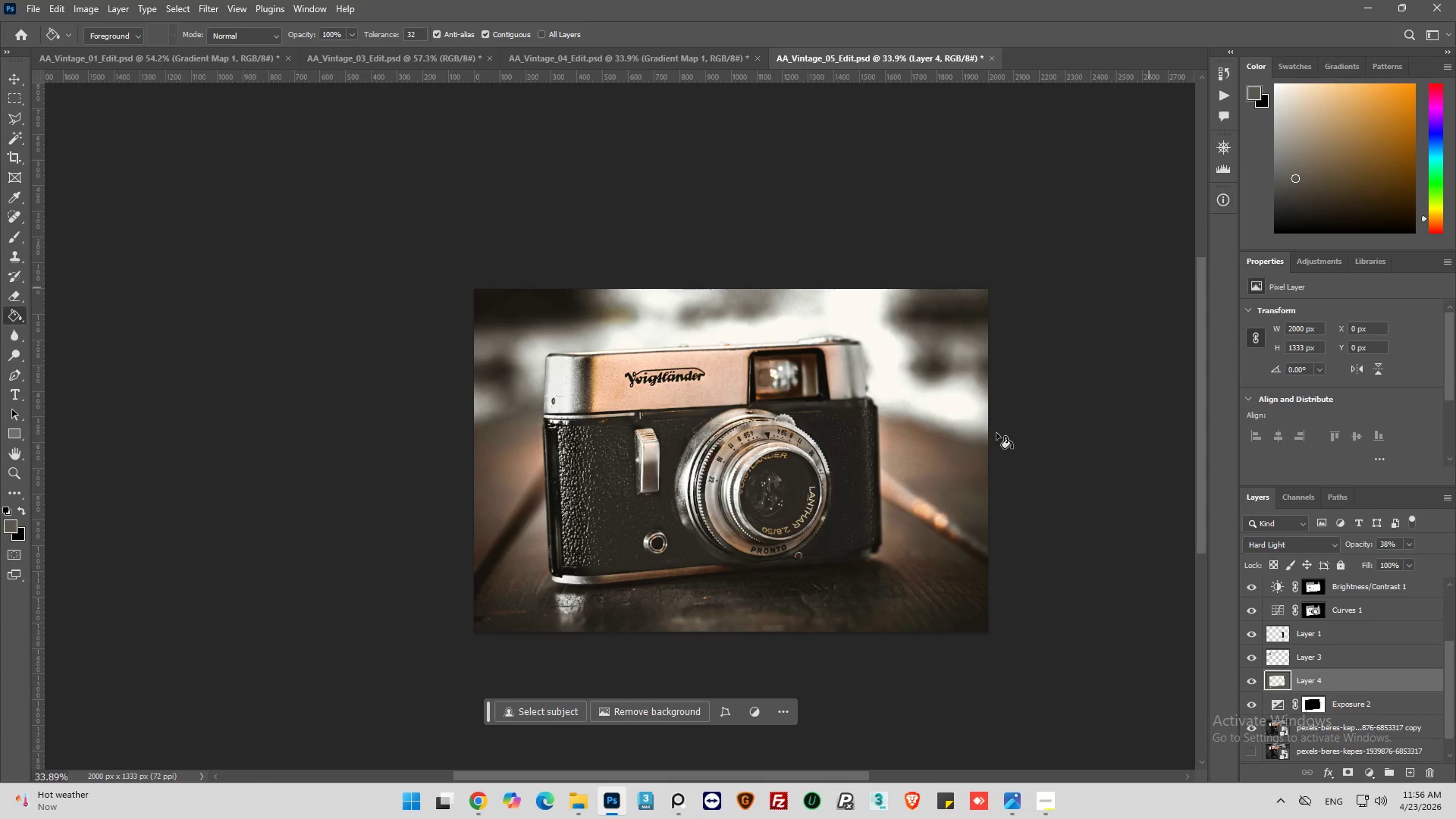 
key(Alt+AltLeft)
 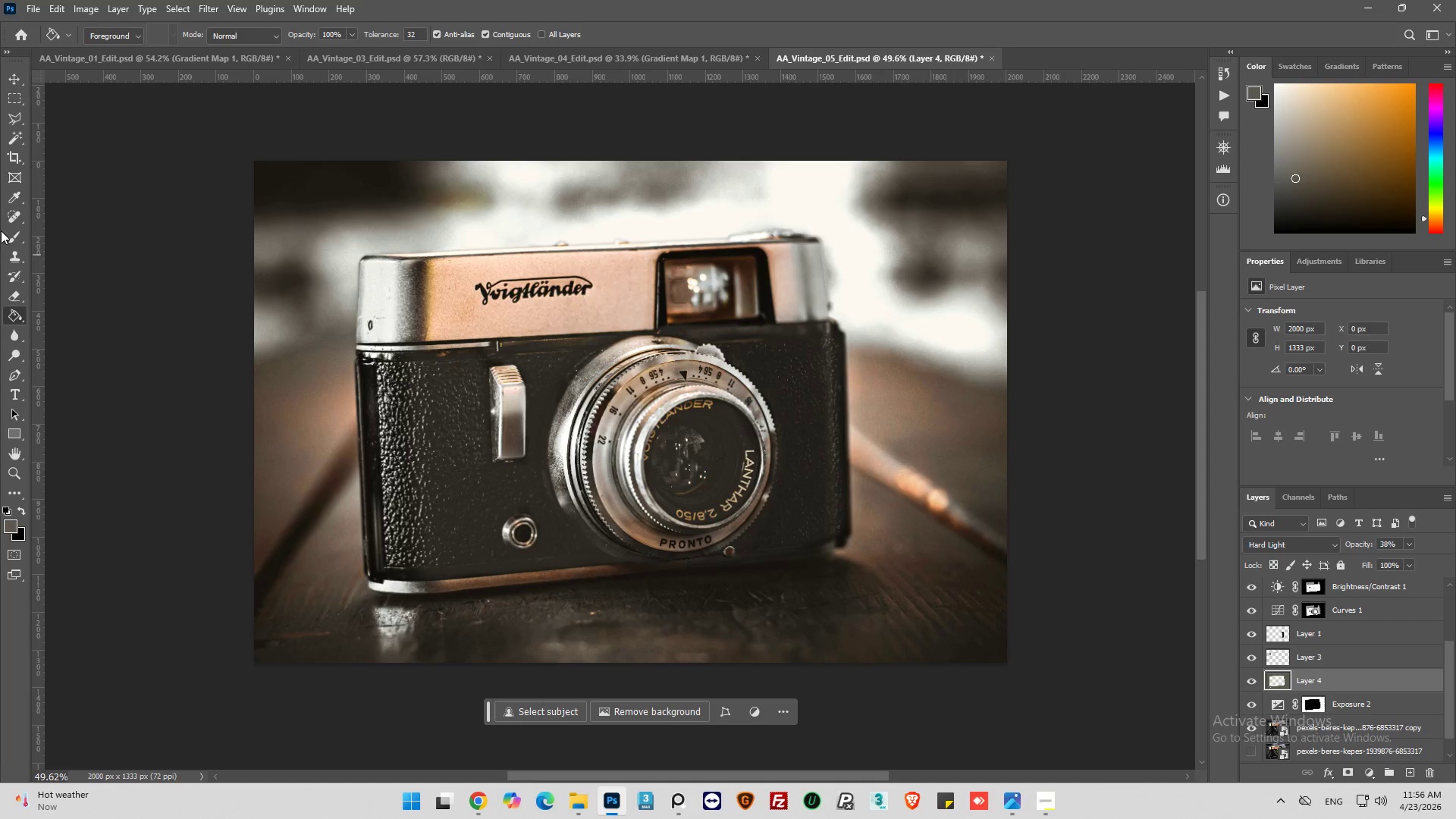 
scroll: coordinate [949, 556], scroll_direction: up, amount: 6.0
 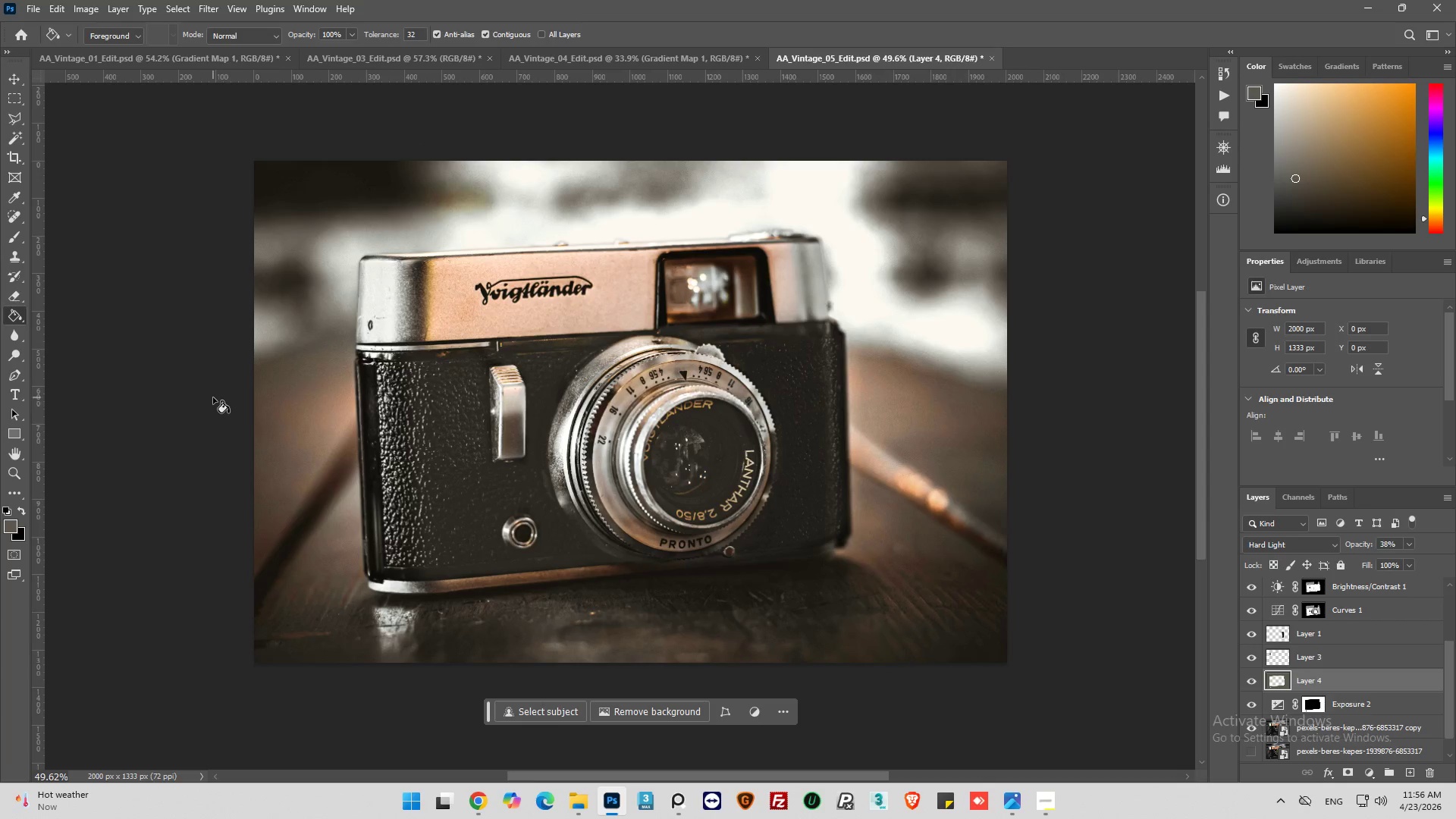 
left_click([13, 238])
 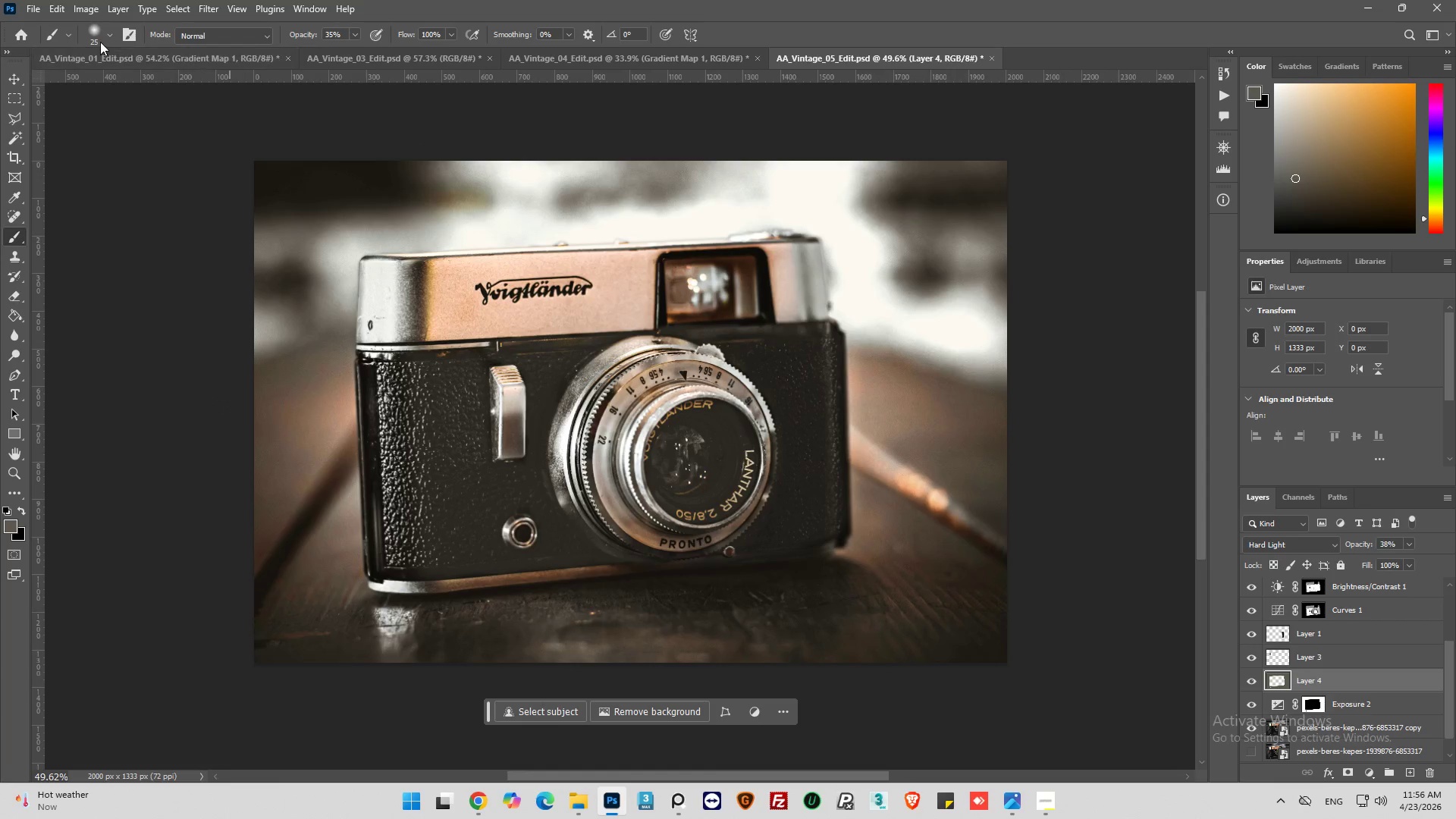 
left_click([107, 38])
 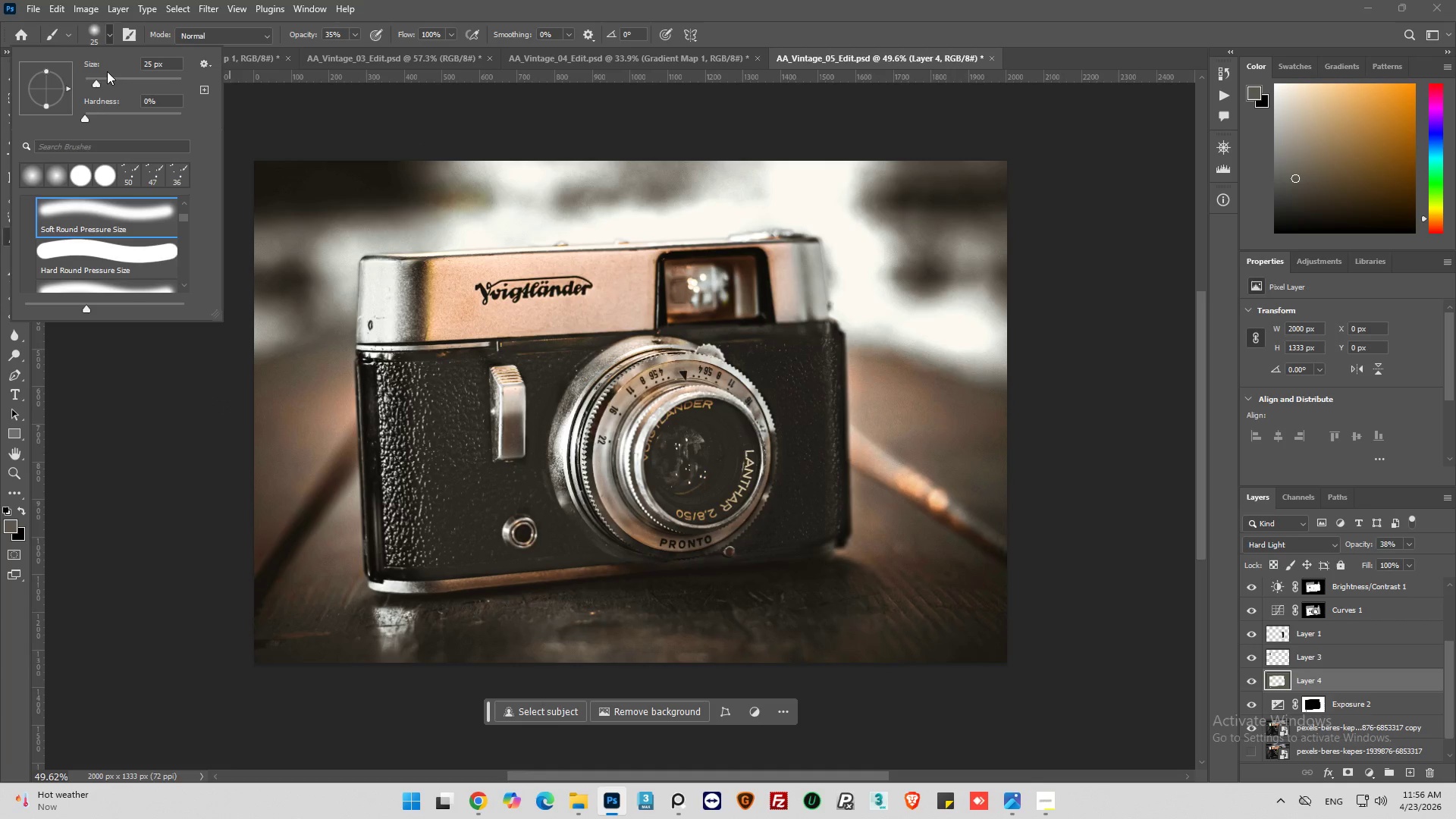 
left_click_drag(start_coordinate=[102, 76], to_coordinate=[141, 86])
 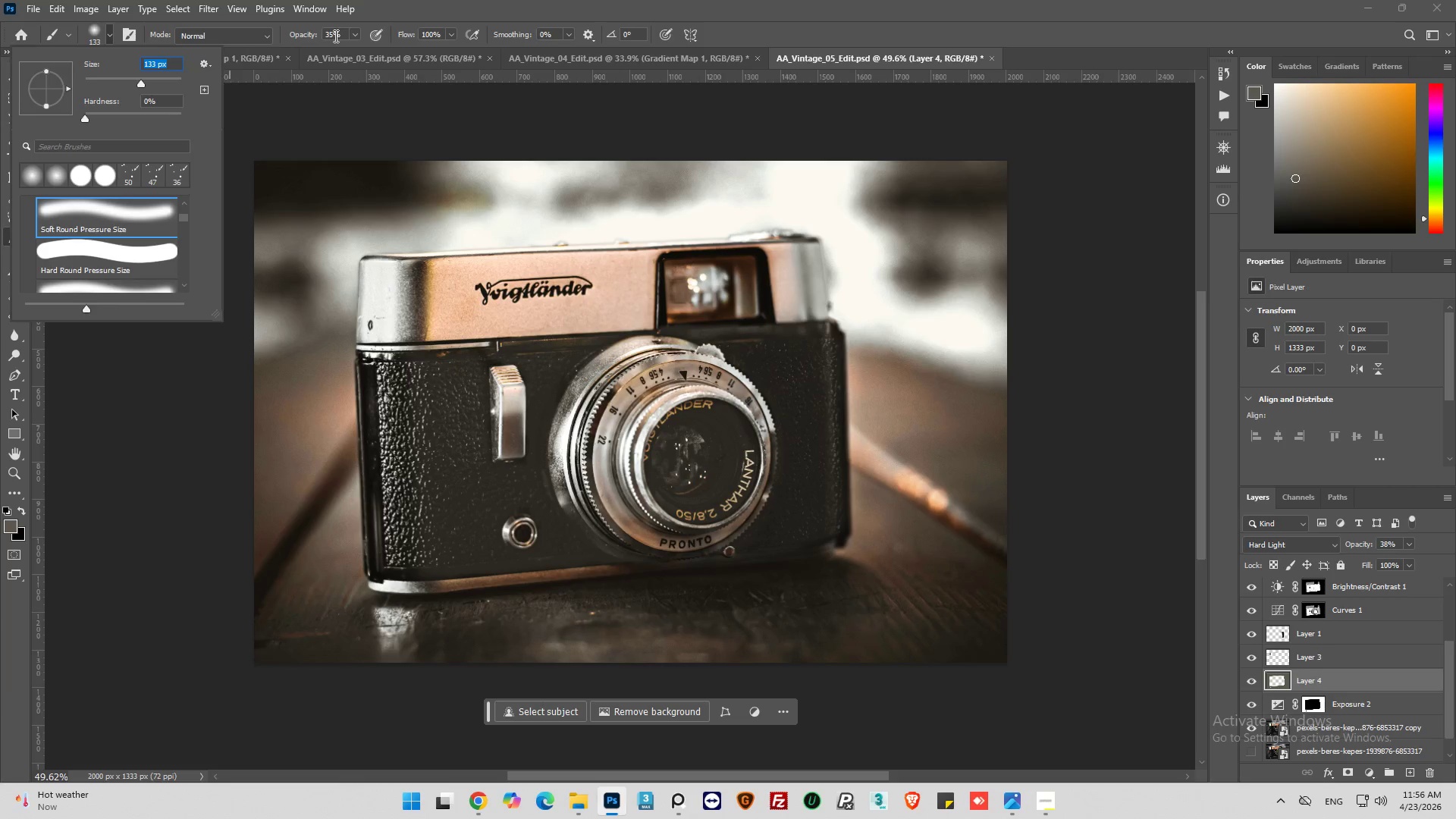 
double_click([334, 36])
 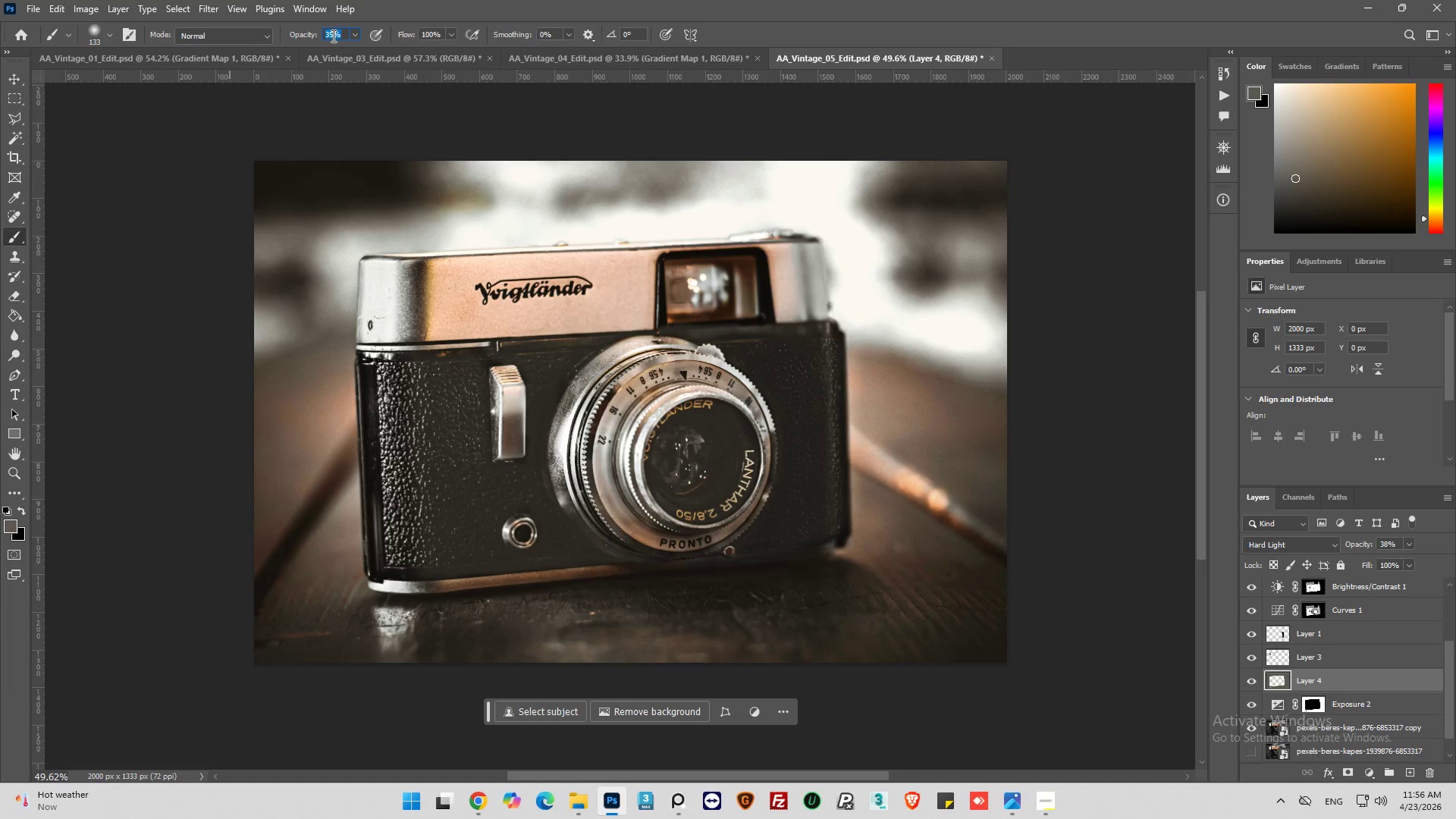 
type(100)
 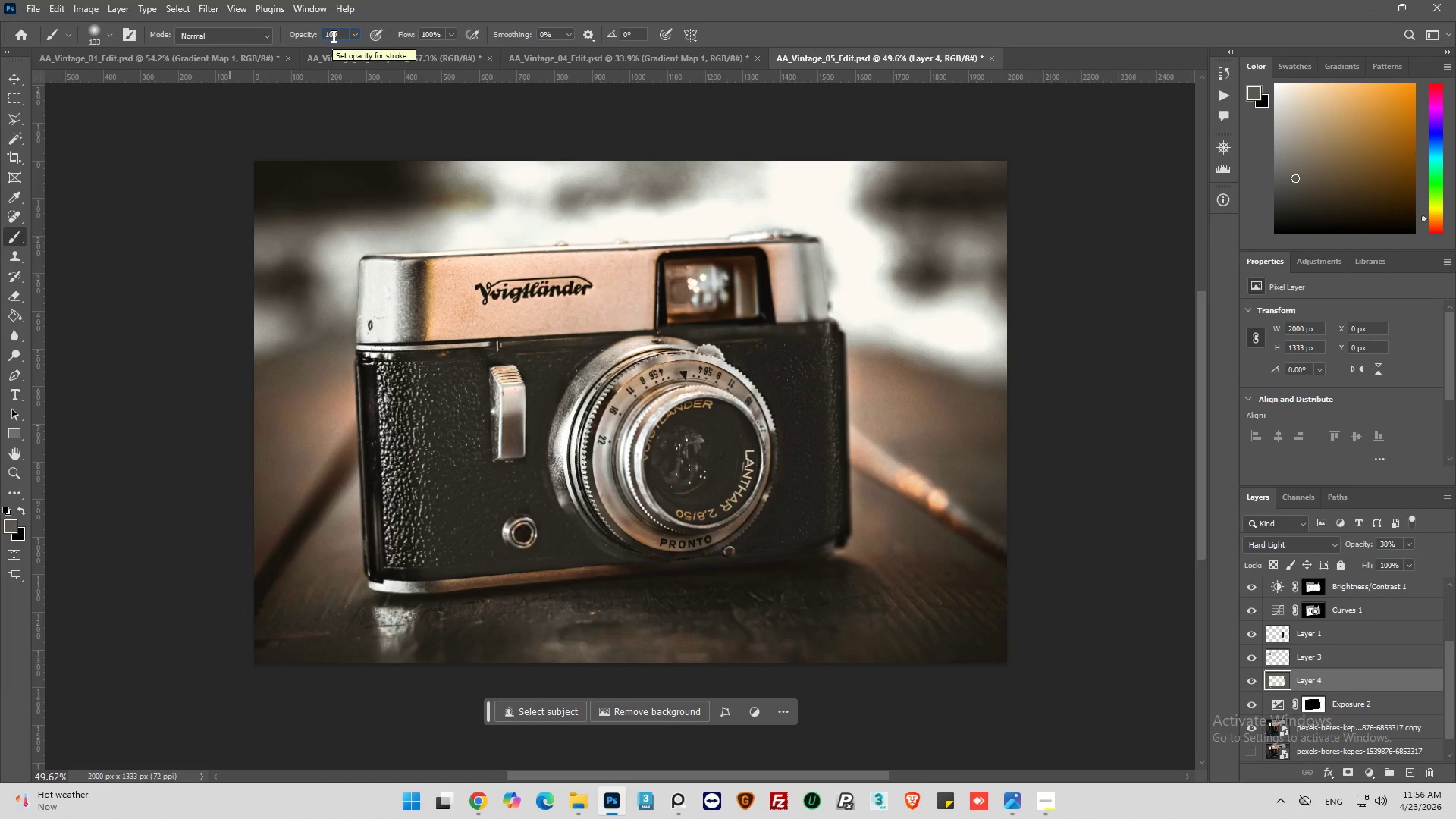 
key(Enter)
 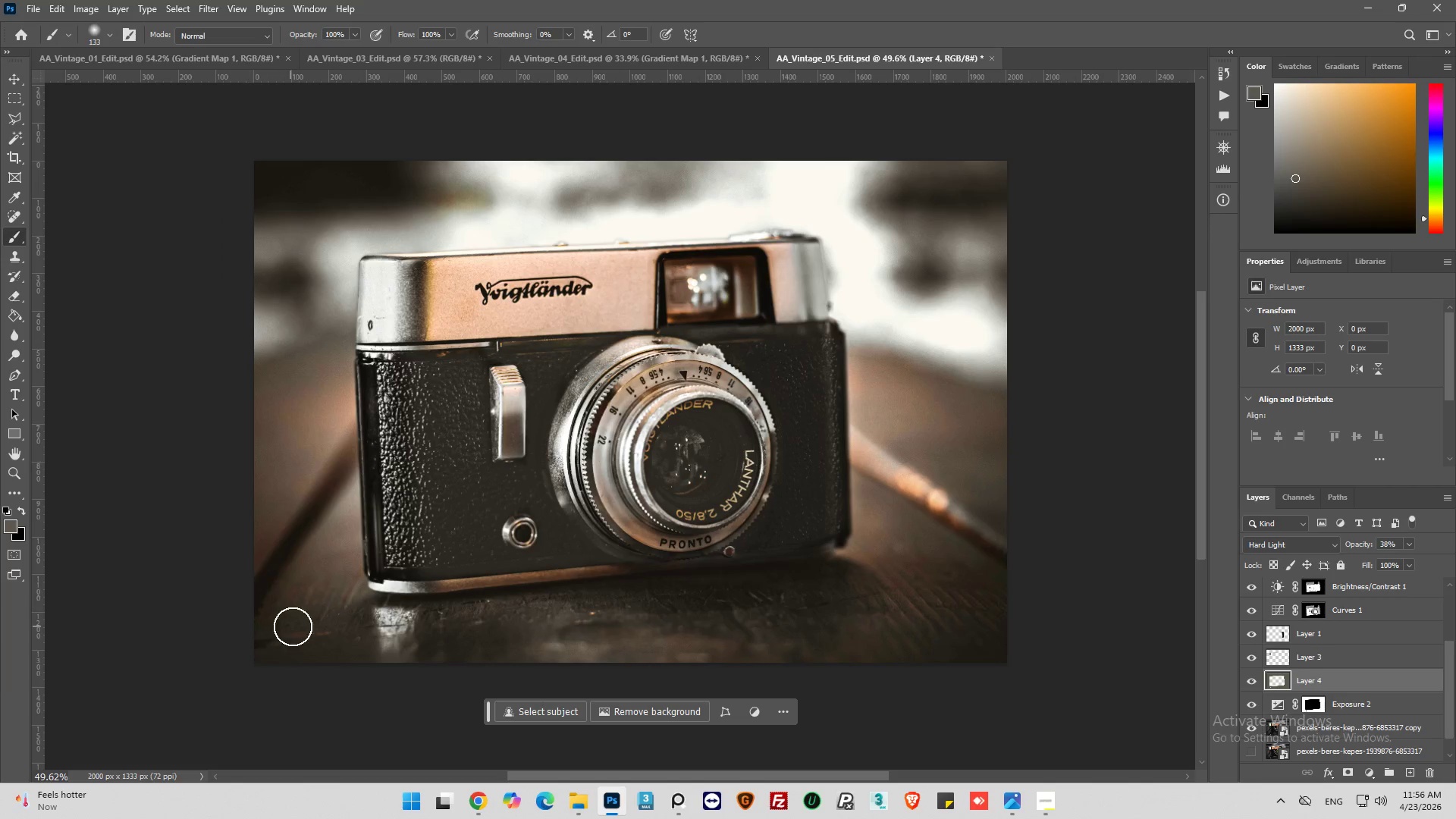 
left_click_drag(start_coordinate=[358, 494], to_coordinate=[913, 665])
 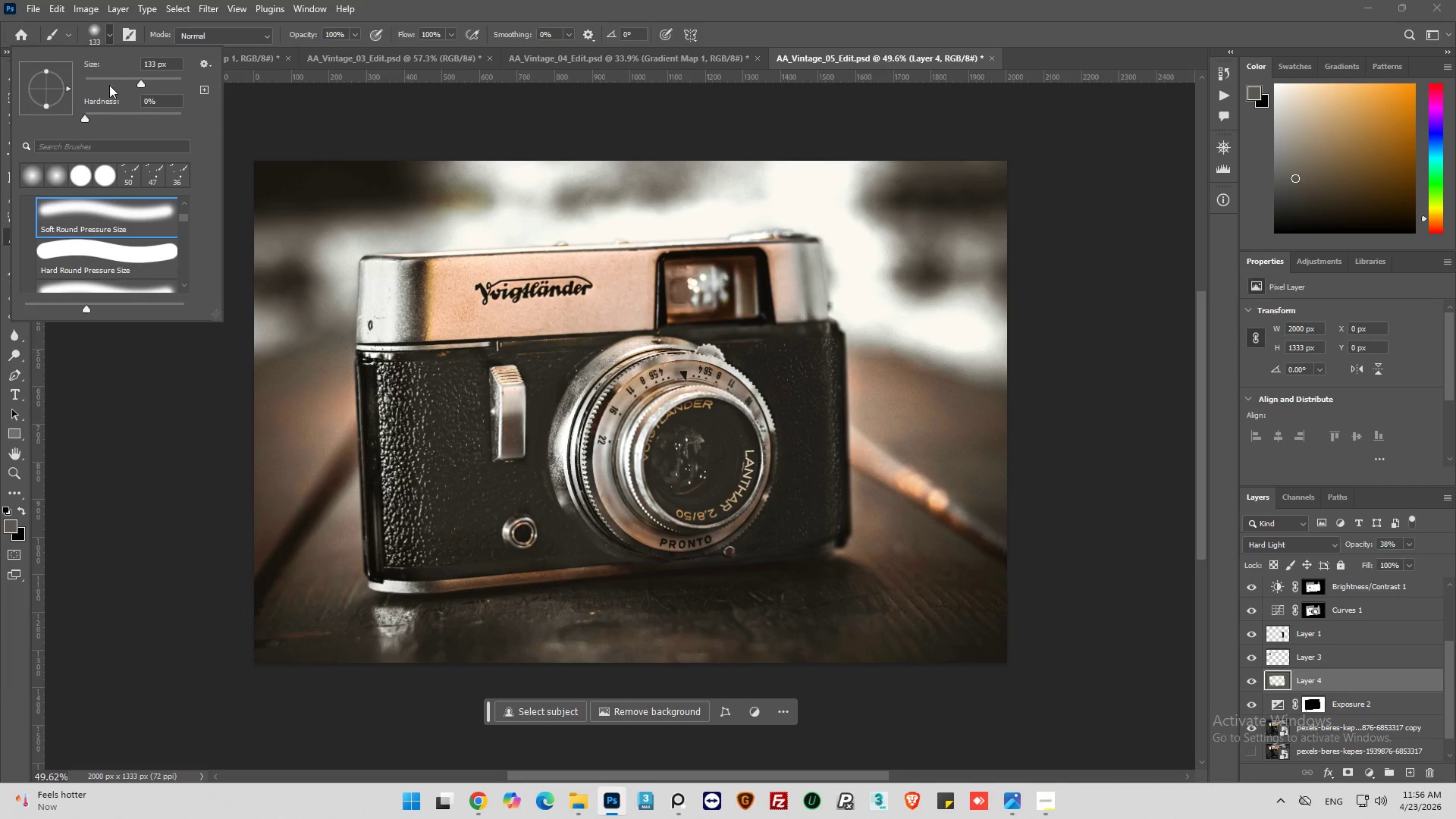 
left_click_drag(start_coordinate=[143, 79], to_coordinate=[159, 92])
 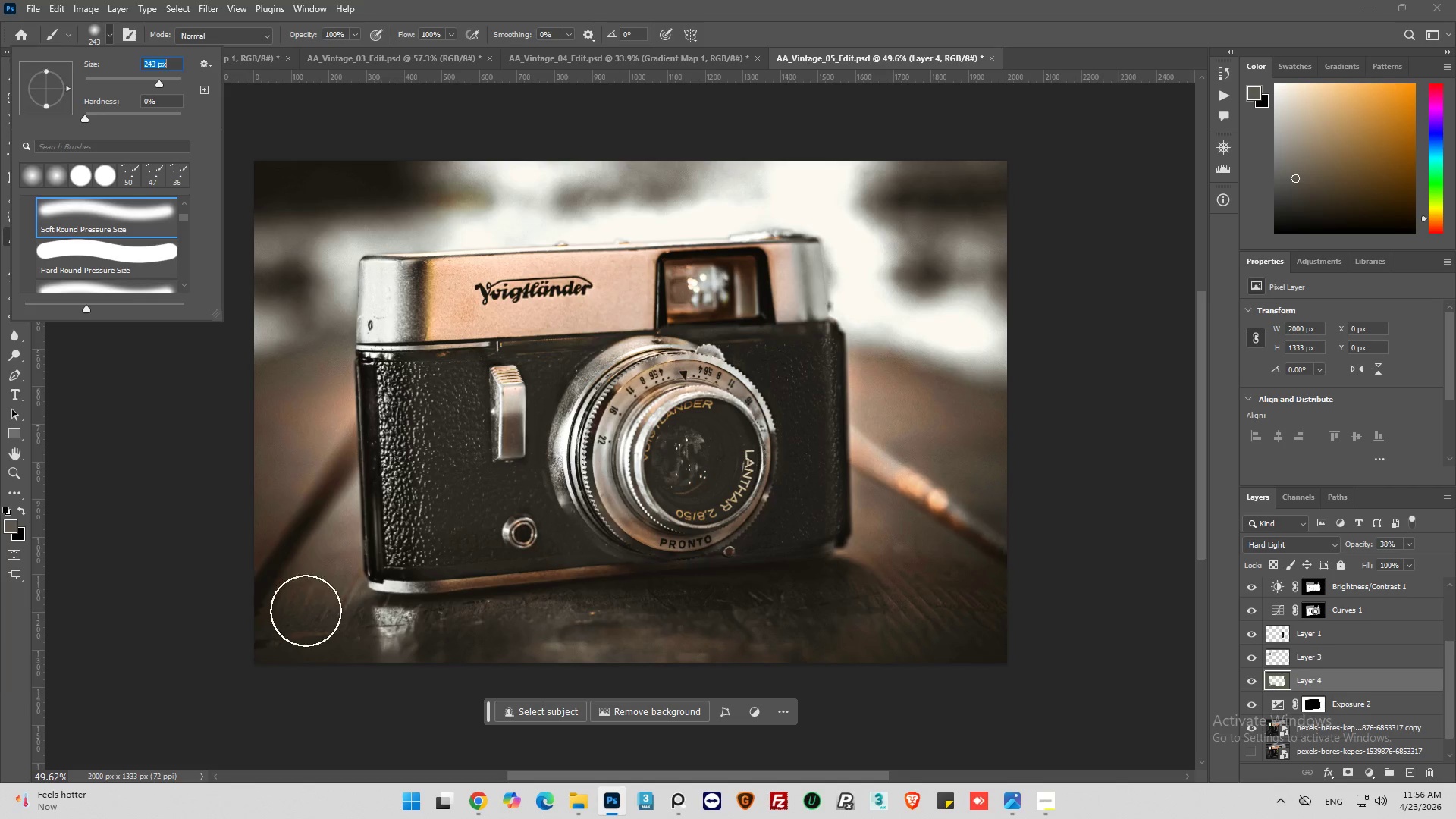 
left_click_drag(start_coordinate=[379, 610], to_coordinate=[241, 489])
 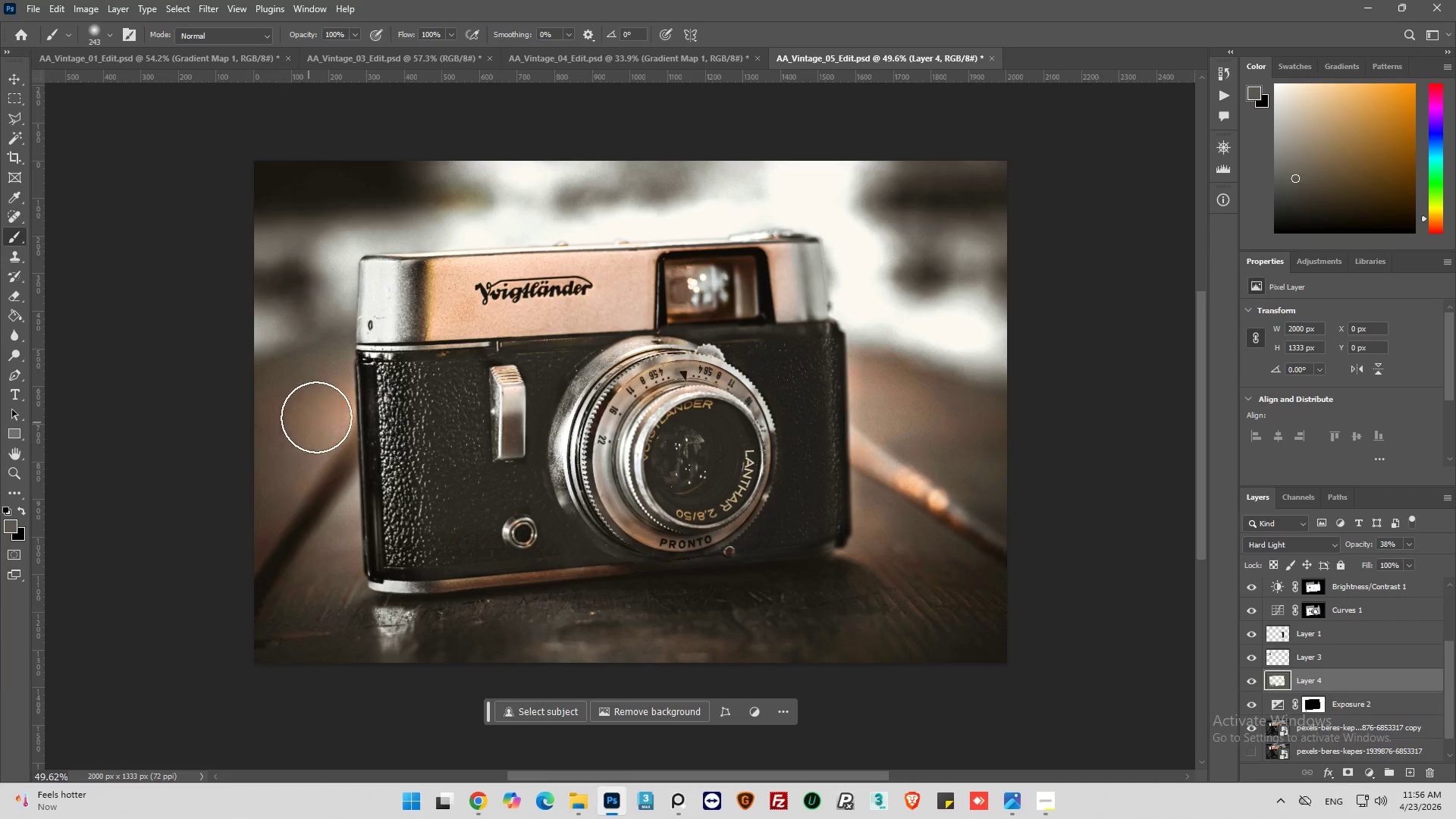 
left_click_drag(start_coordinate=[334, 398], to_coordinate=[239, 448])
 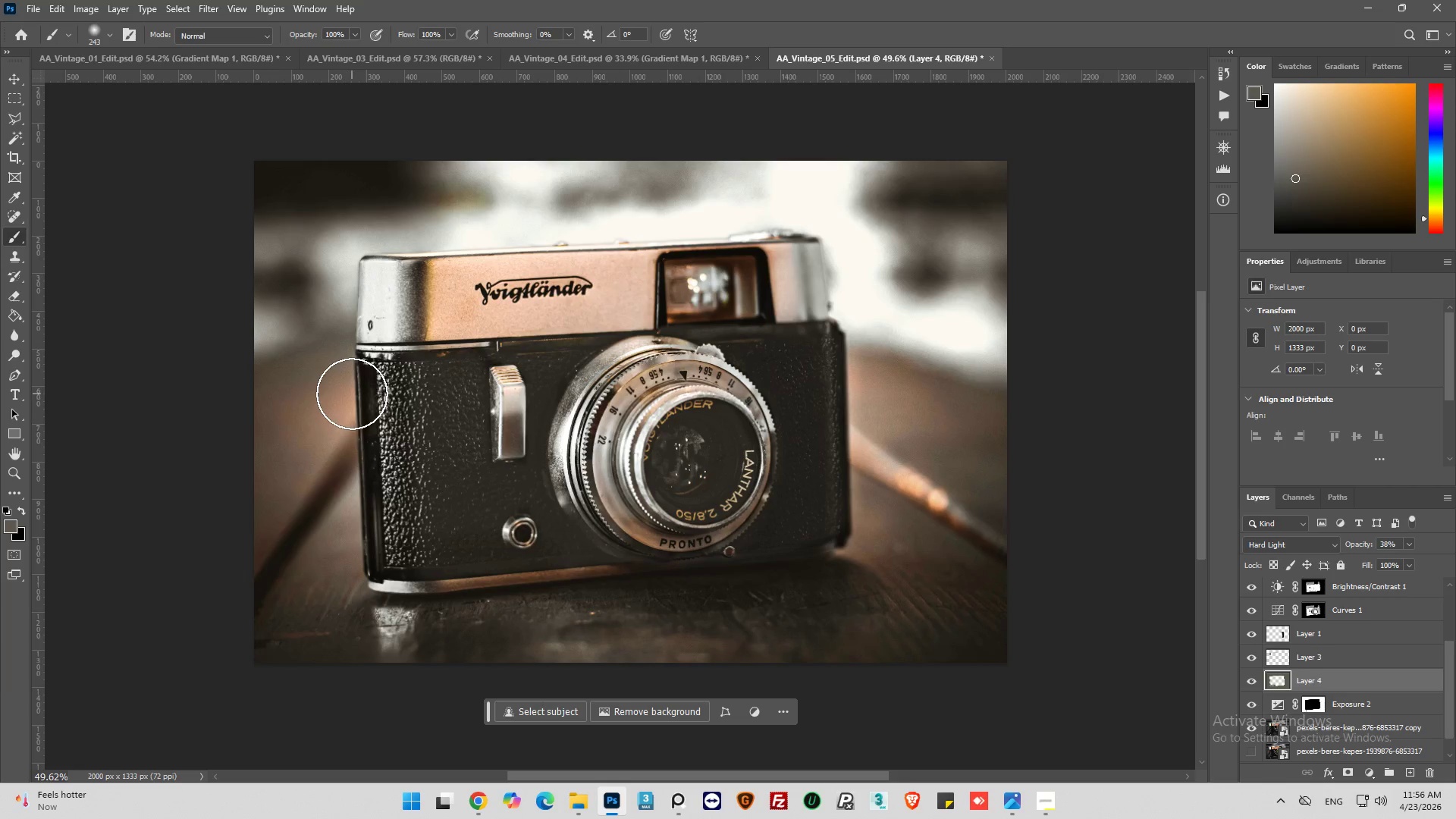 
left_click_drag(start_coordinate=[352, 394], to_coordinate=[452, 591])
 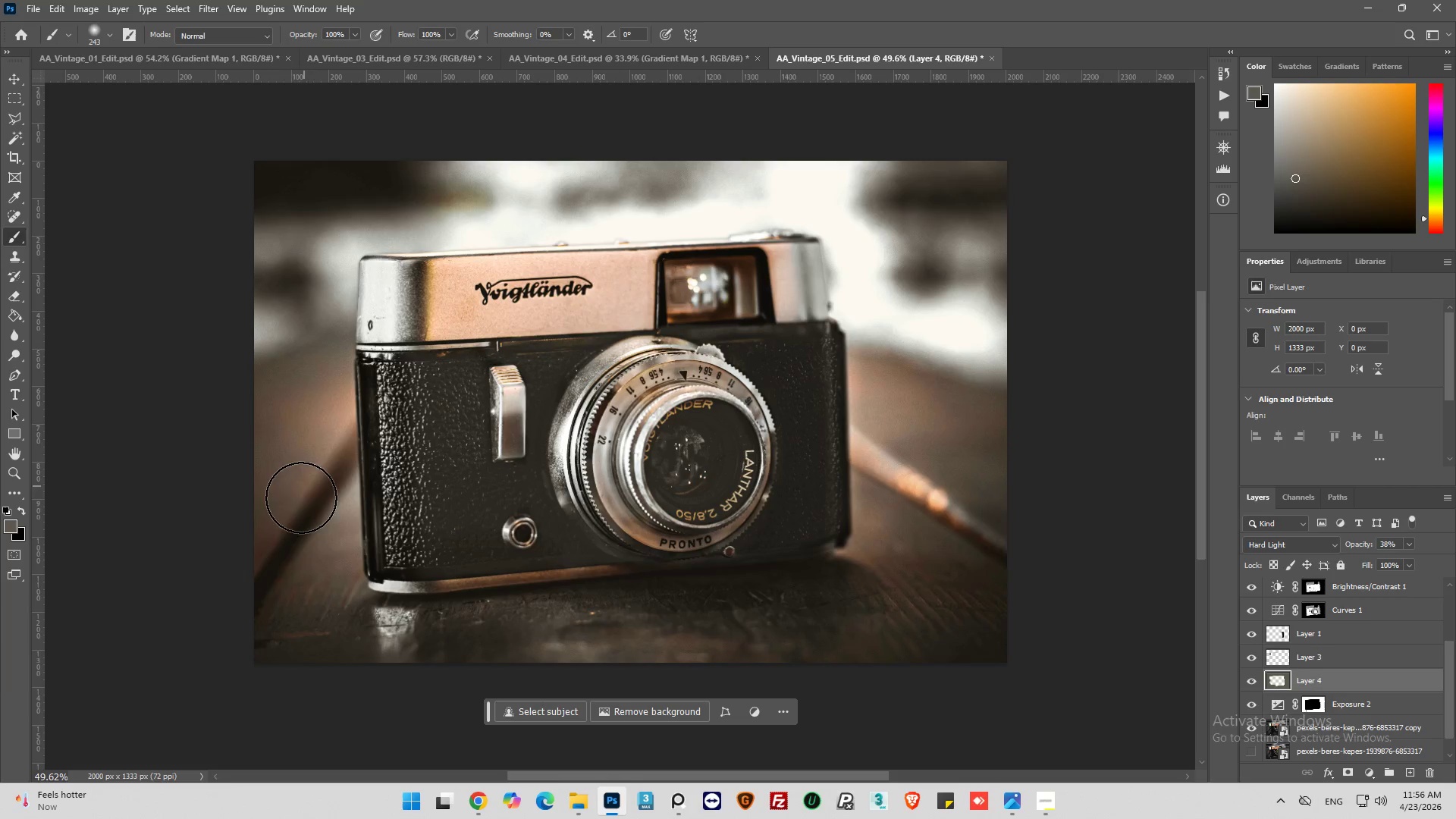 
left_click_drag(start_coordinate=[301, 494], to_coordinate=[1026, 626])
 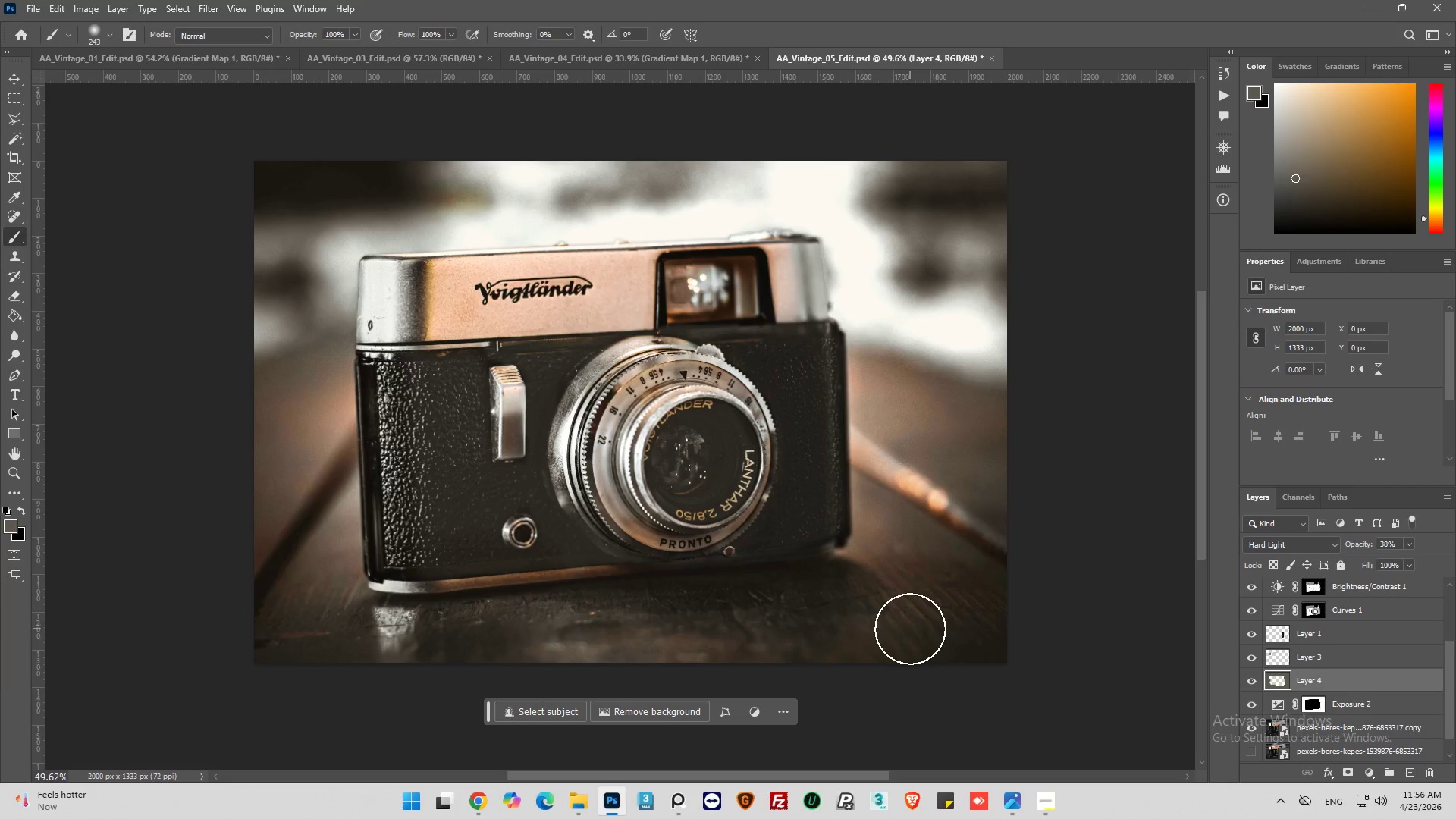 
left_click_drag(start_coordinate=[979, 618], to_coordinate=[991, 527])
 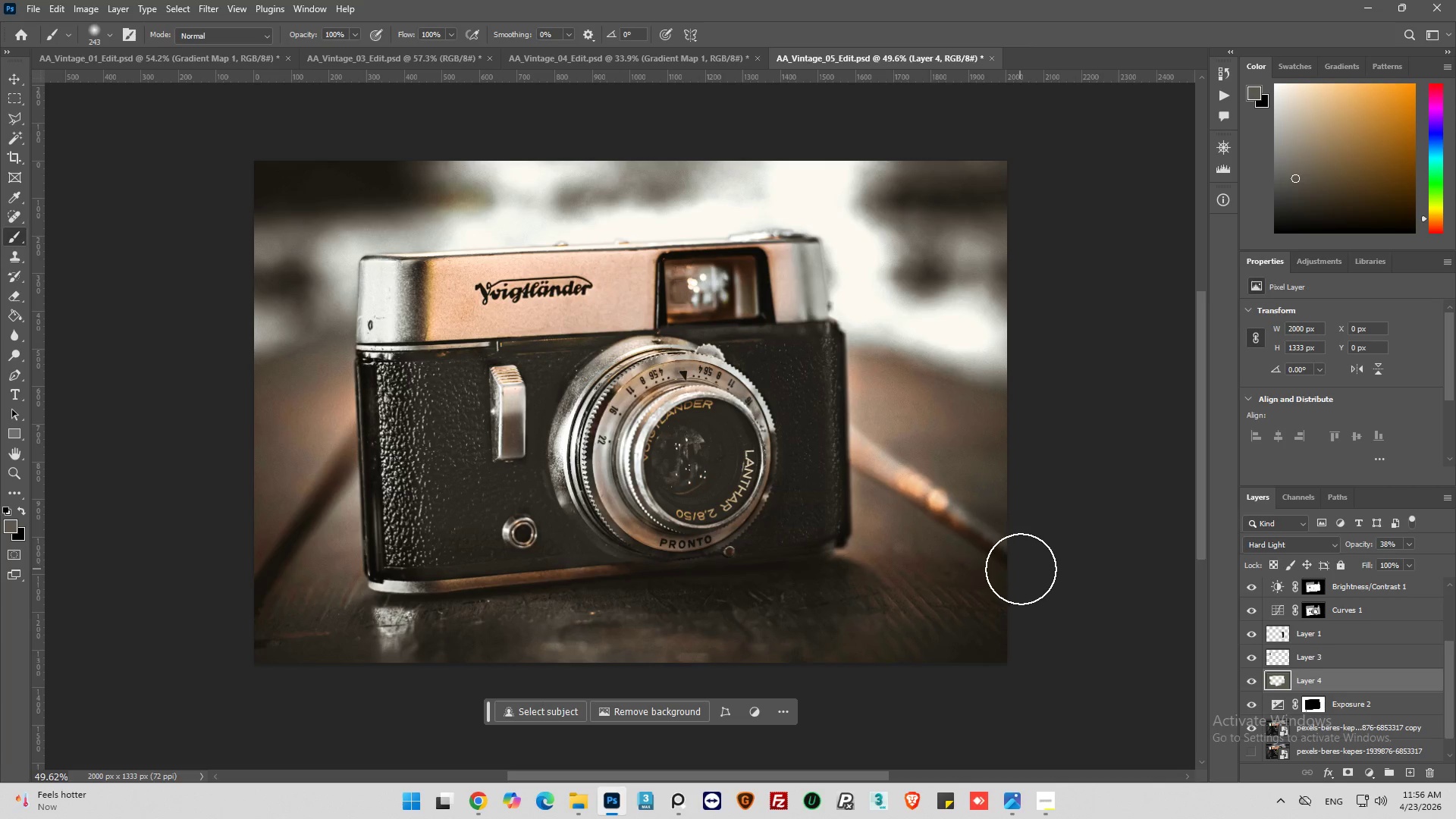 
left_click_drag(start_coordinate=[1024, 570], to_coordinate=[748, 453])
 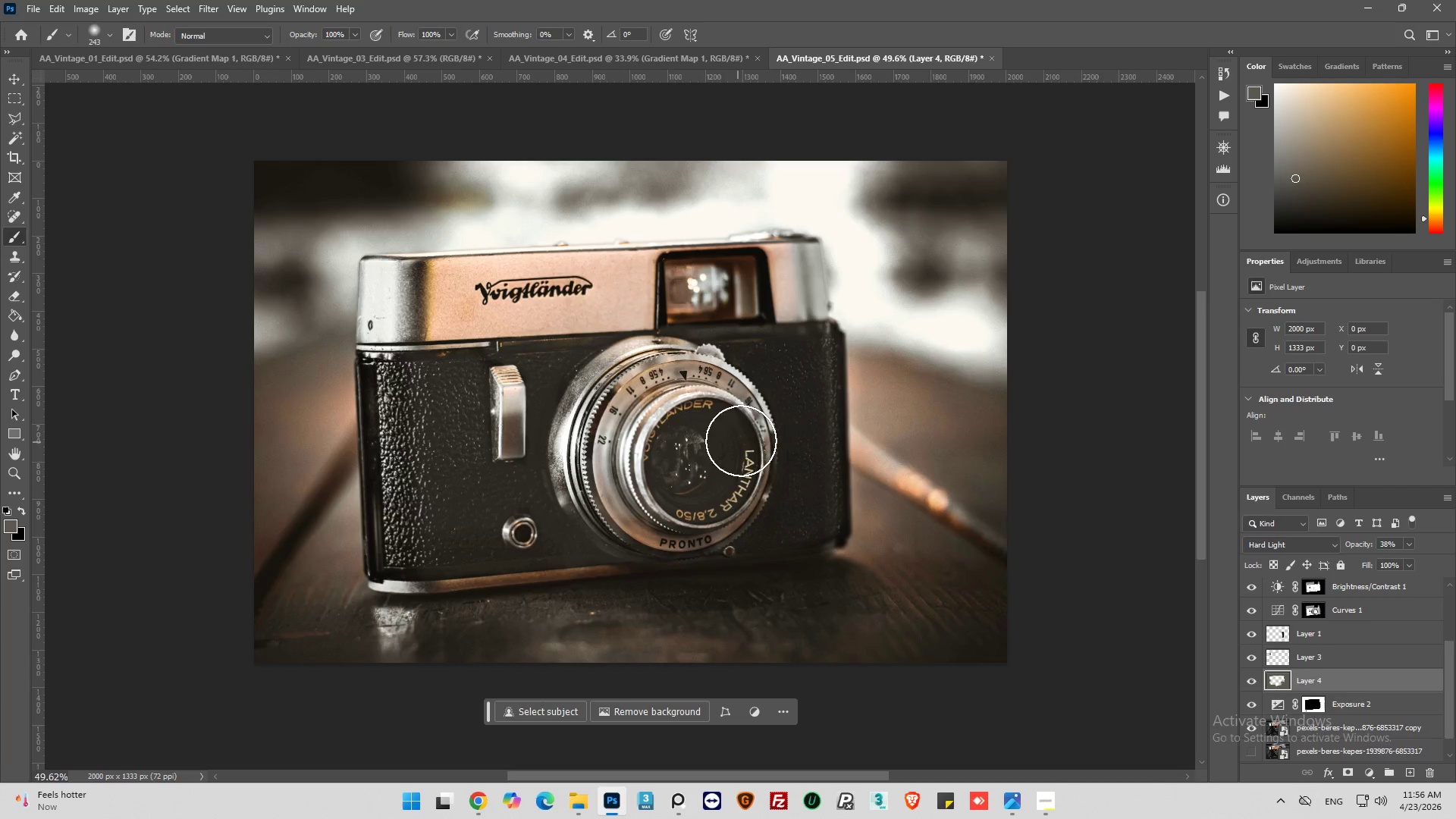 
left_click_drag(start_coordinate=[742, 441], to_coordinate=[841, 476])
 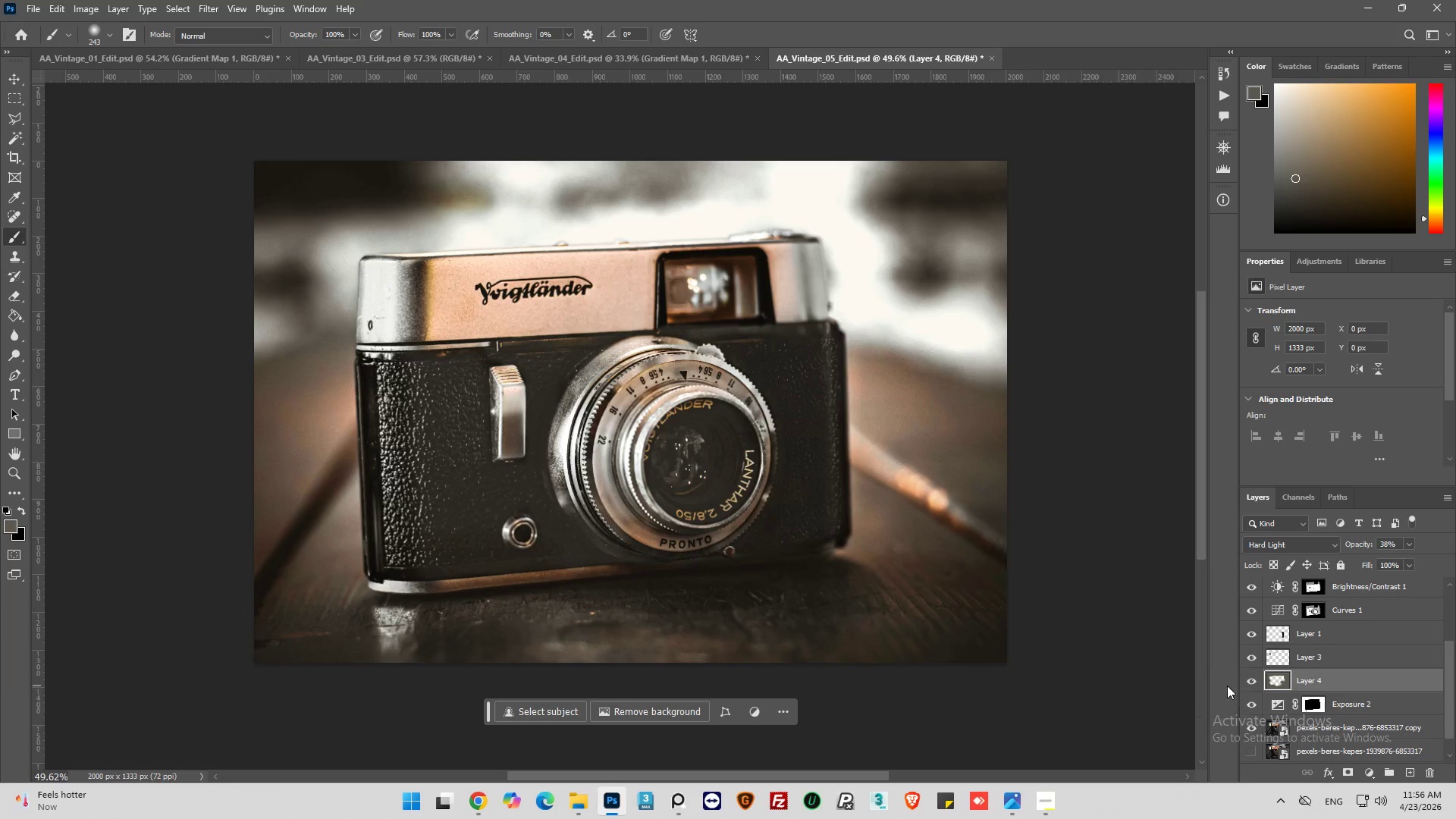 
hold_key(key=ControlLeft, duration=1.91)
left_click([1277, 686])
 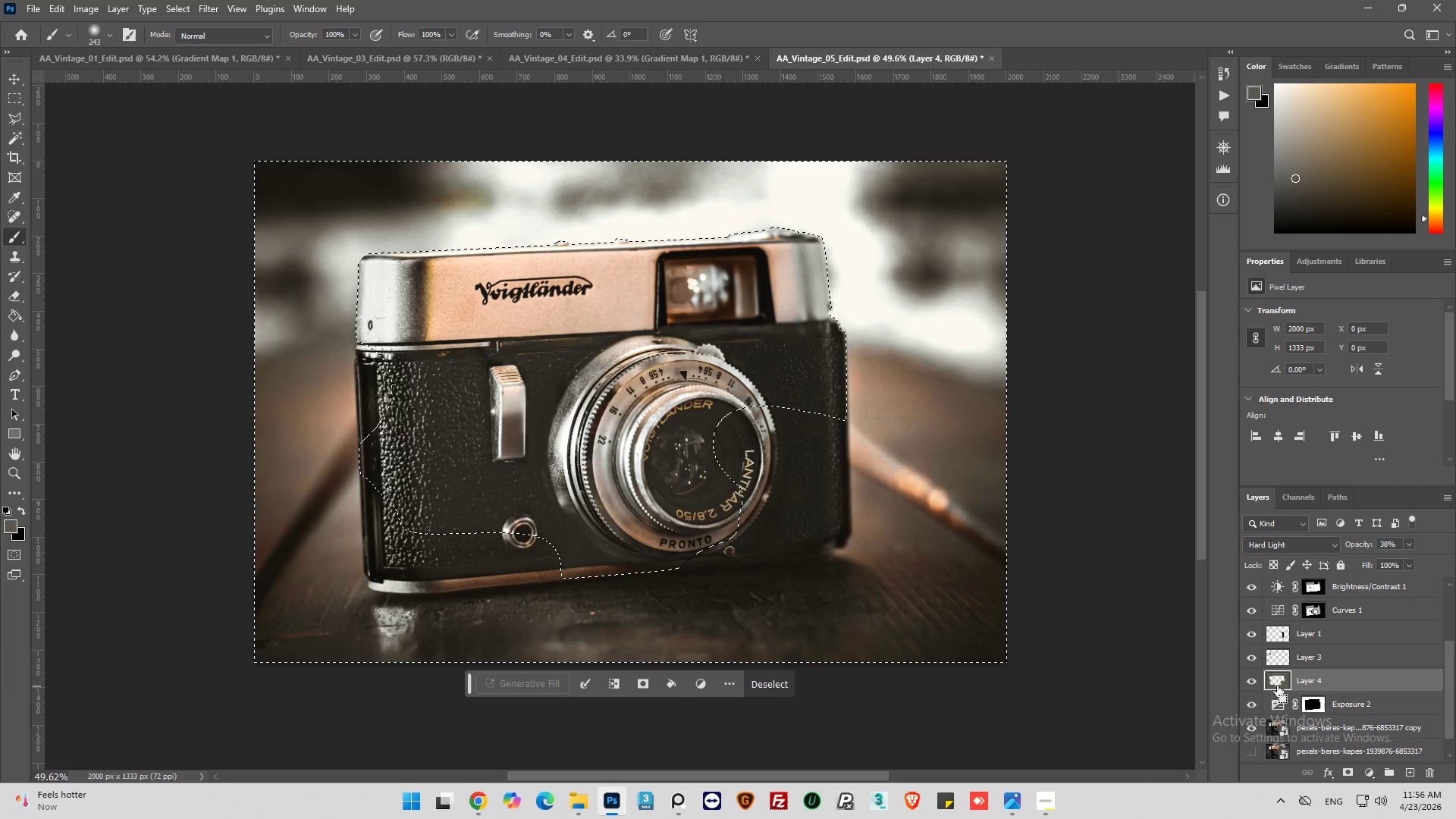 
left_click([1277, 686])
 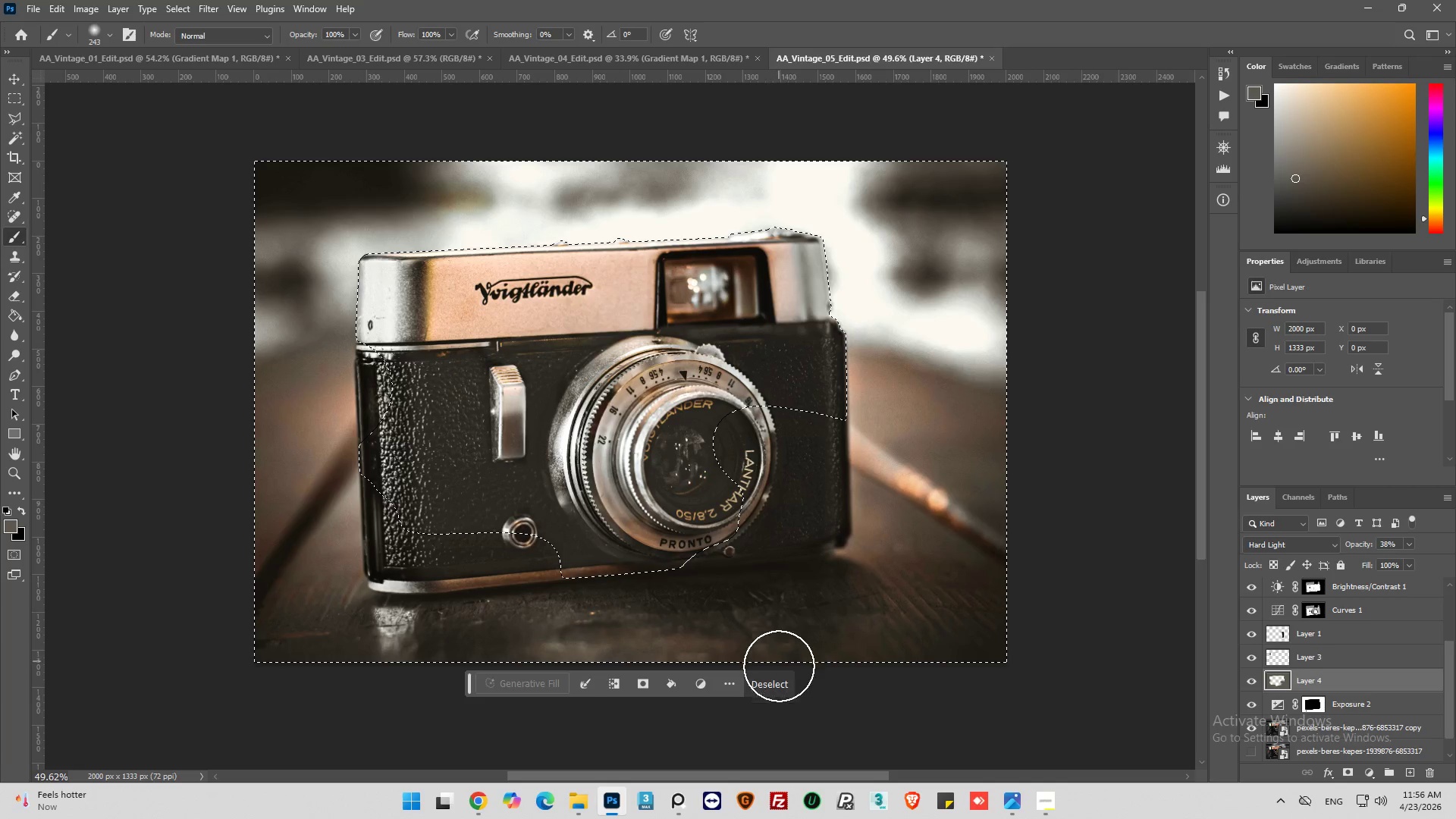 
left_click([770, 679])
 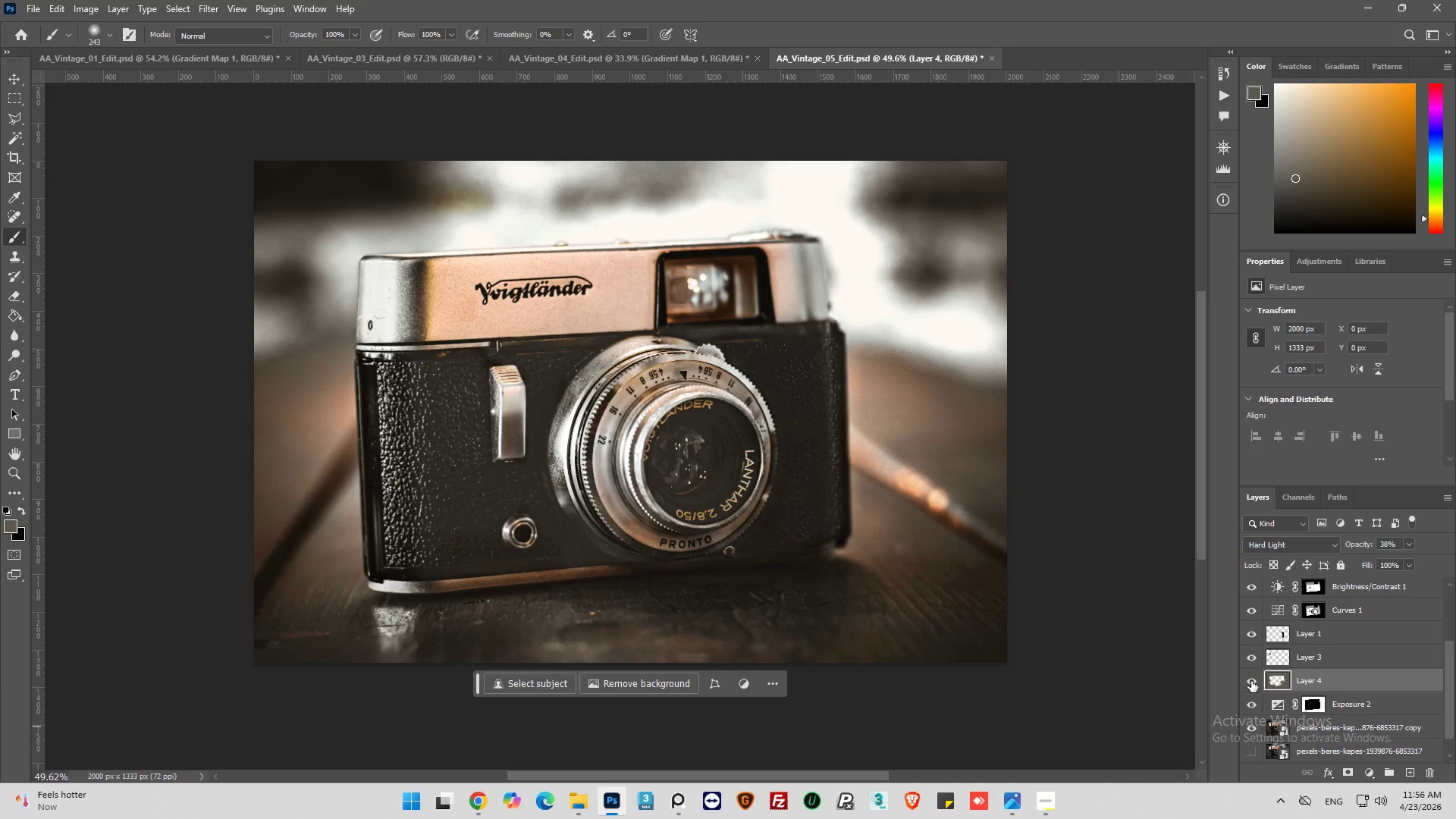 
left_click([1251, 681])
 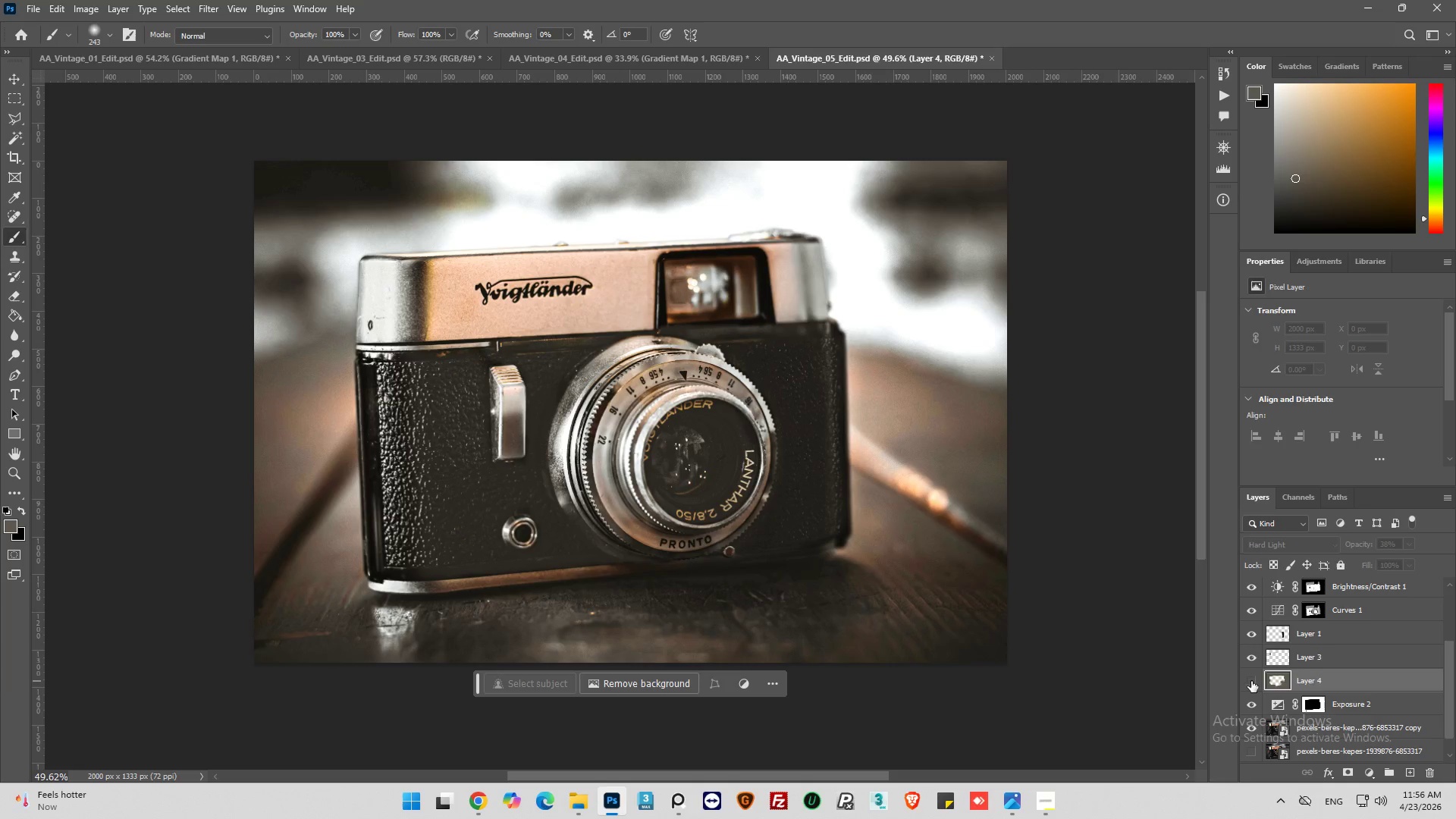 
left_click([1251, 681])
 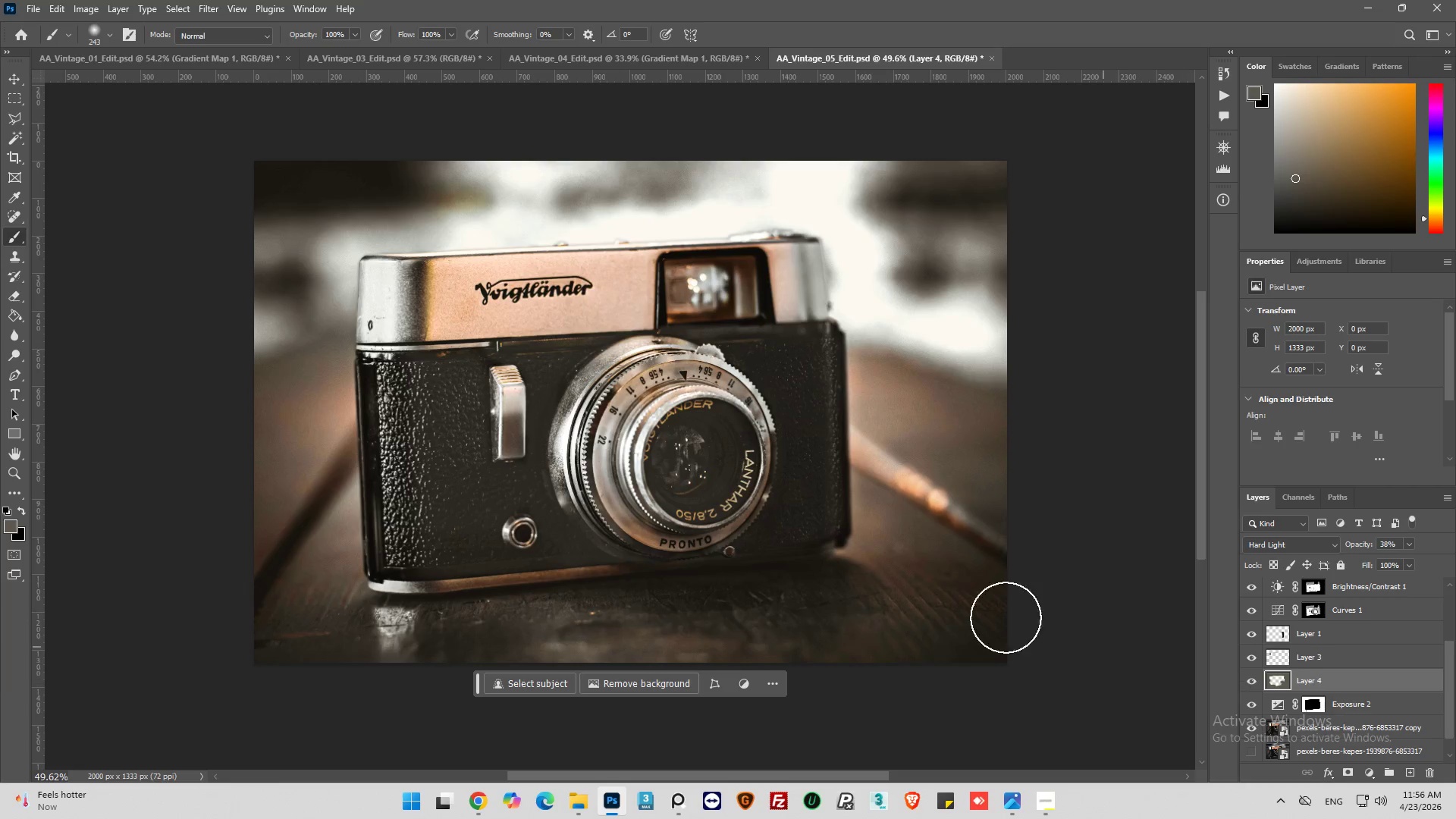 
left_click_drag(start_coordinate=[852, 566], to_coordinate=[1064, 484])
 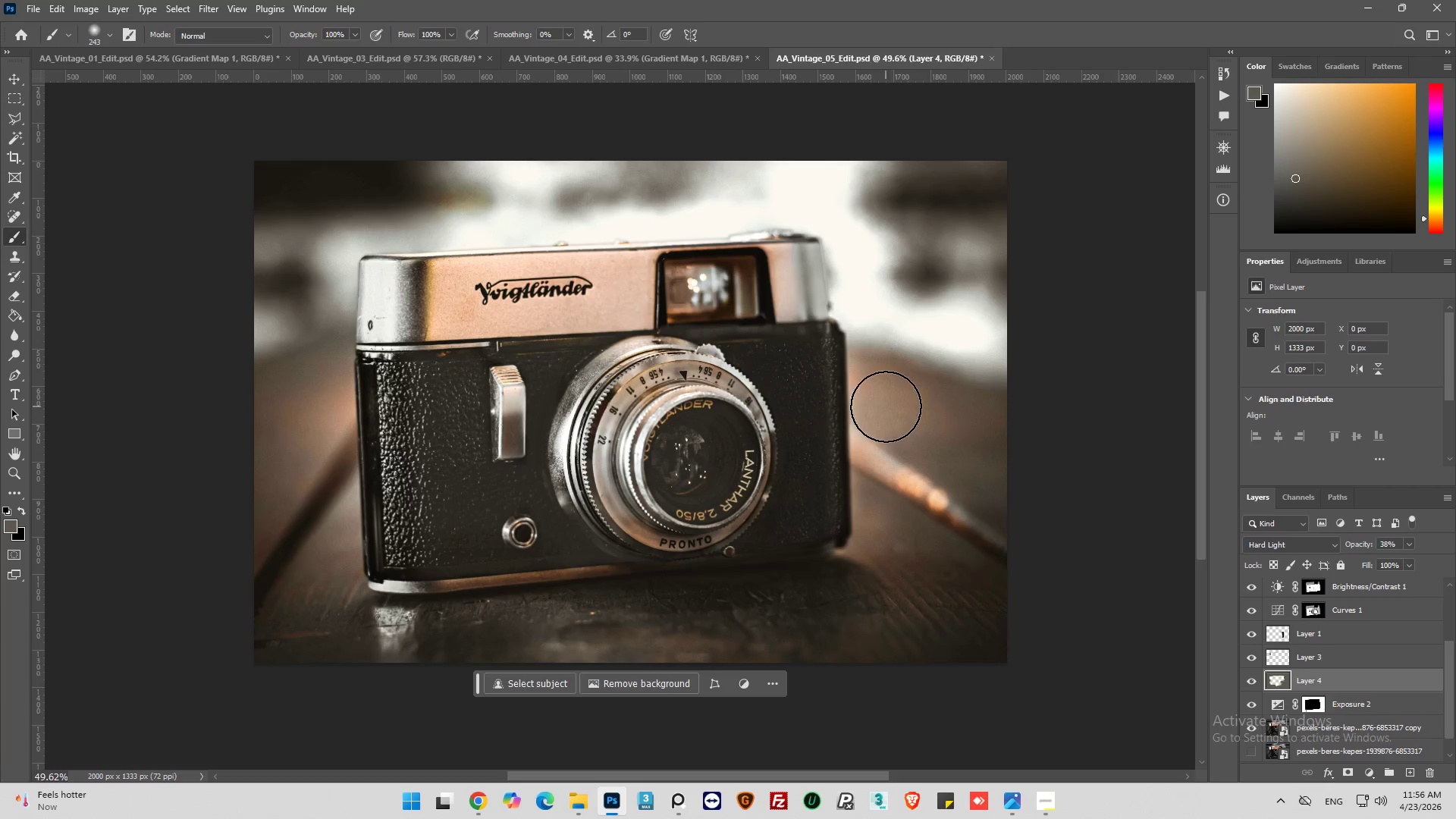 
left_click_drag(start_coordinate=[886, 406], to_coordinate=[1040, 461])
 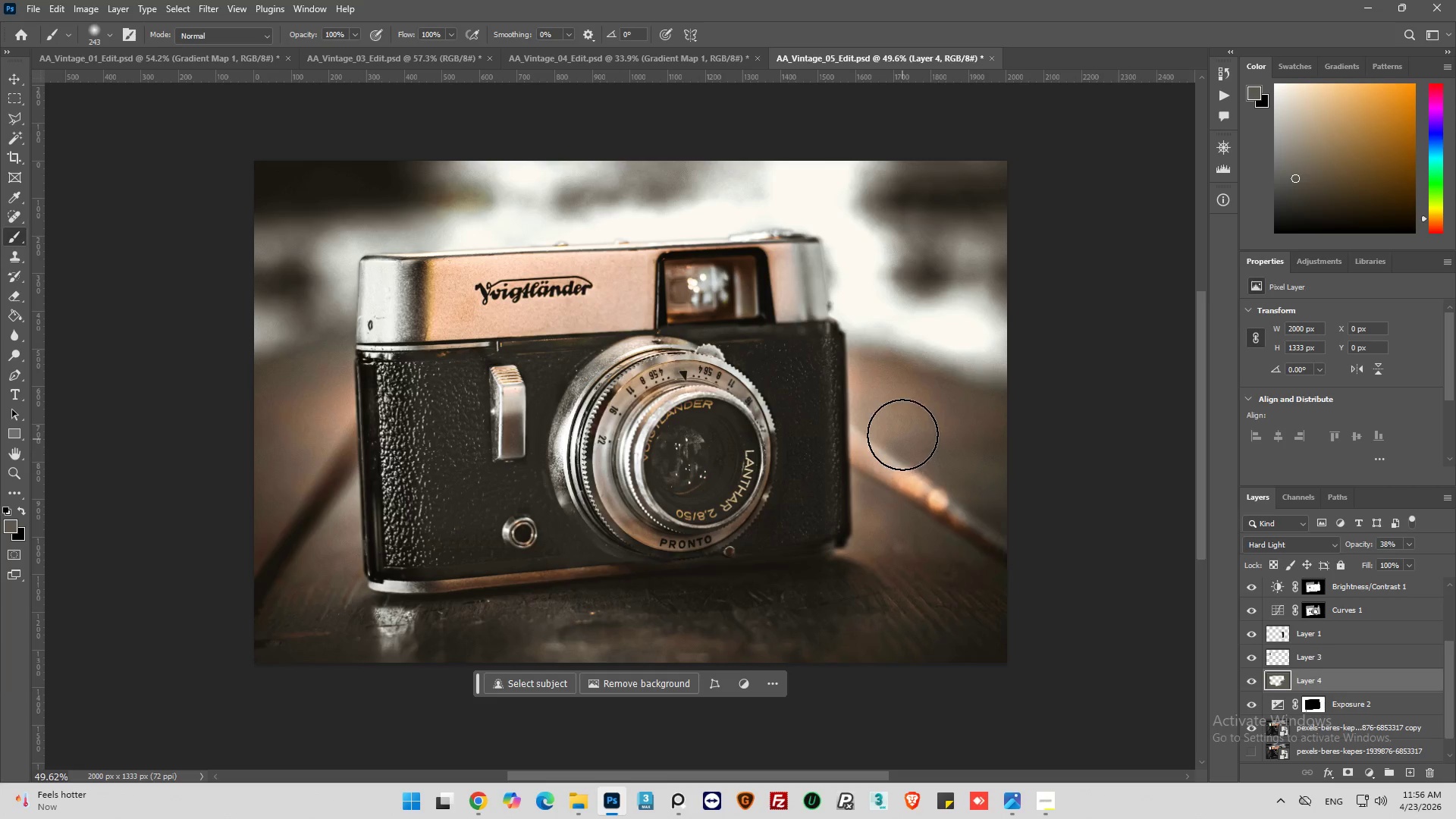 
left_click_drag(start_coordinate=[902, 434], to_coordinate=[178, 570])
 